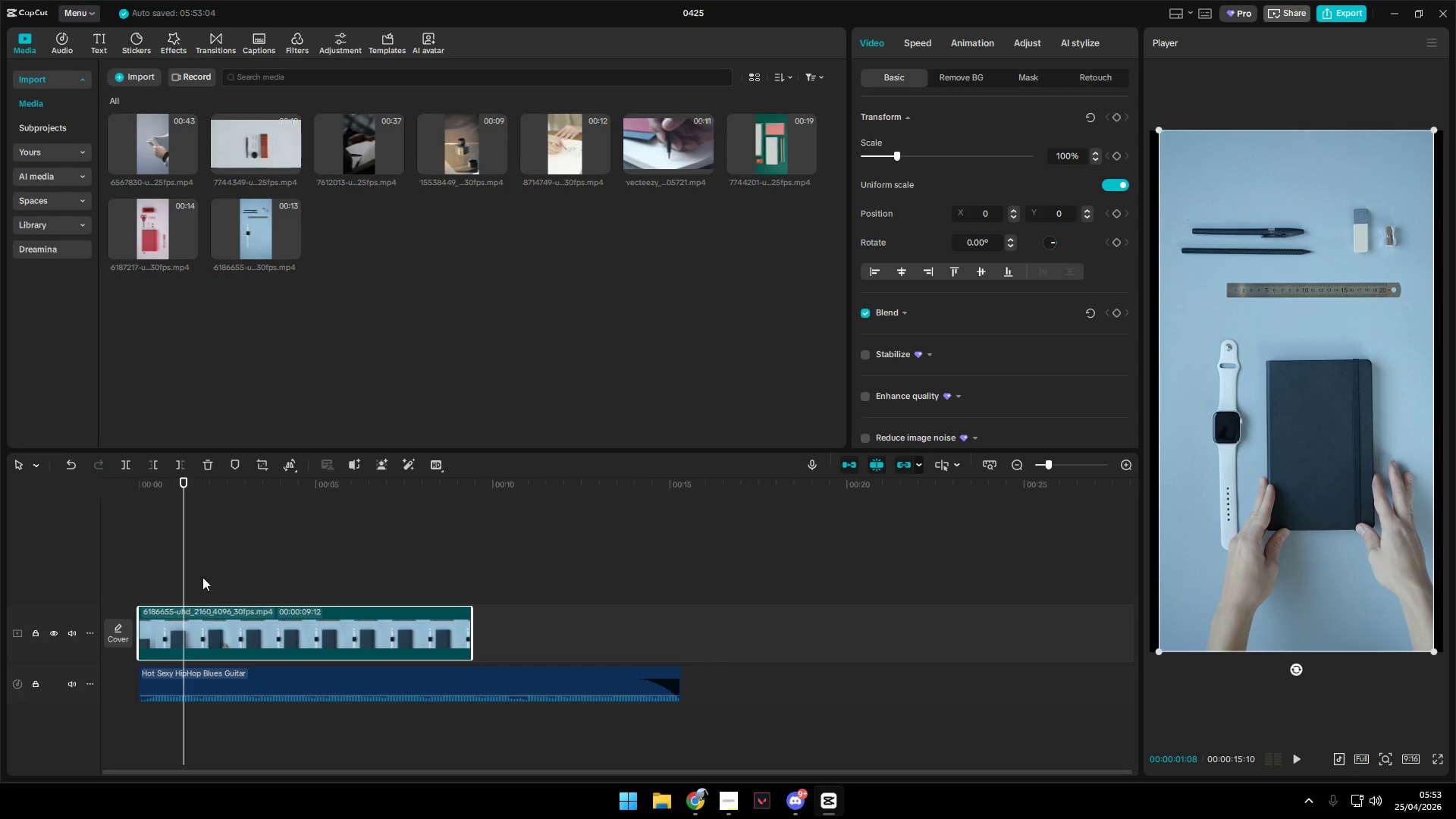 
key(W)
 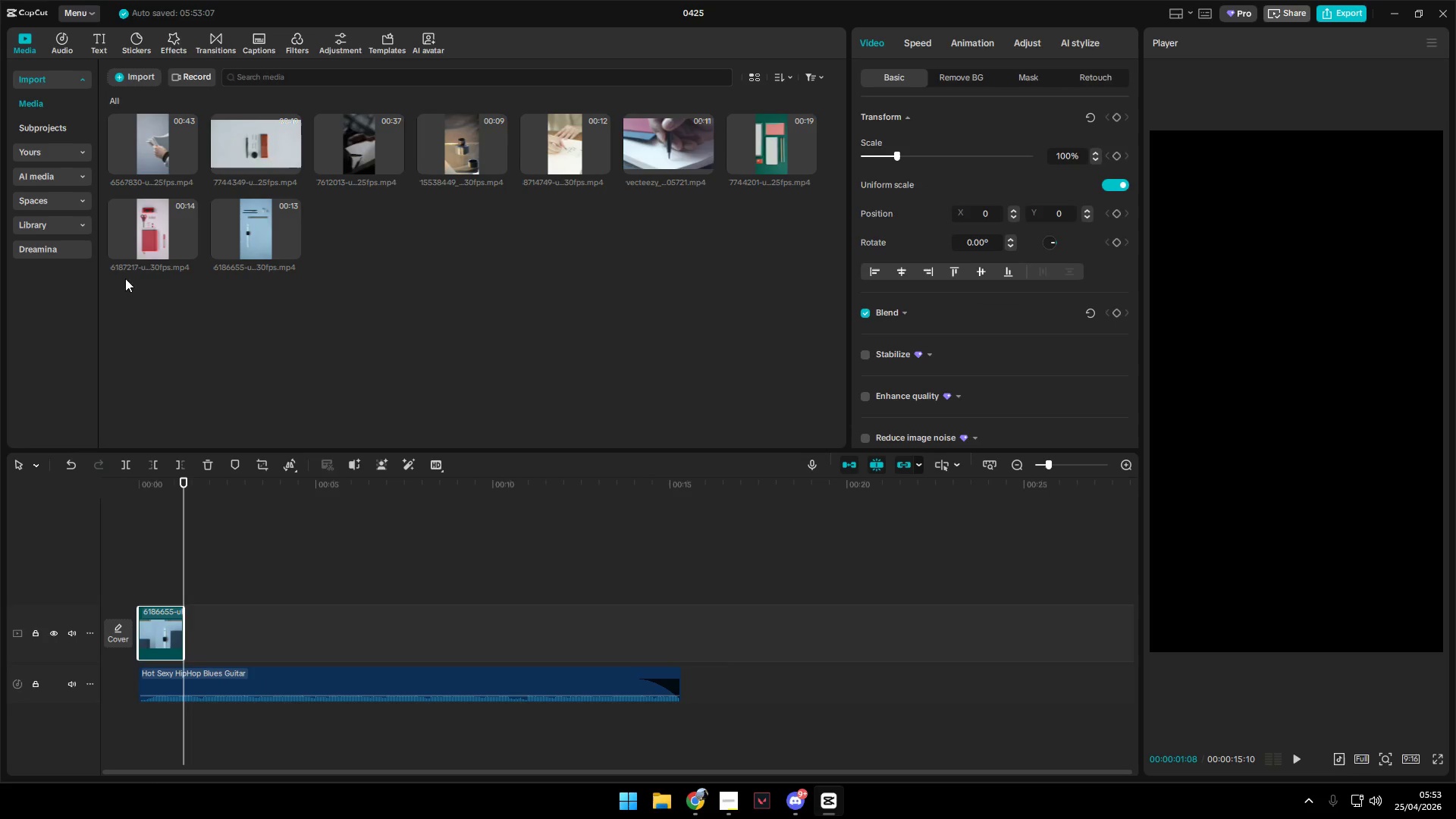 
left_click_drag(start_coordinate=[136, 240], to_coordinate=[195, 629])
 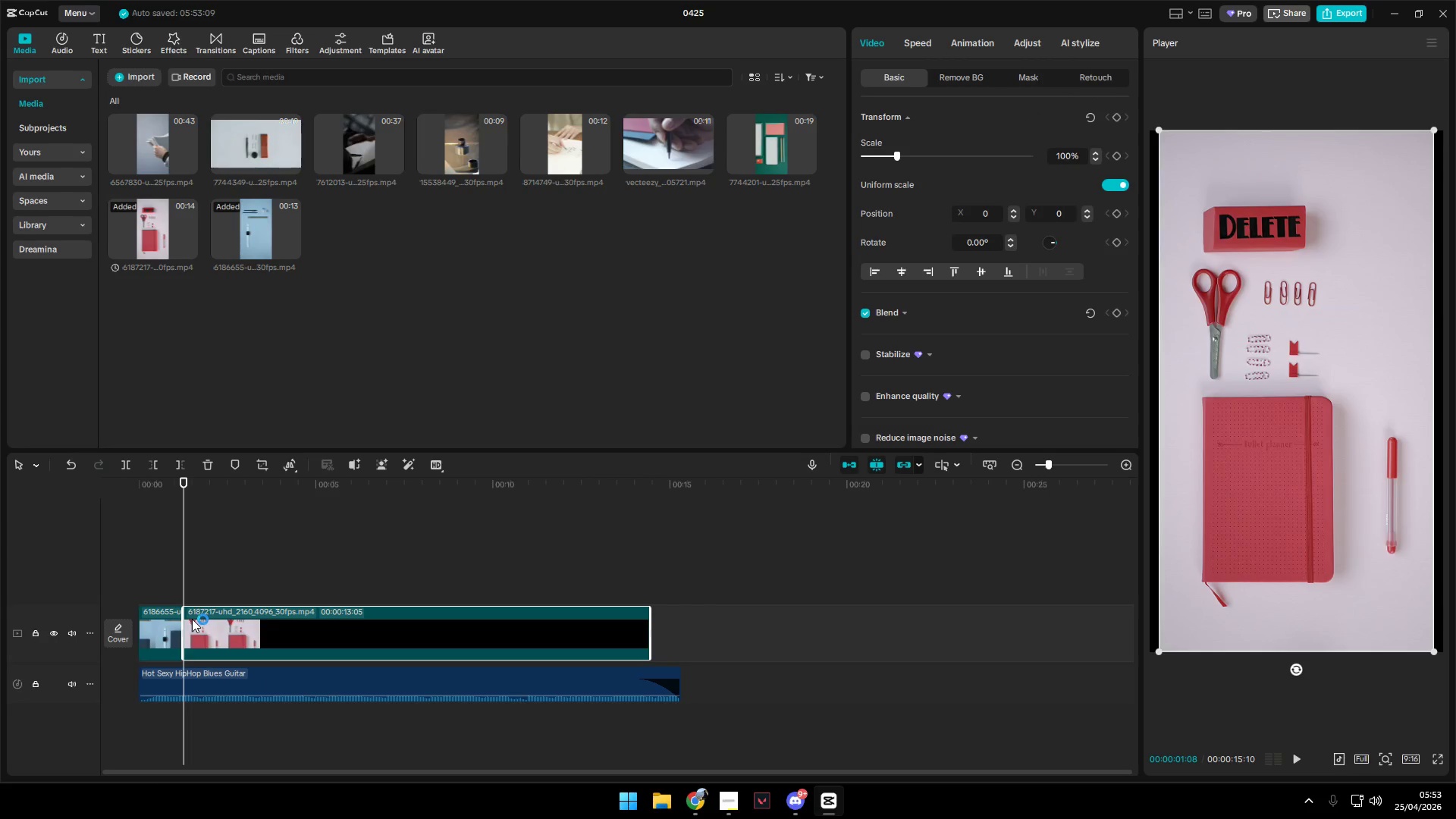 
left_click([151, 589])
 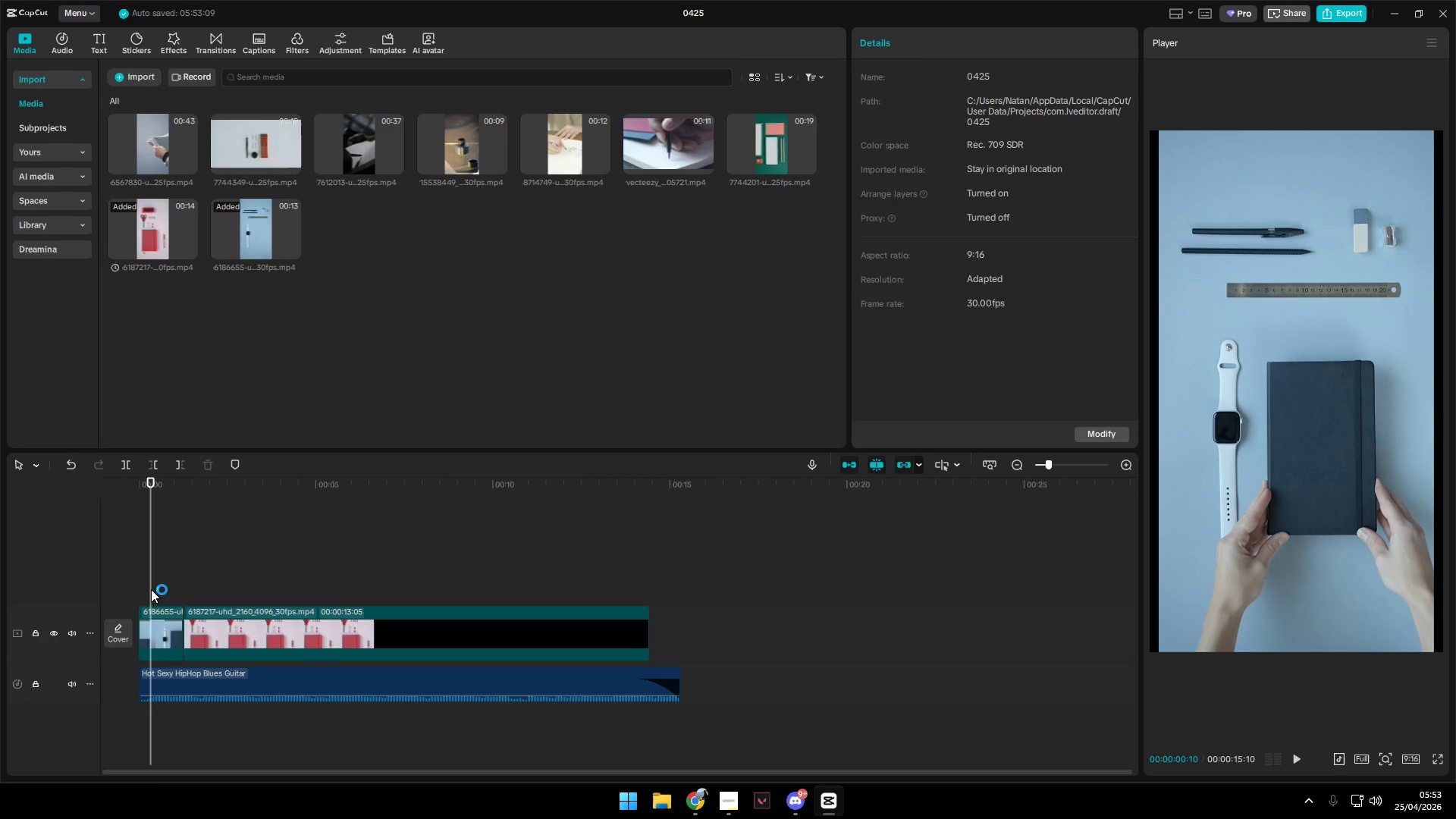 
key(Space)
 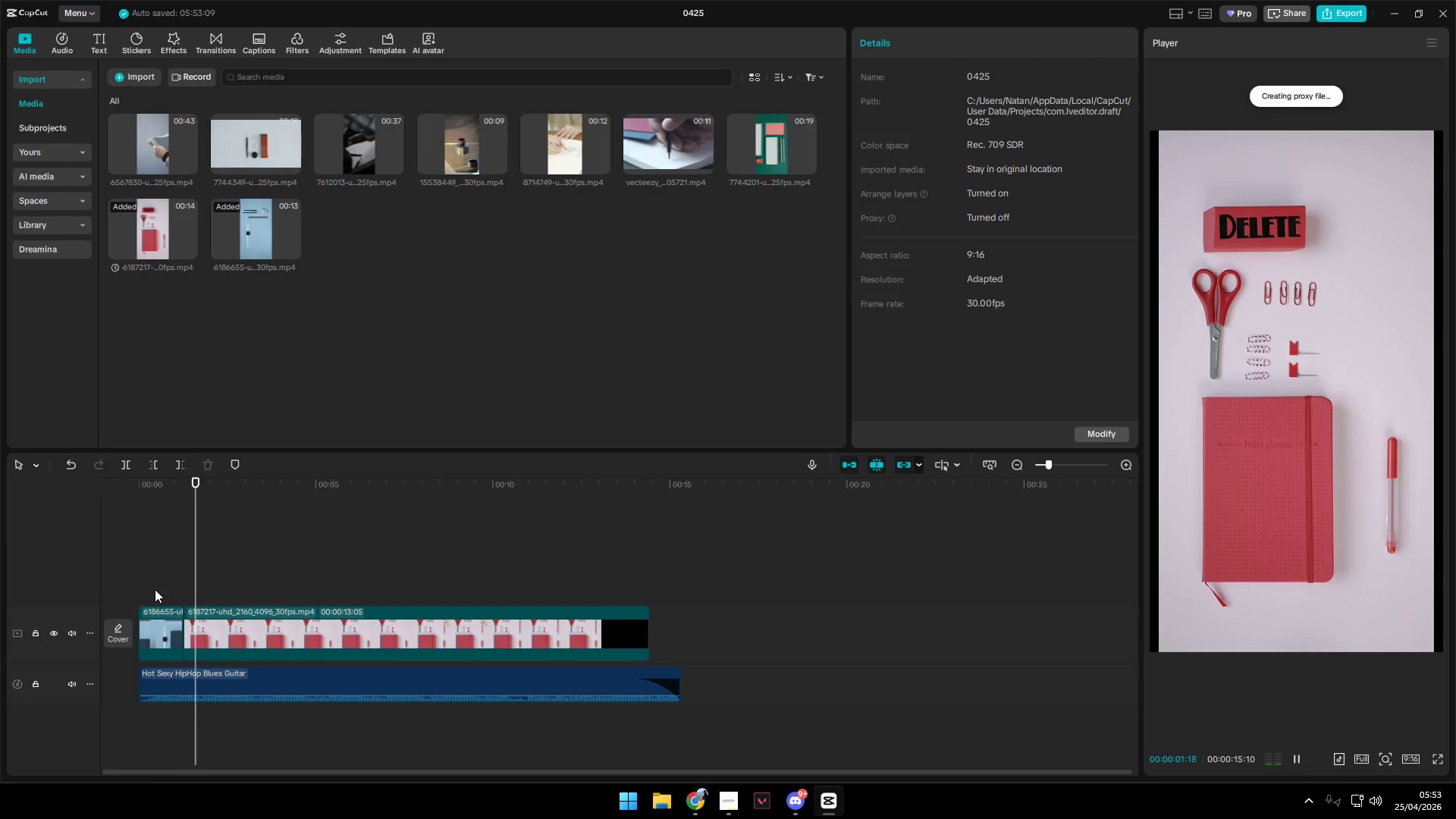 
key(Space)
 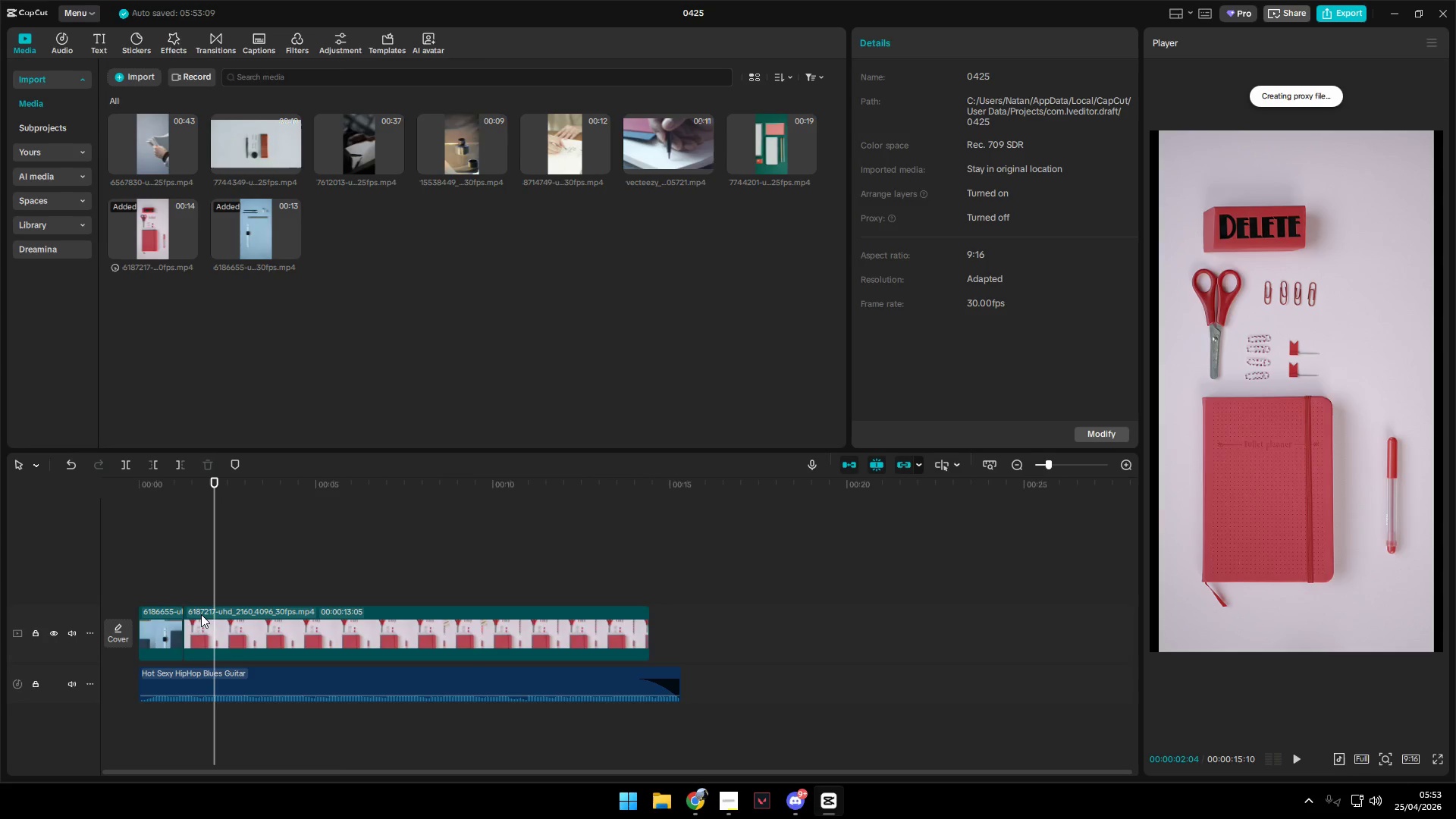 
left_click([241, 632])
 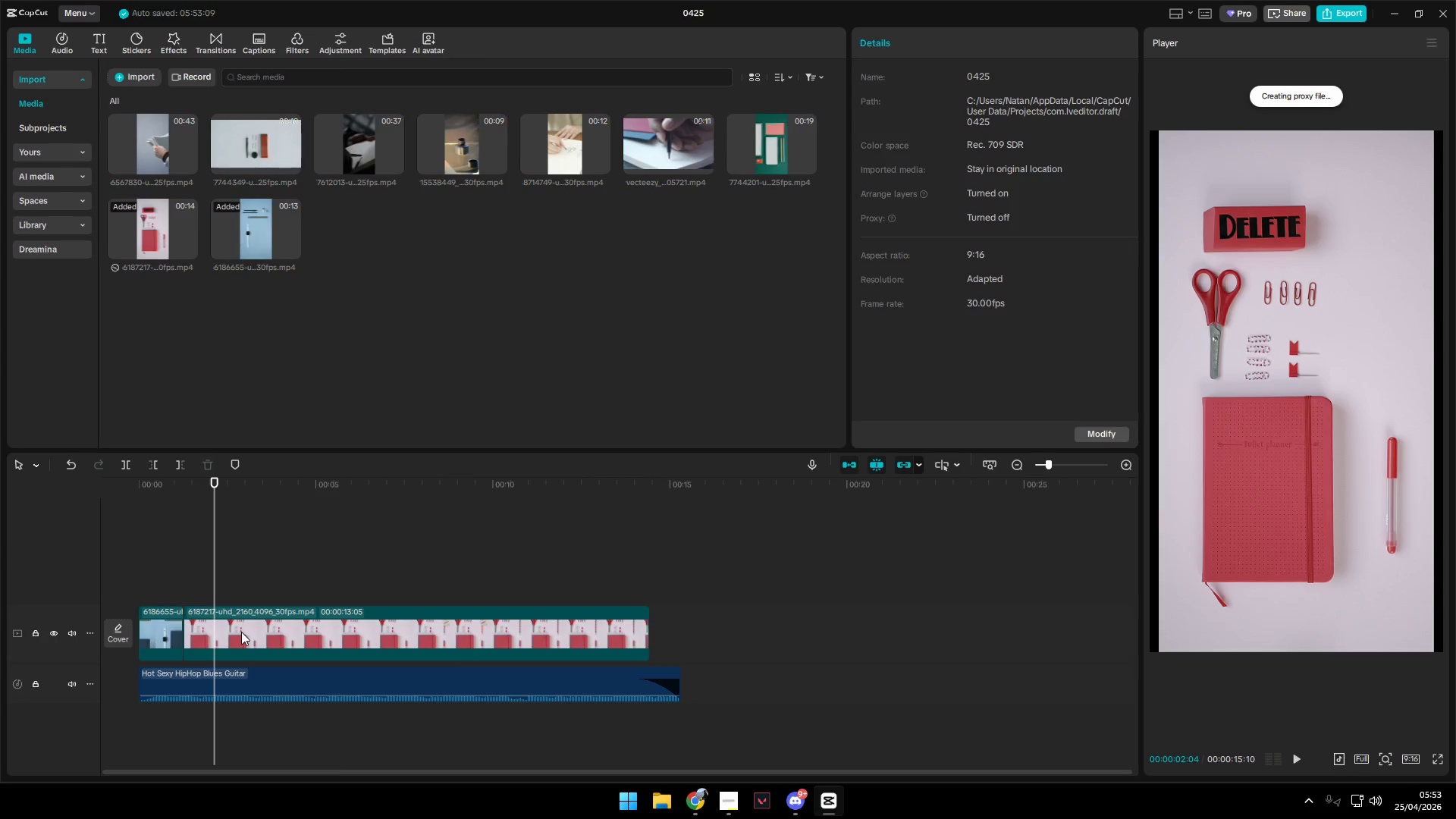 
key(W)
 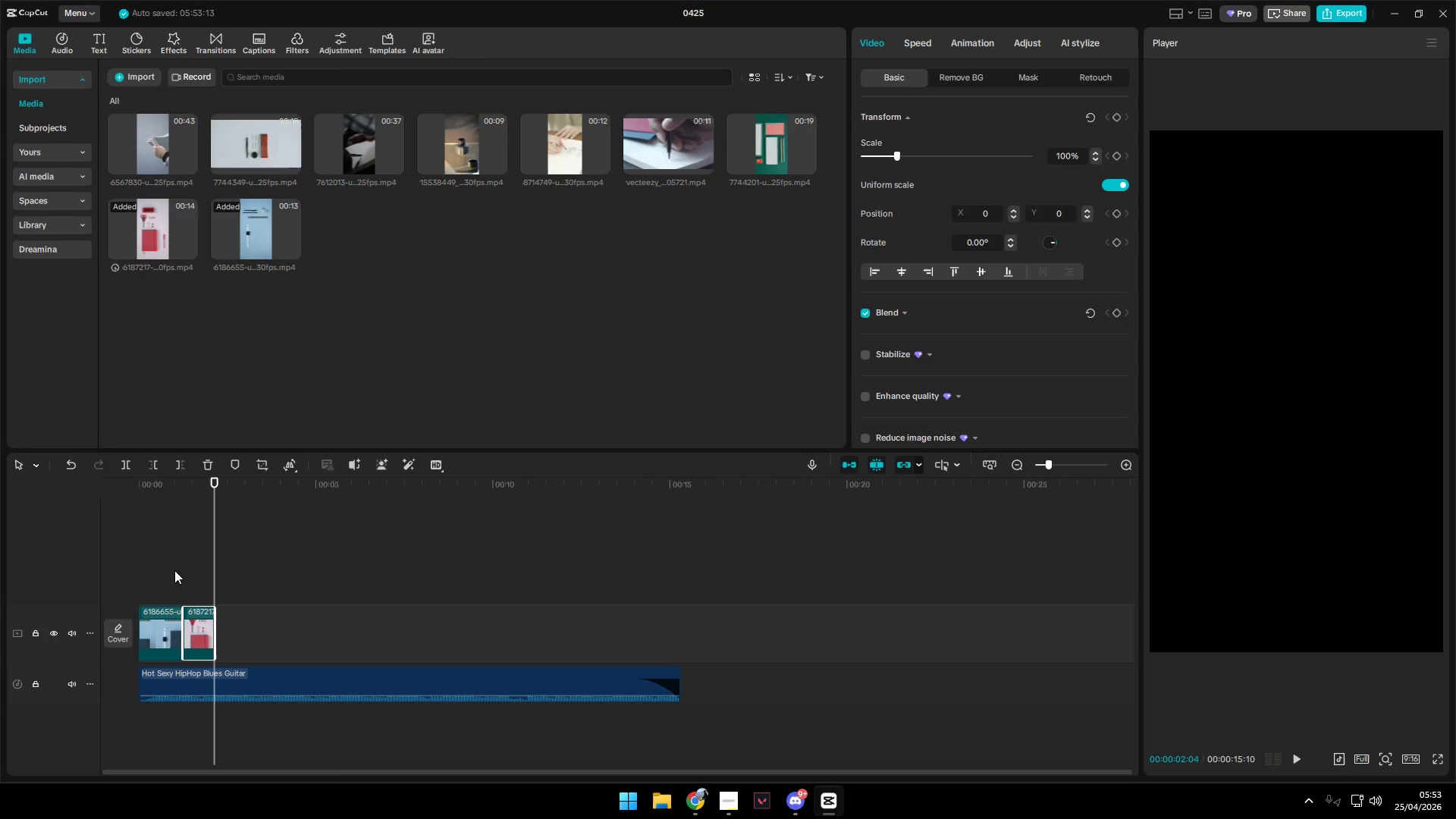 
left_click([160, 574])
 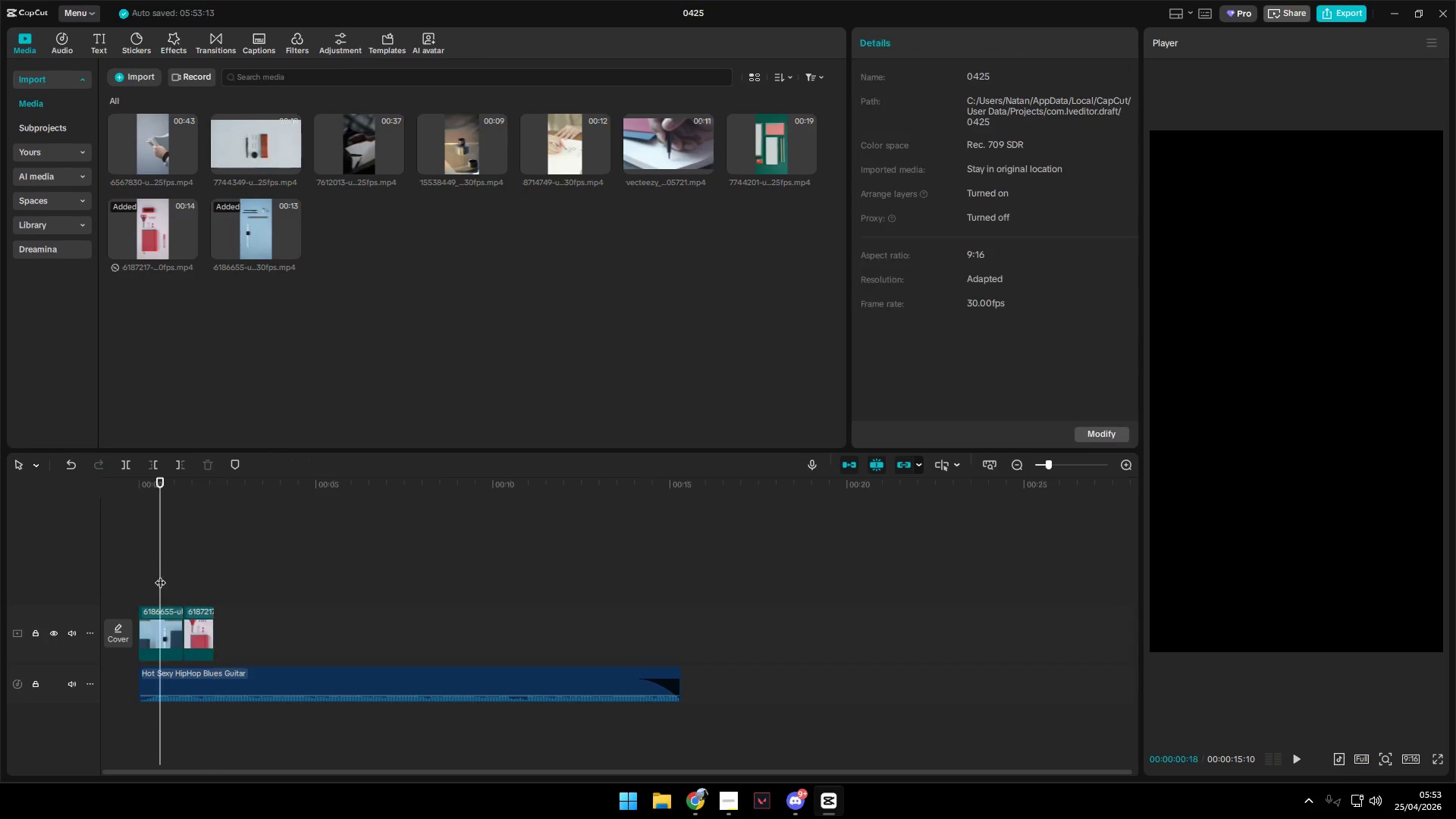 
left_click_drag(start_coordinate=[161, 576], to_coordinate=[106, 579])
 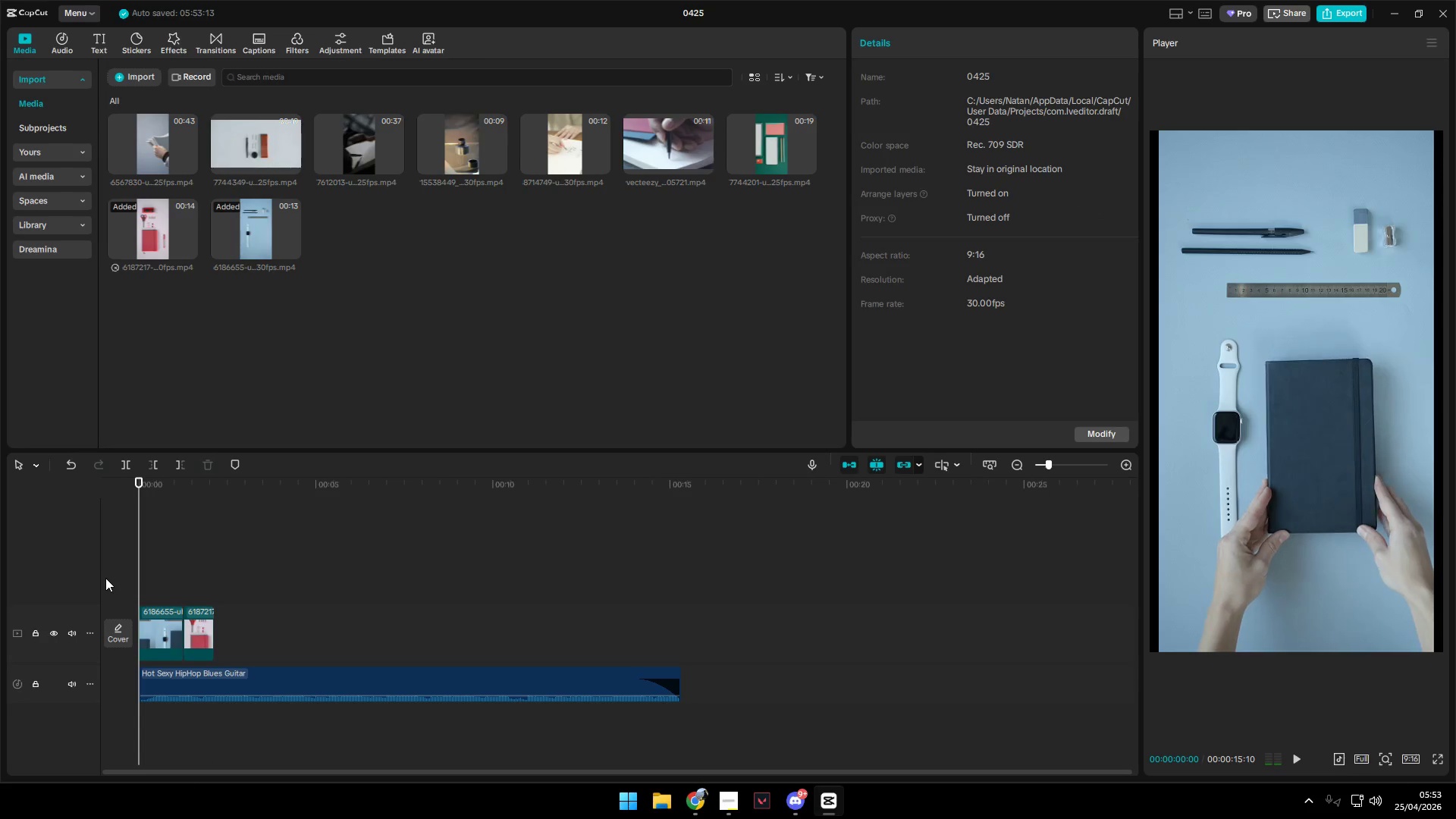 
key(Space)
 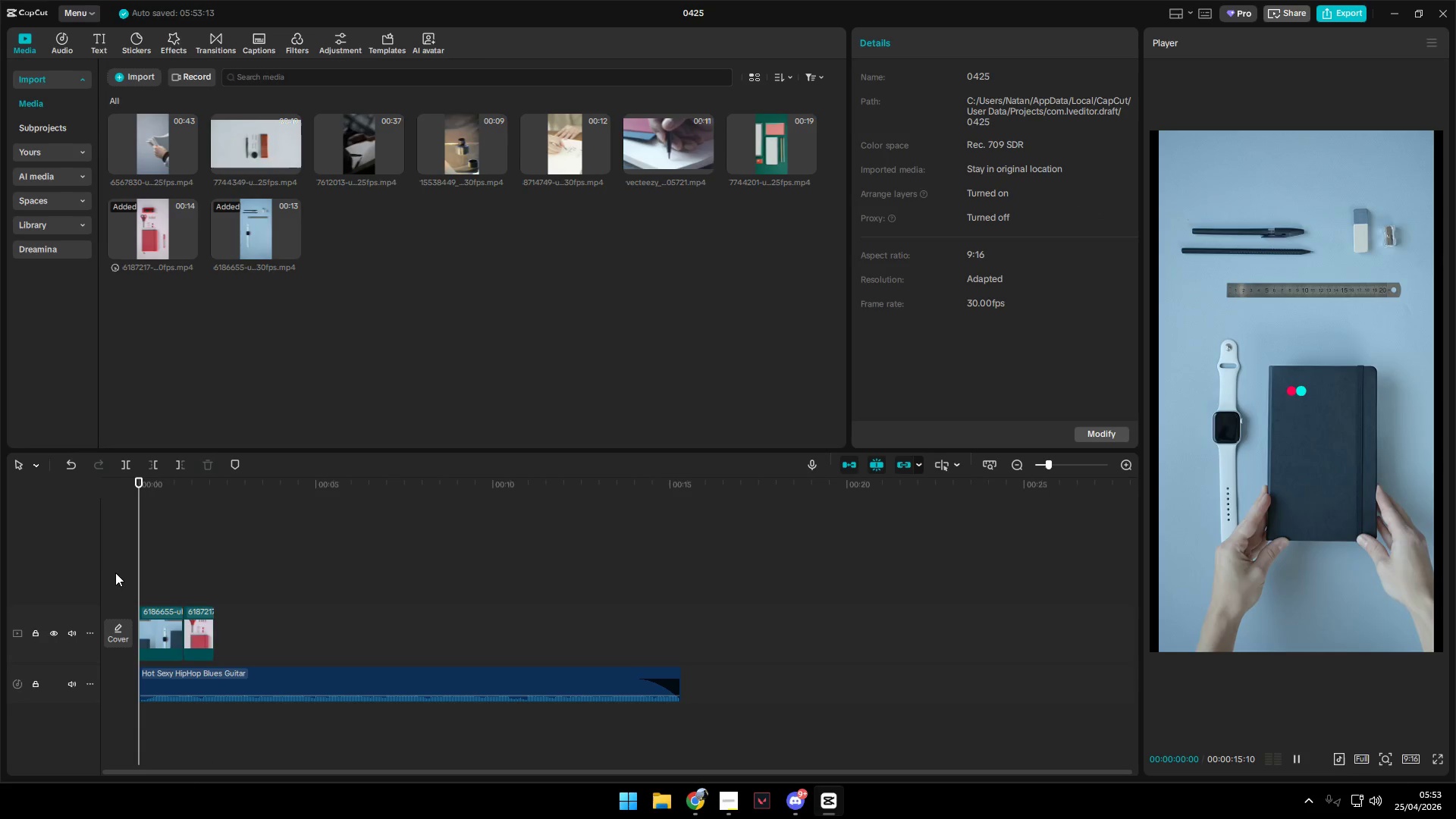 
key(Space)
 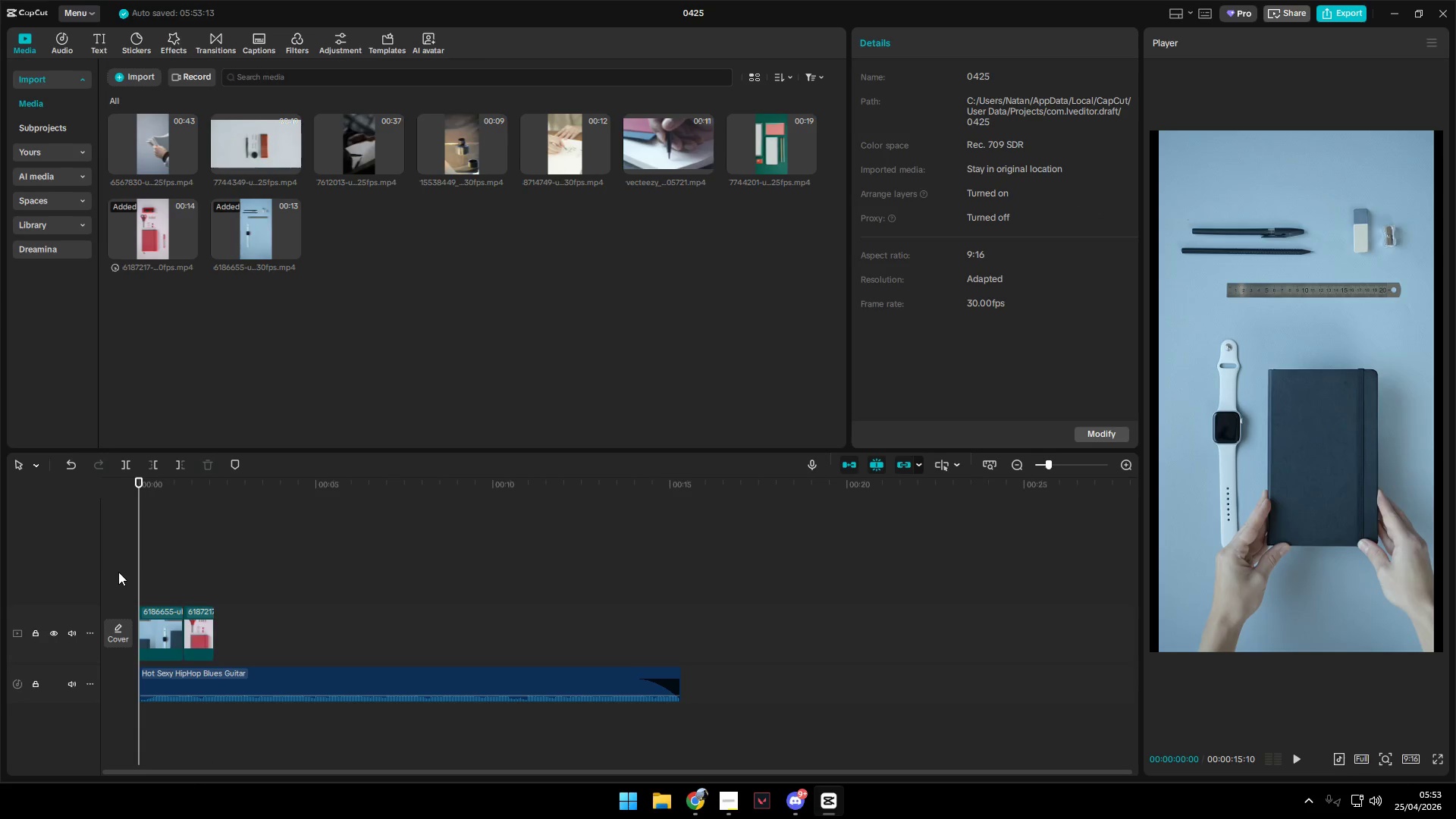 
key(Space)
 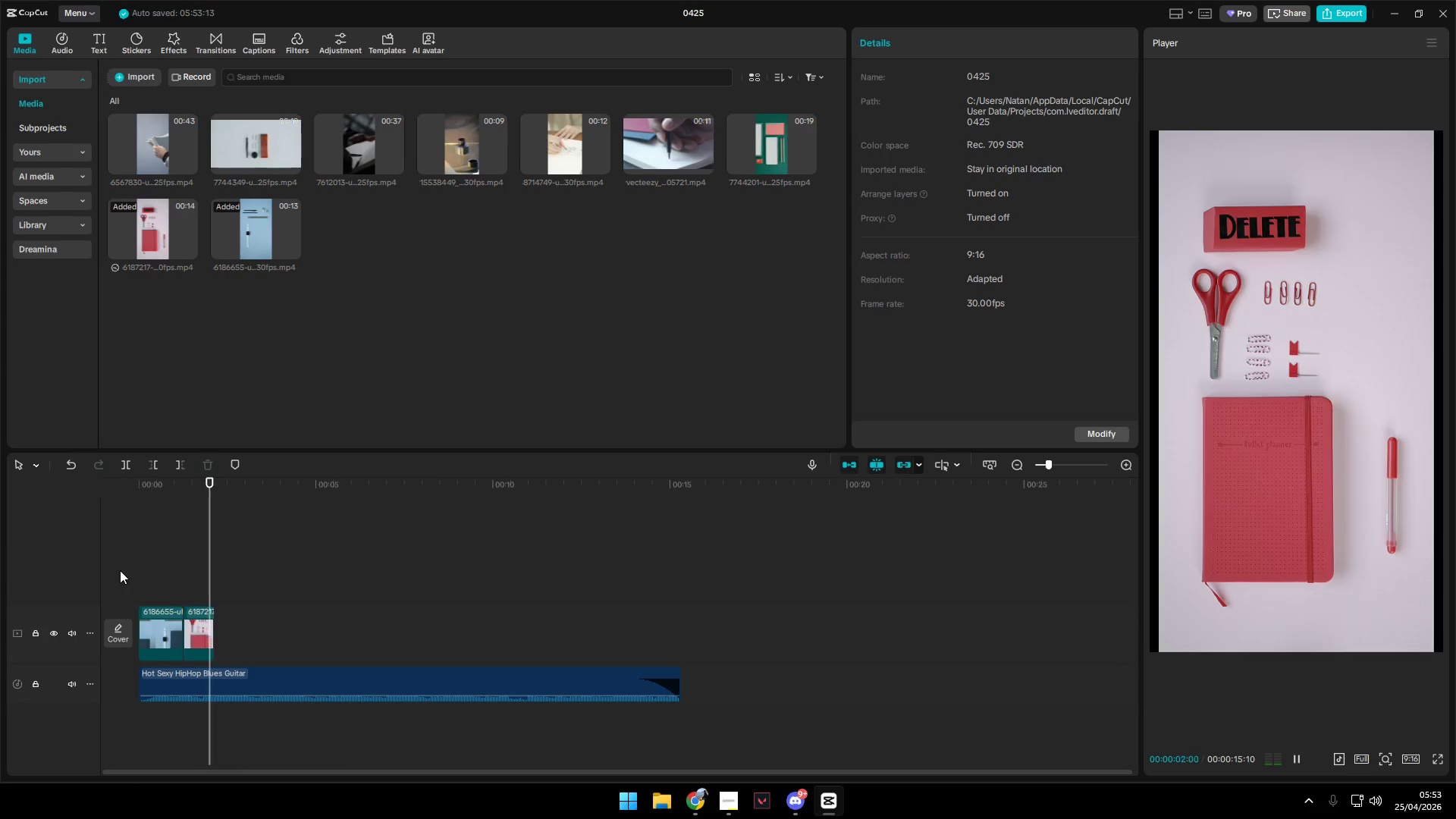 
key(Space)
 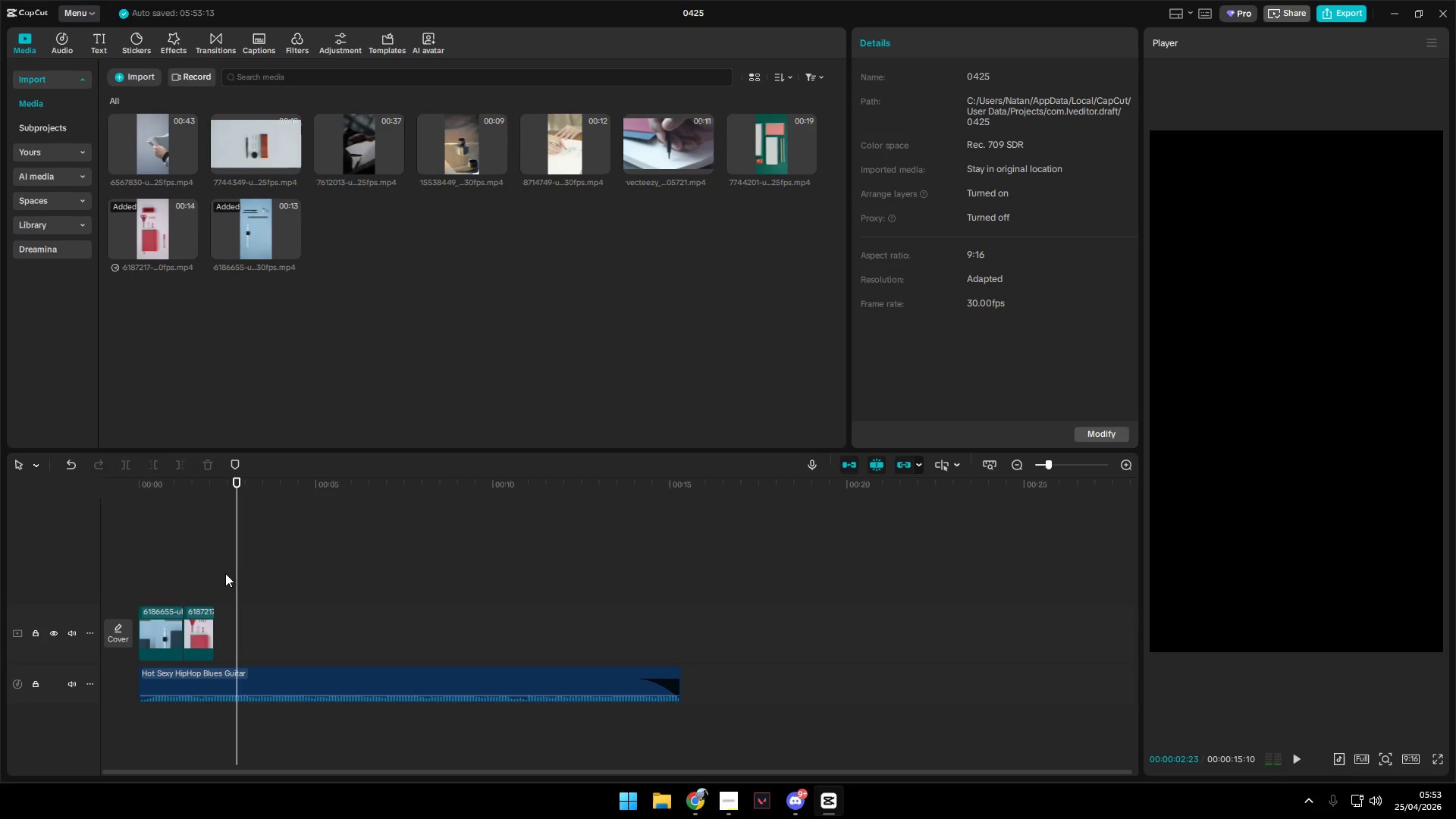 
left_click([215, 573])
 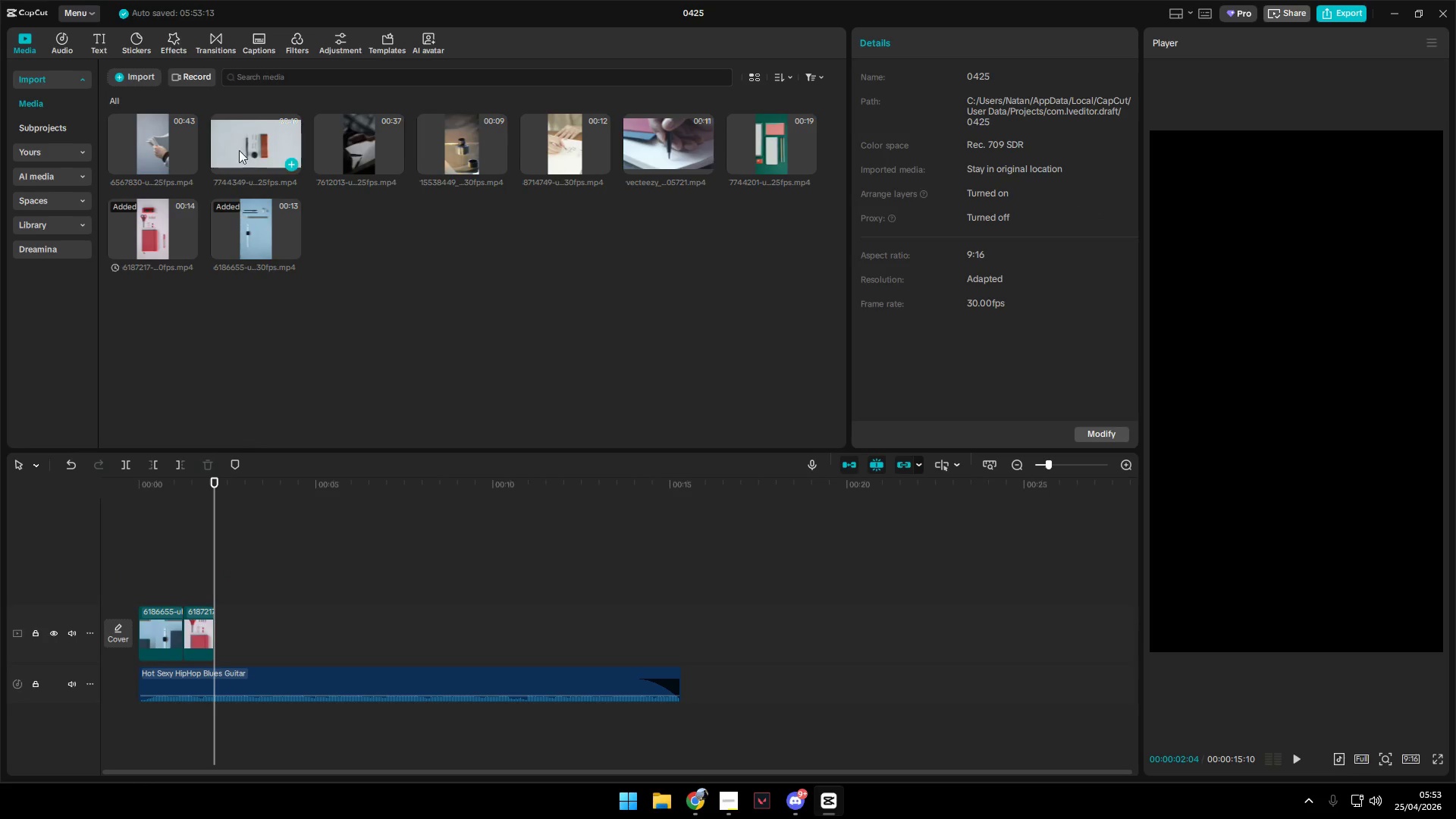 
left_click_drag(start_coordinate=[244, 124], to_coordinate=[227, 617])
 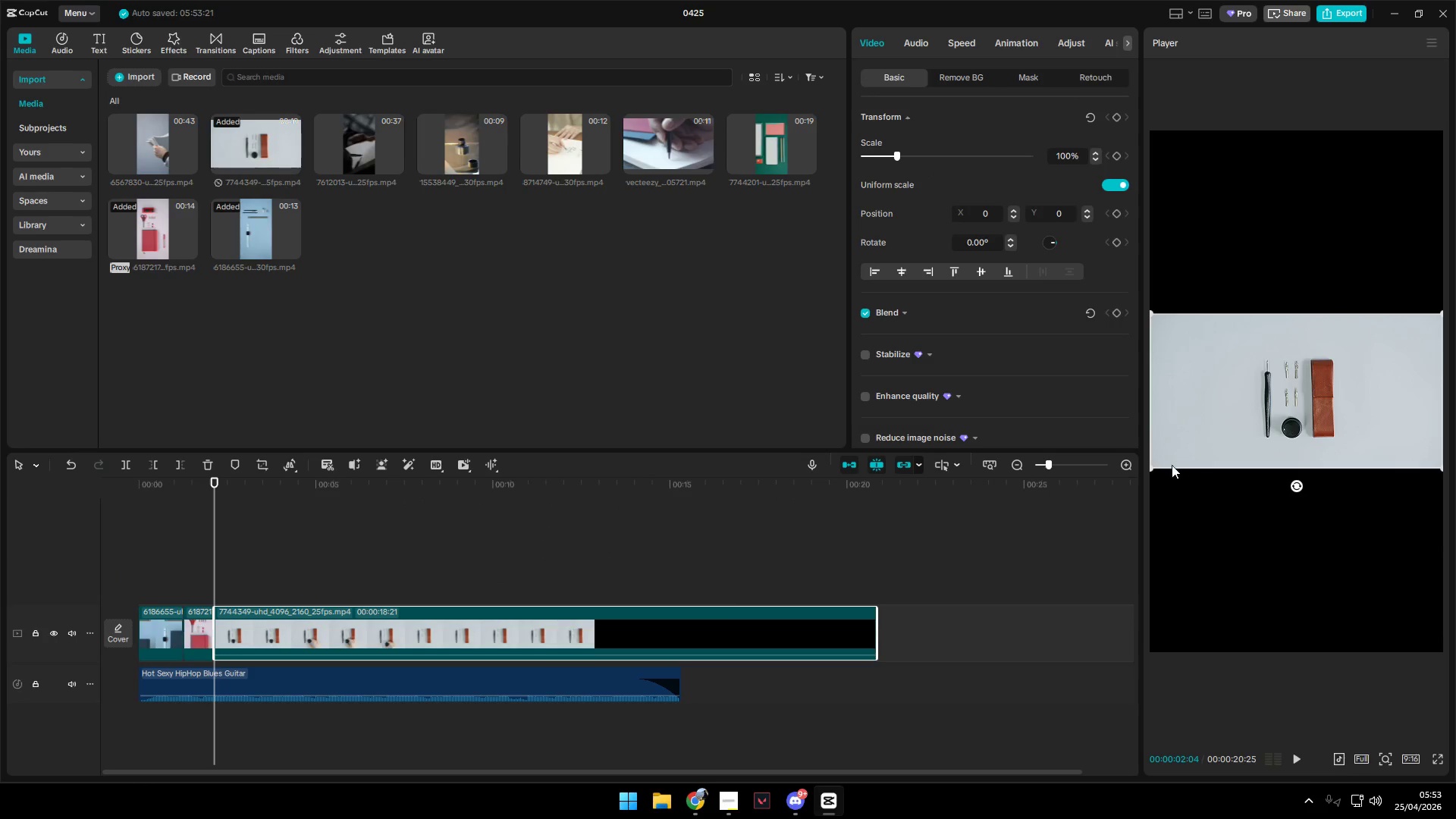 
left_click_drag(start_coordinate=[899, 155], to_coordinate=[980, 158])
 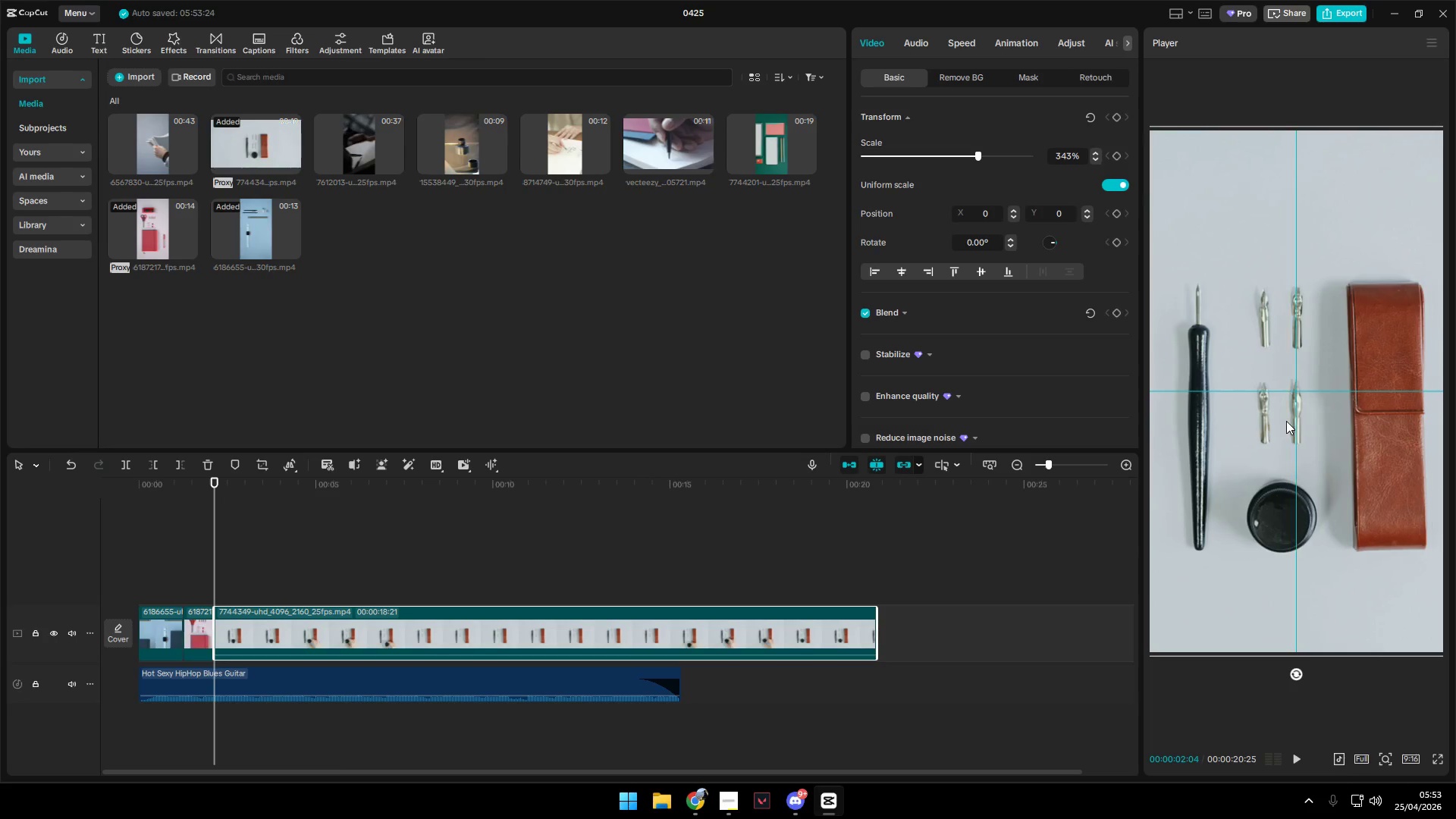 
left_click([154, 573])
 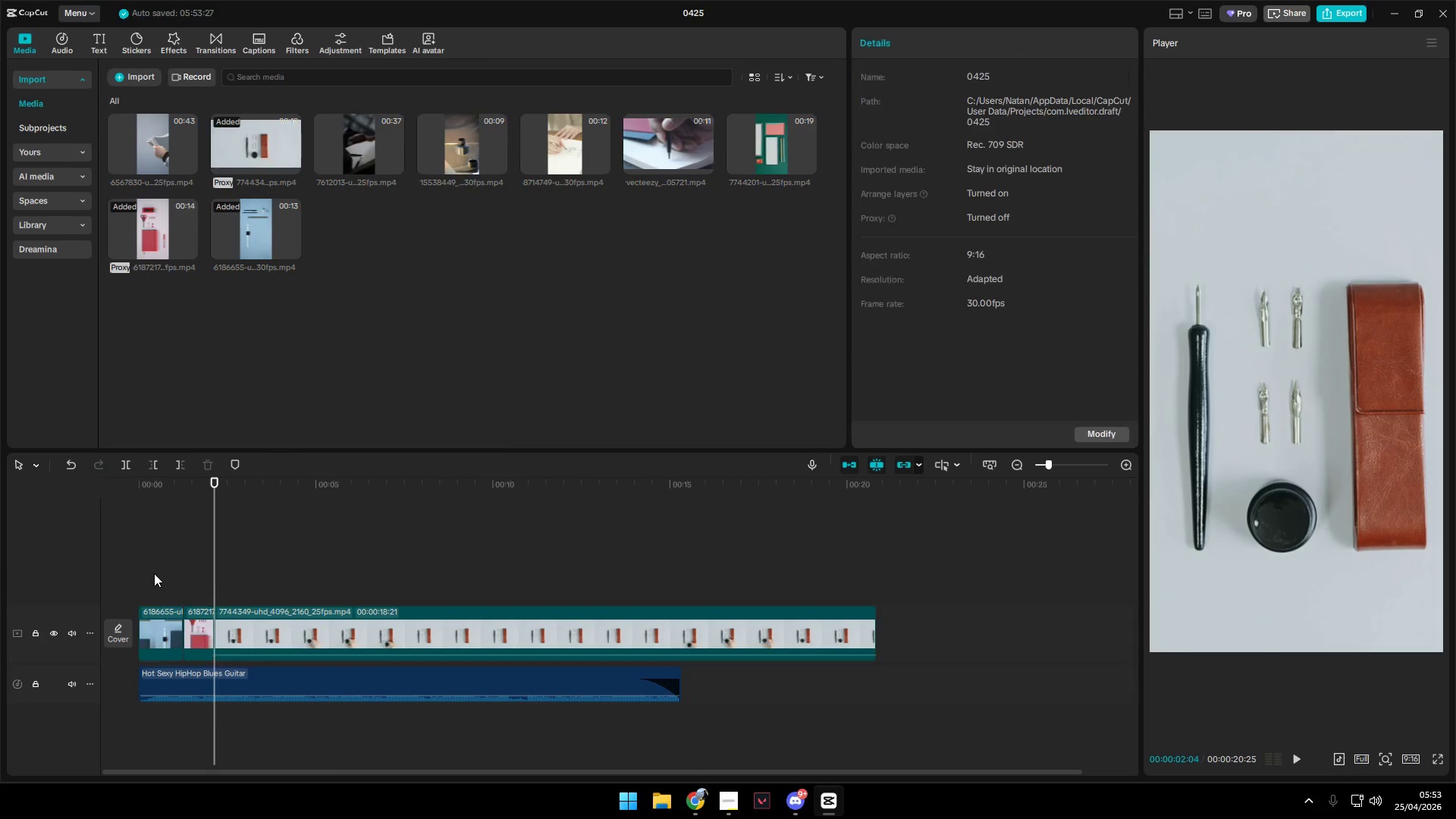 
key(Space)
 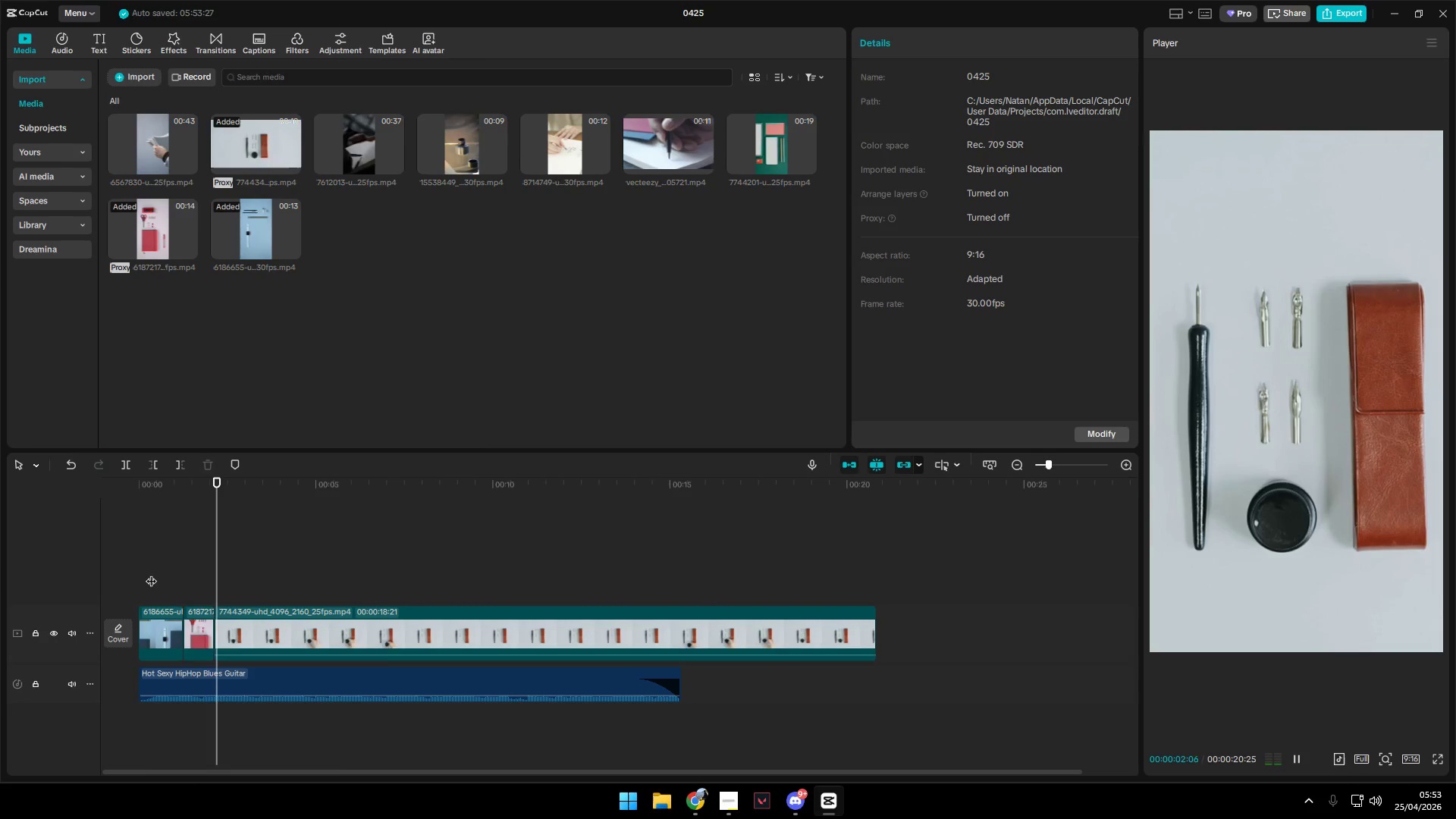 
key(Space)
 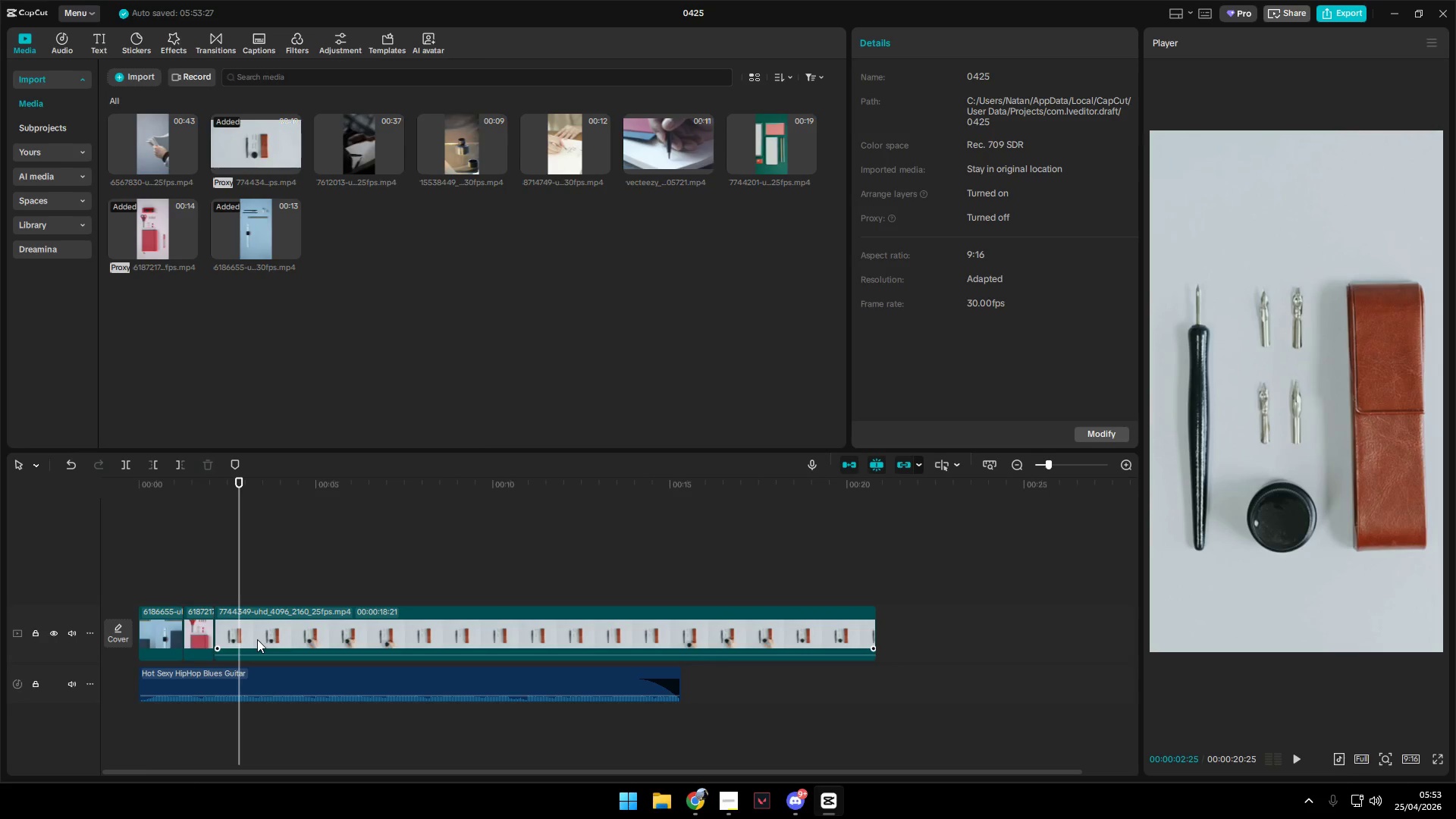 
key(Space)
 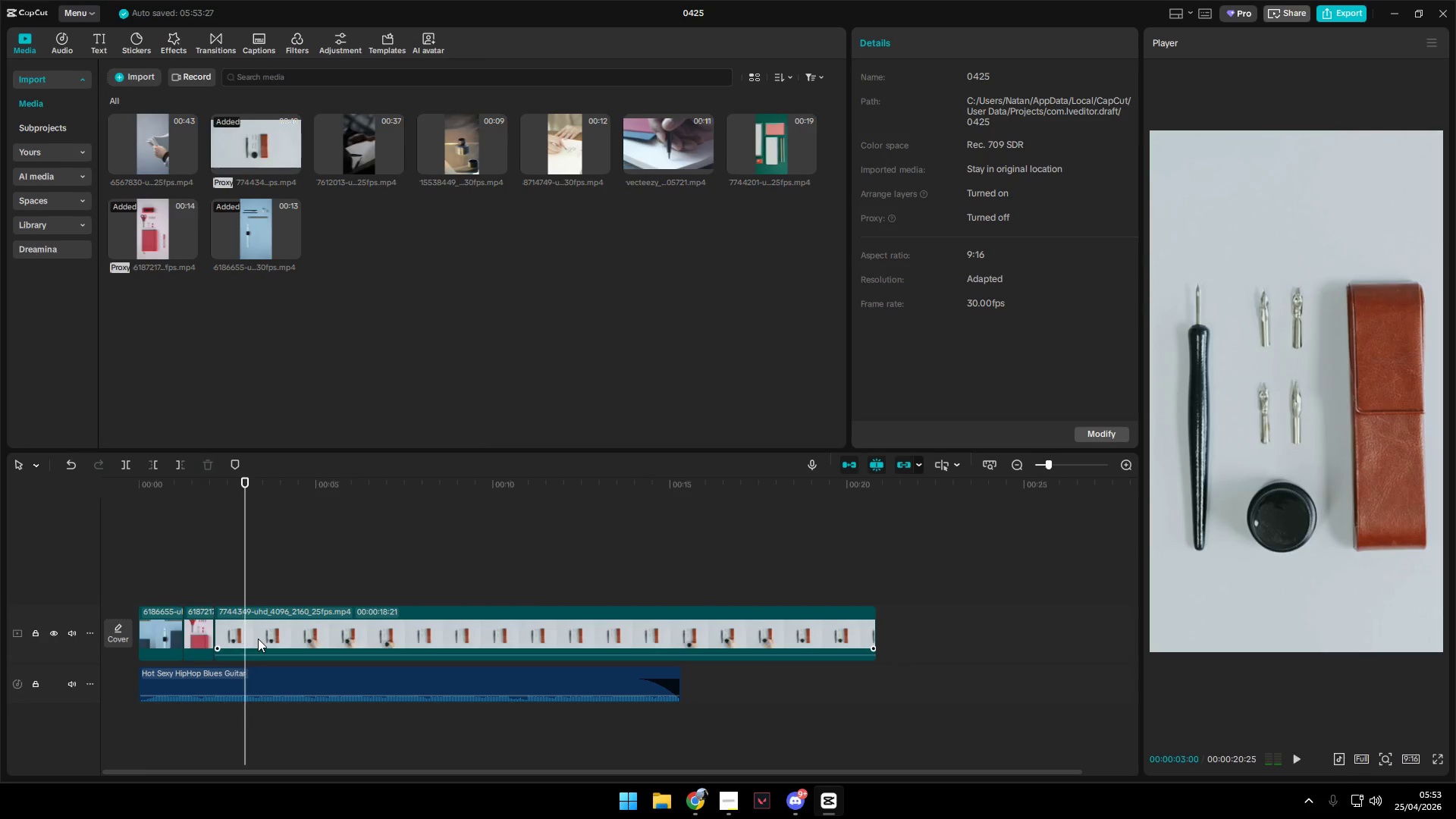 
key(Space)
 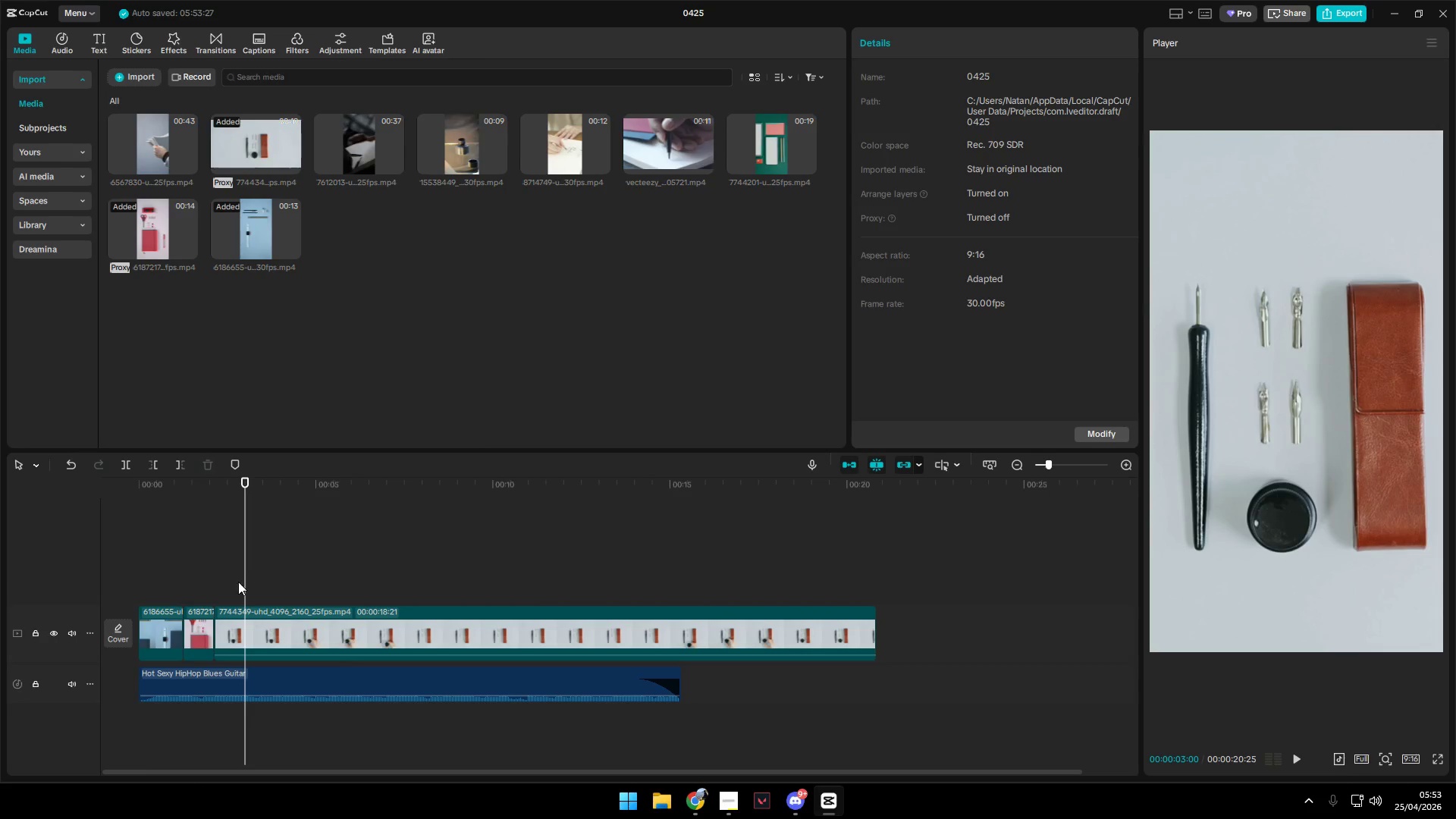 
left_click([230, 582])
 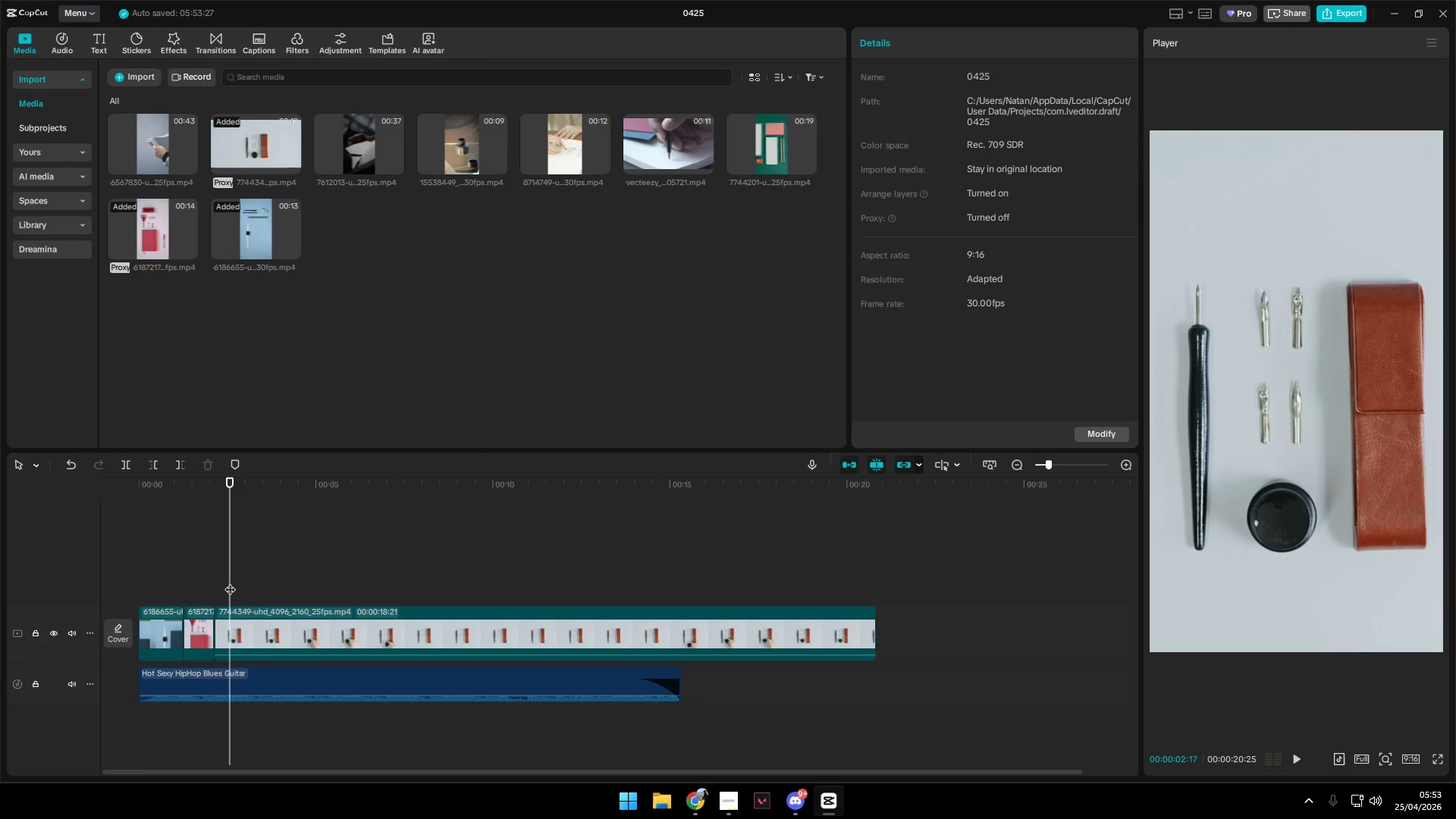 
key(Space)
 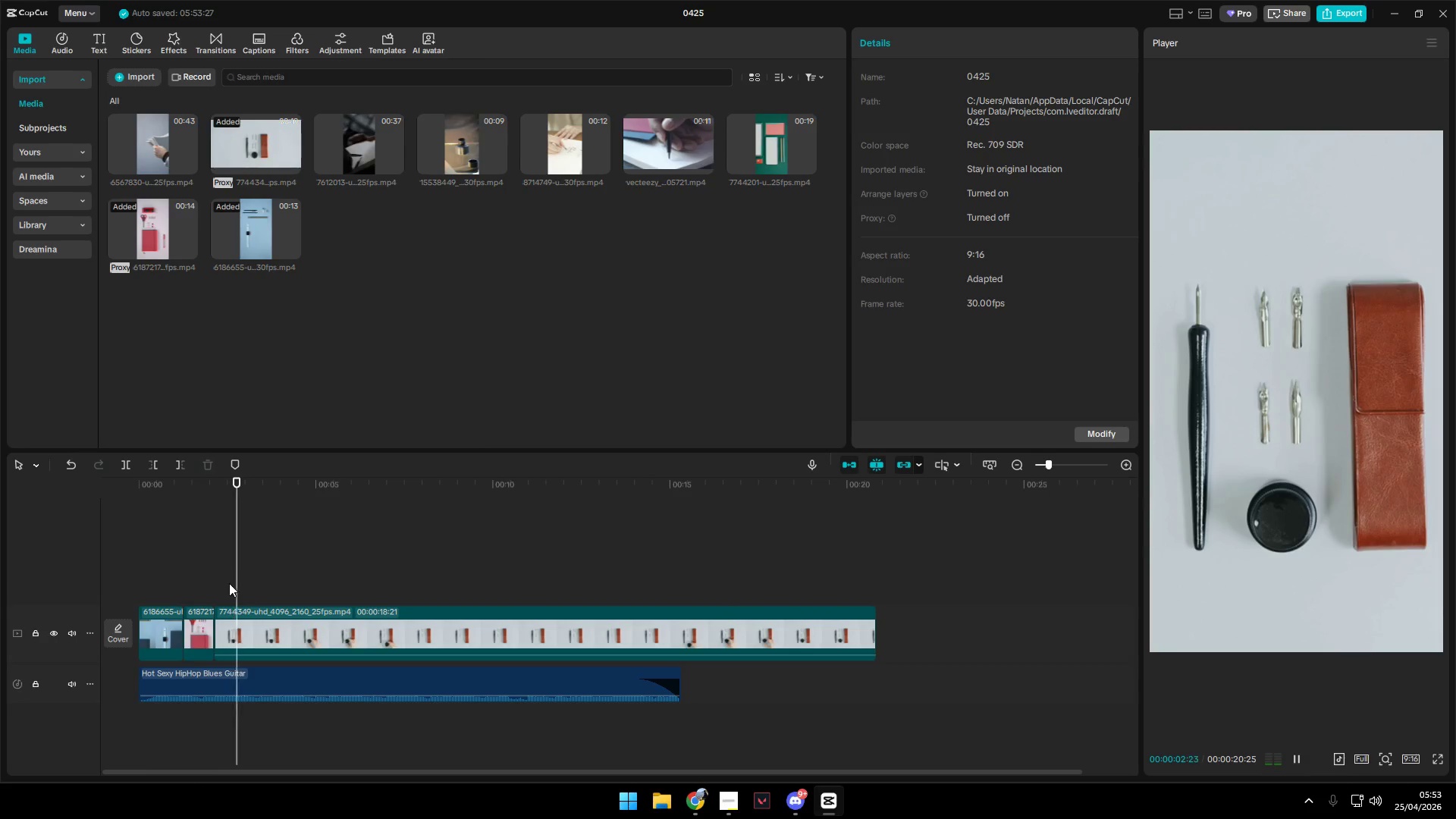 
key(Space)
 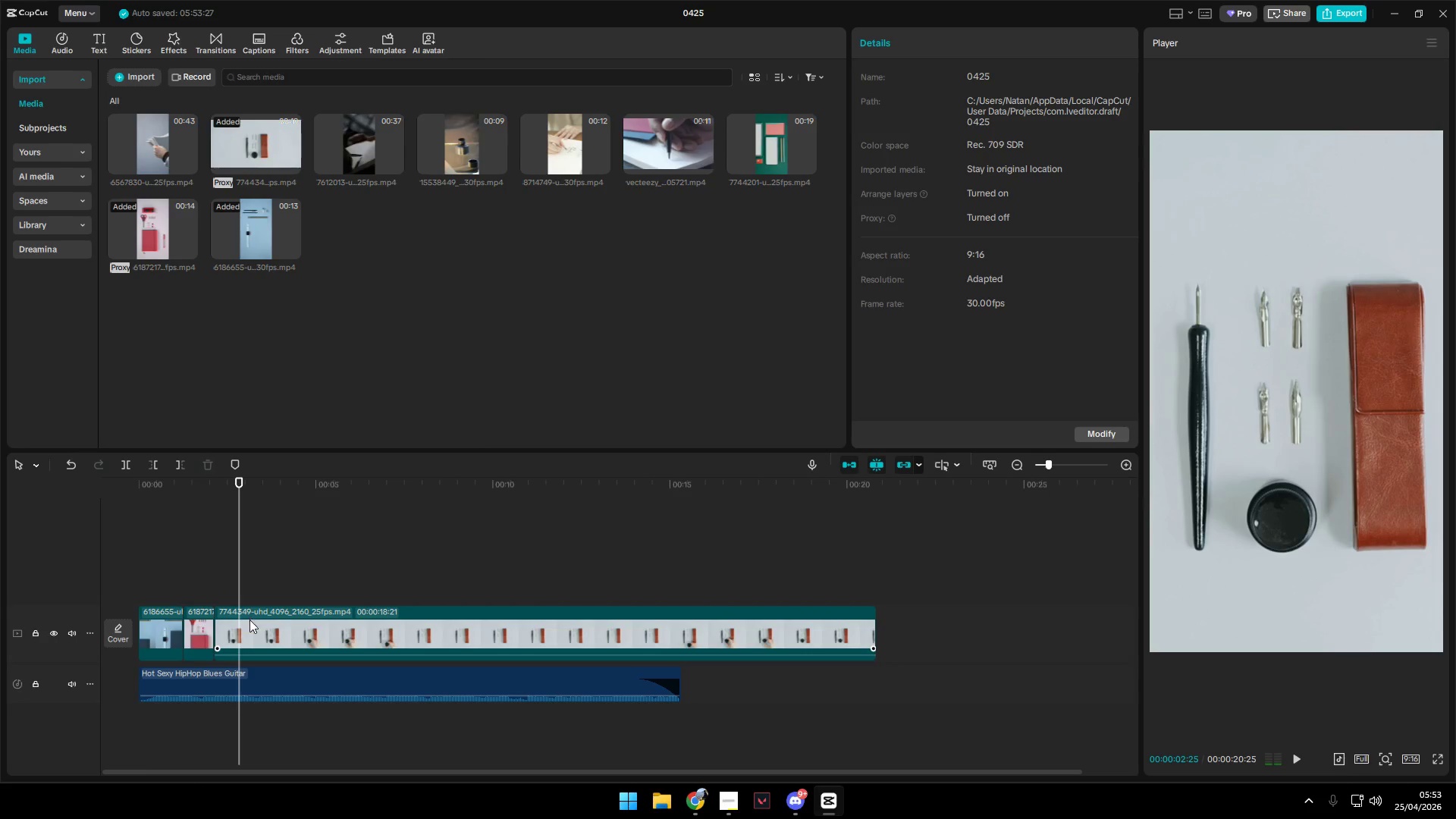 
left_click([256, 630])
 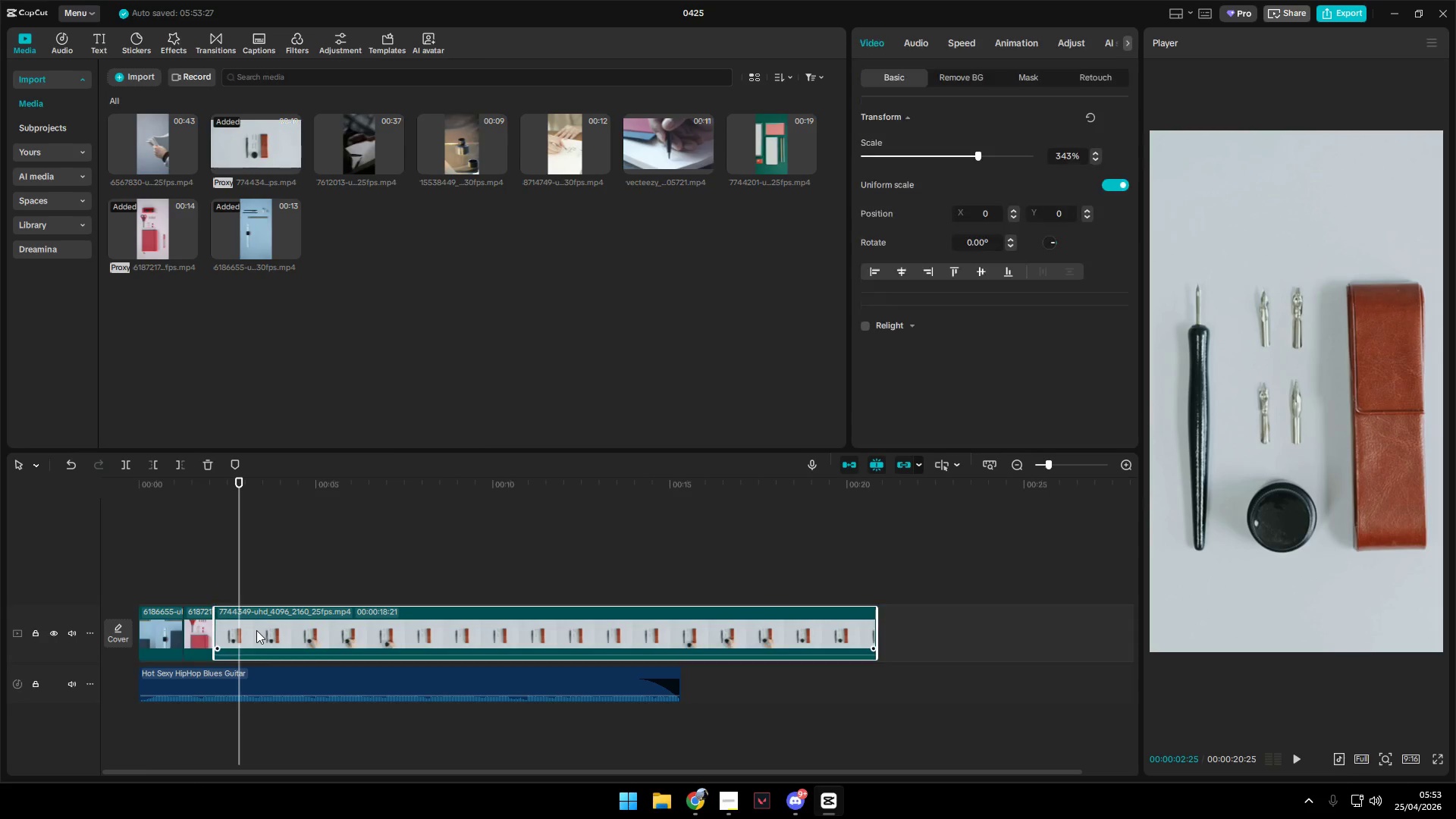 
key(W)
 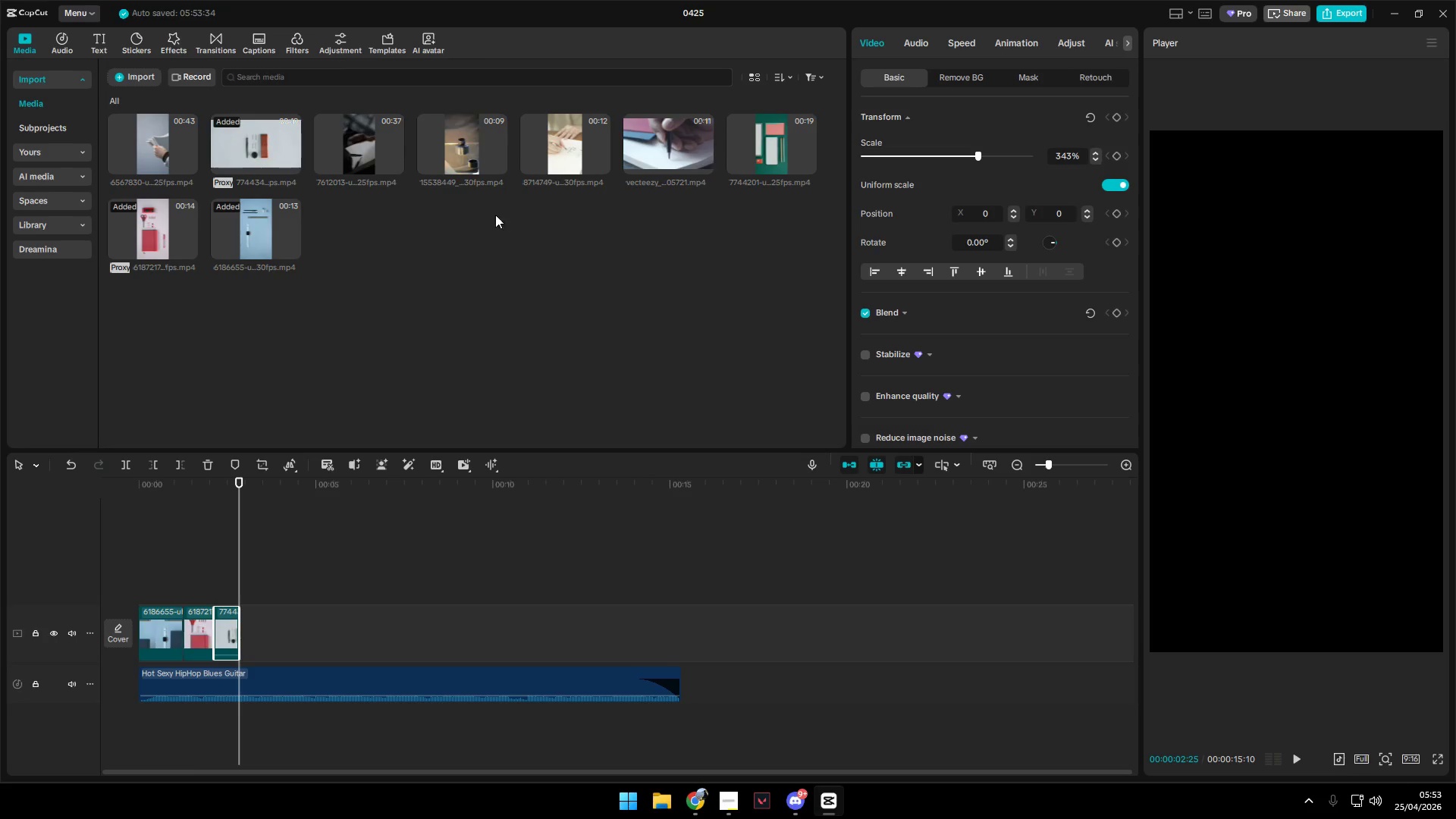 
left_click([467, 149])
 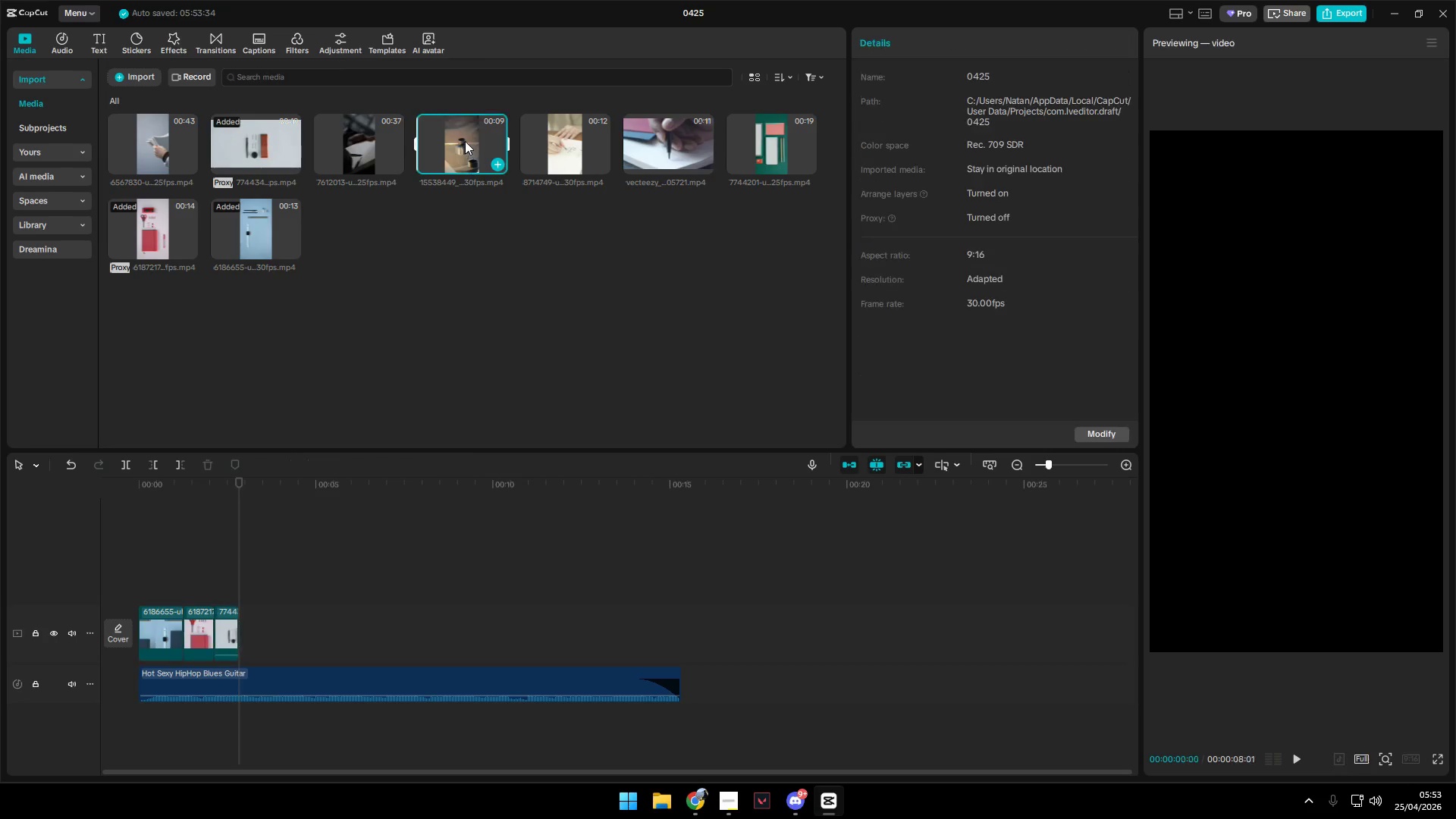 
left_click_drag(start_coordinate=[465, 141], to_coordinate=[226, 617])
 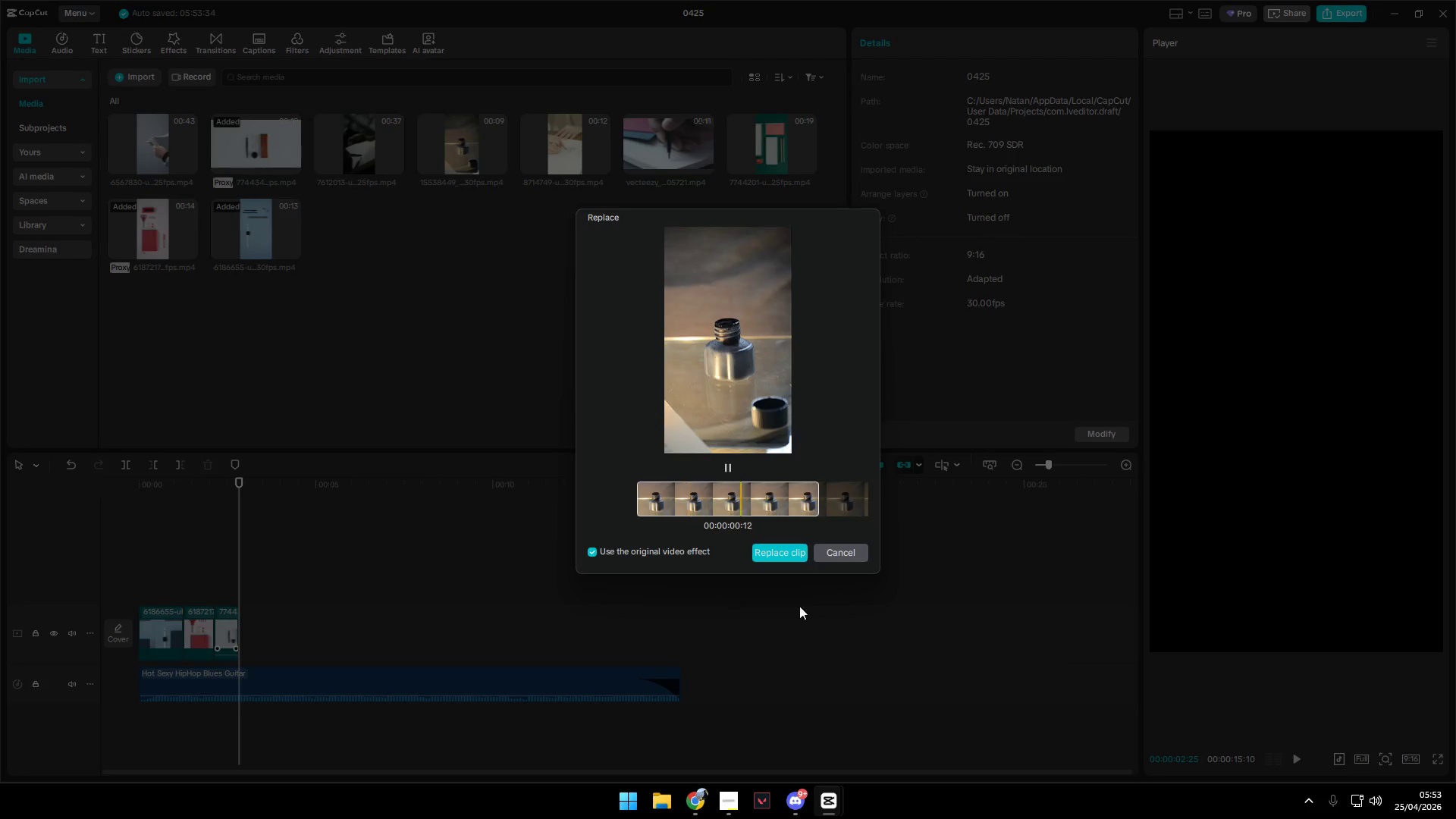 
left_click([863, 551])
 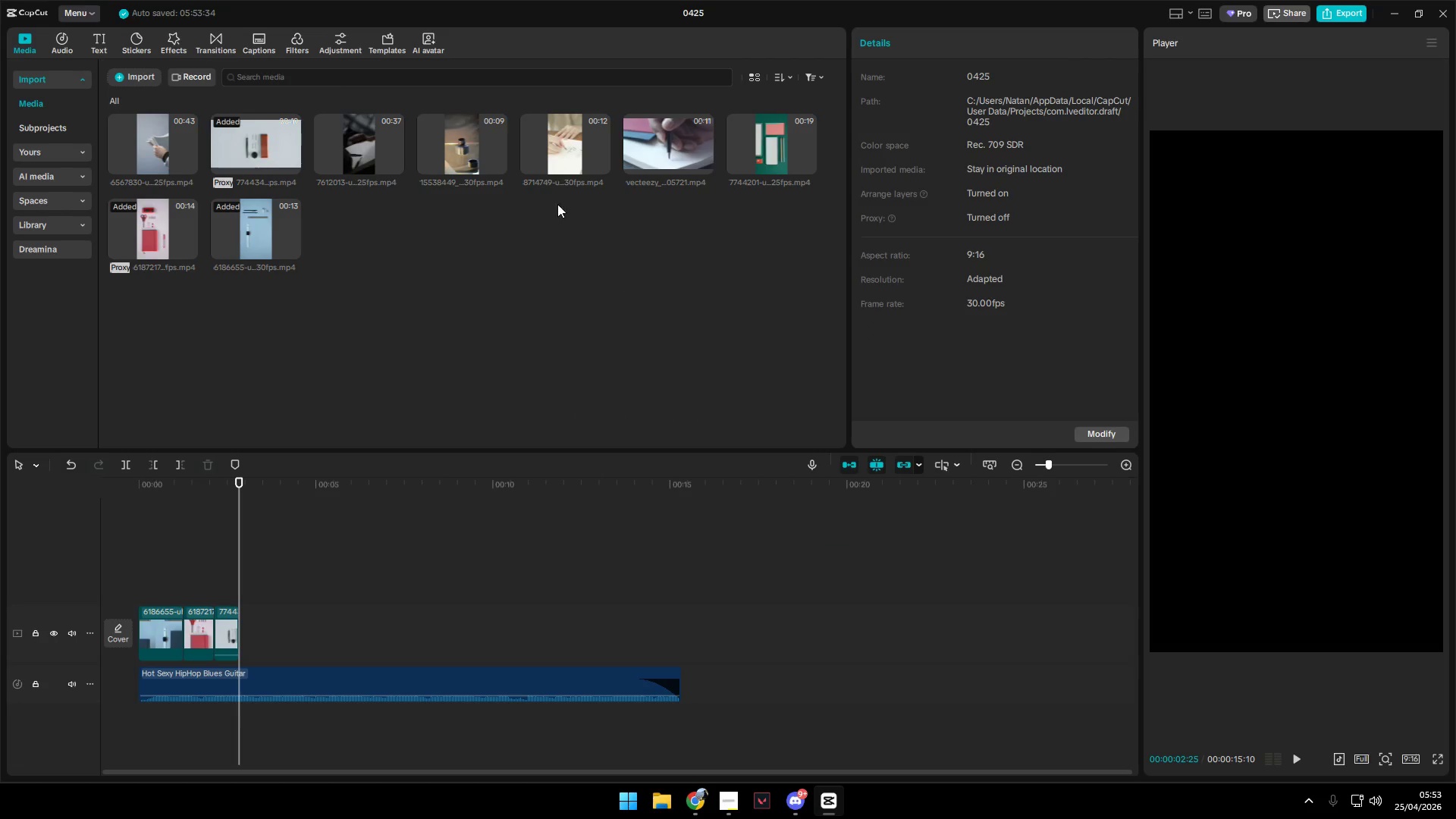 
left_click_drag(start_coordinate=[465, 158], to_coordinate=[238, 645])
 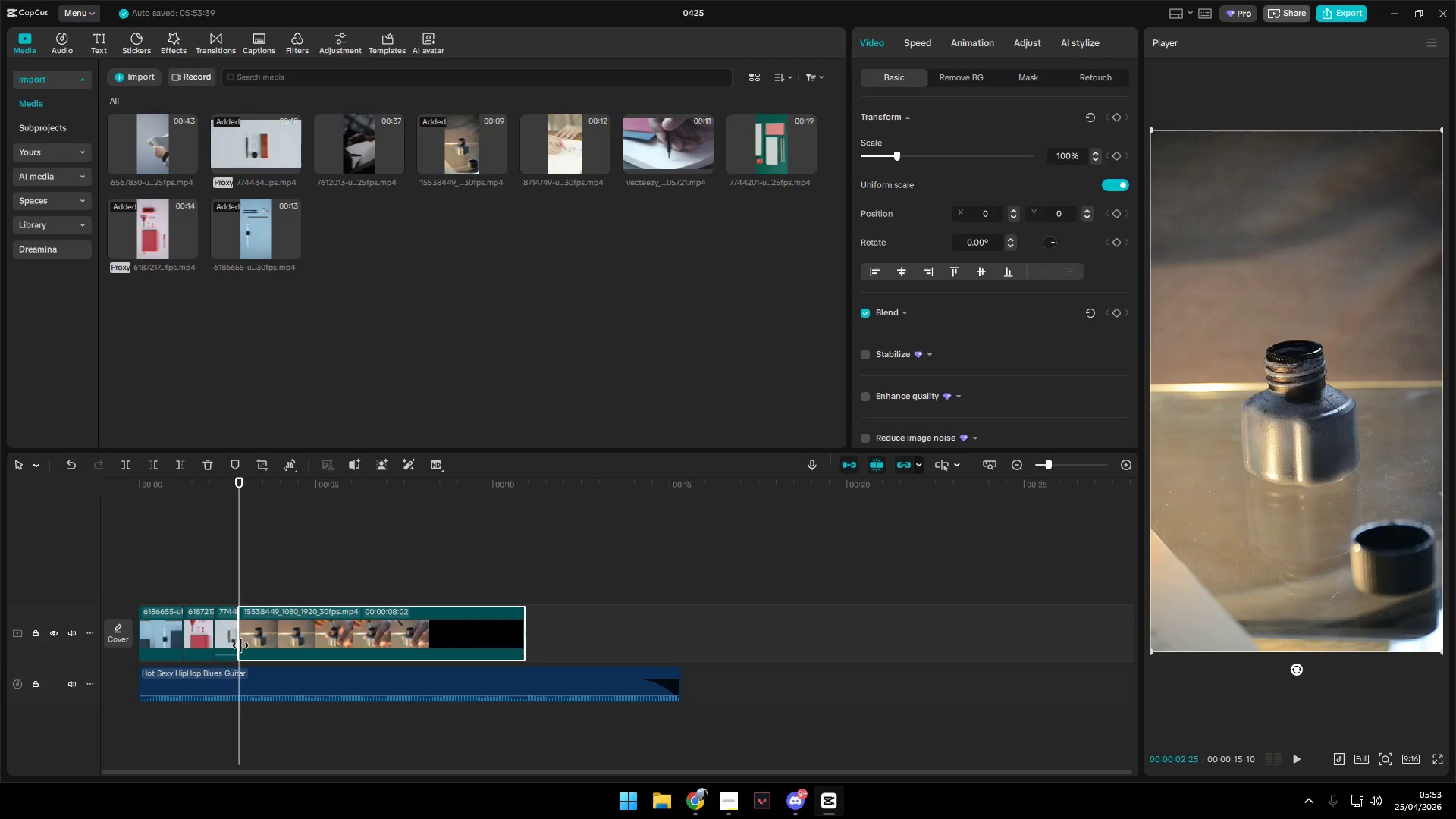 
key(Space)
 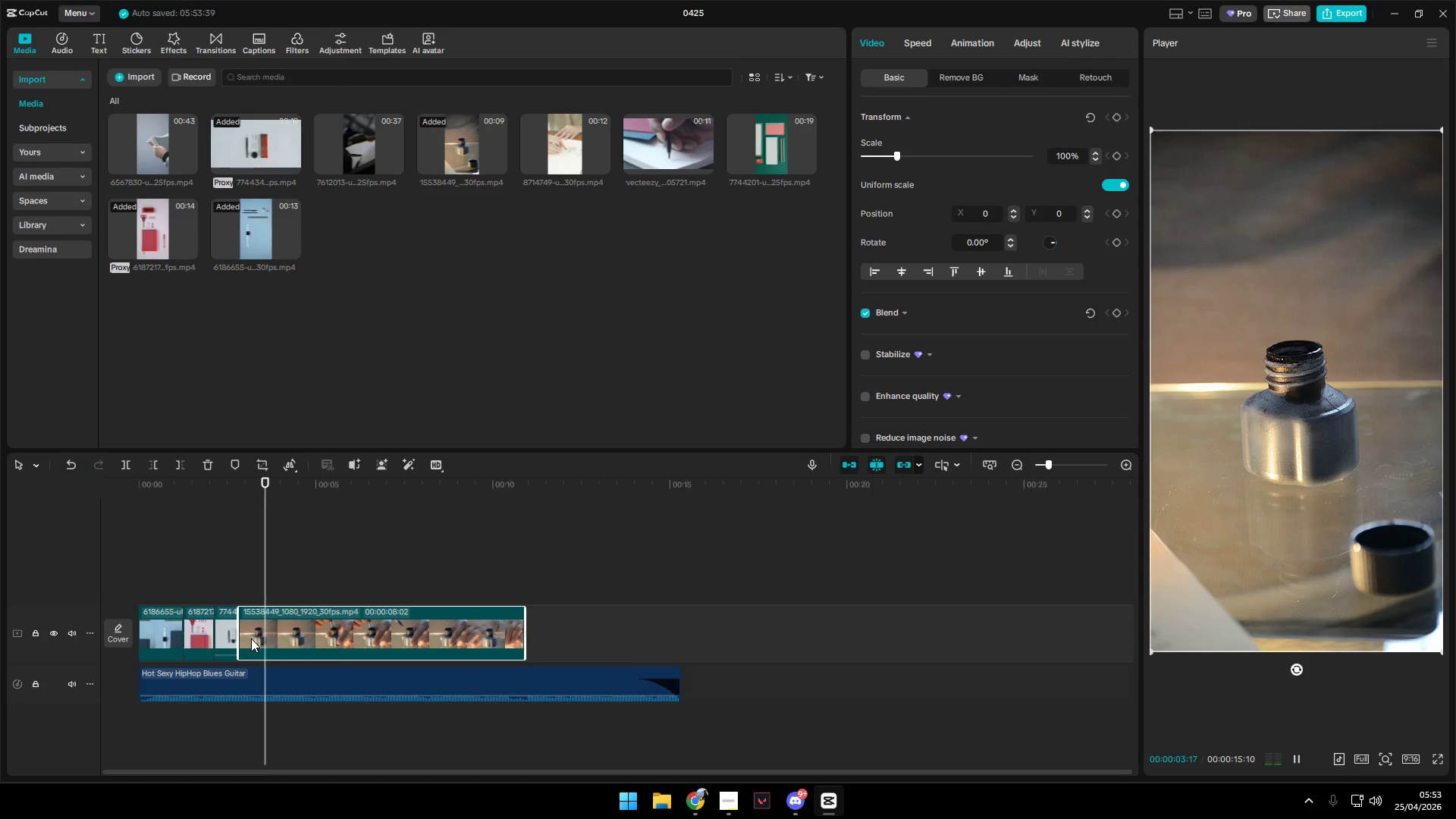 
key(Space)
 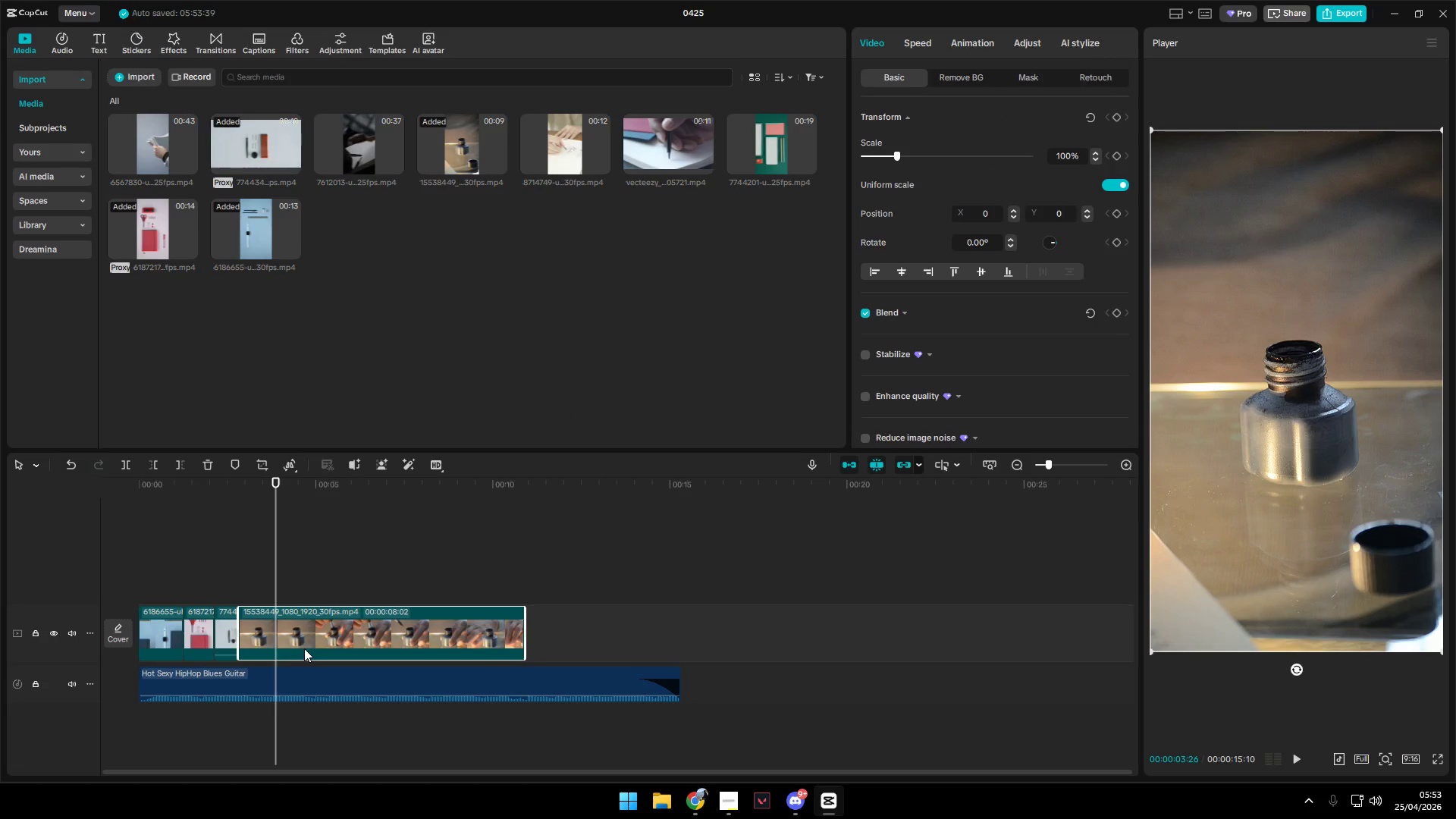 
left_click([257, 581])
 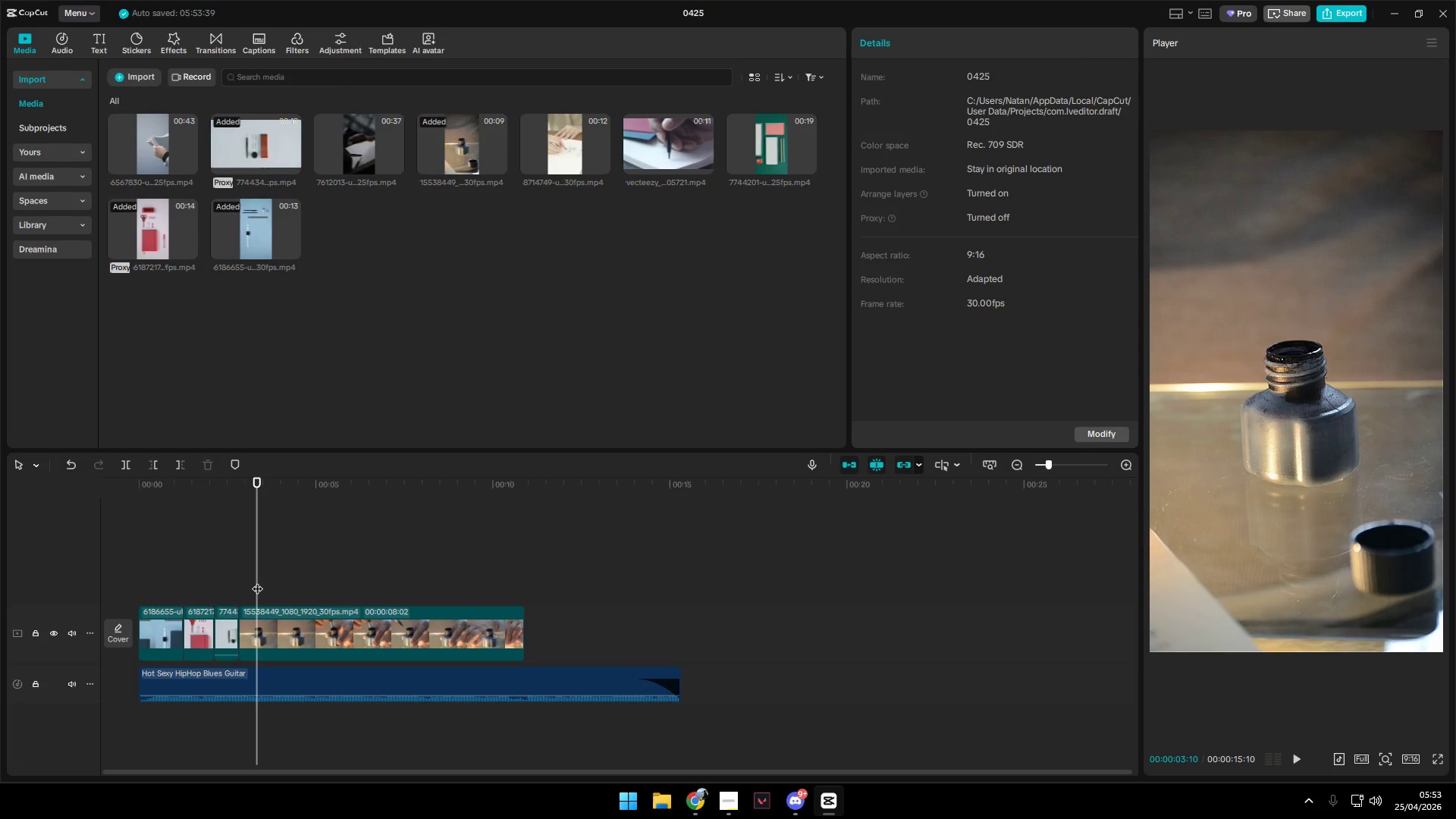 
key(Space)
 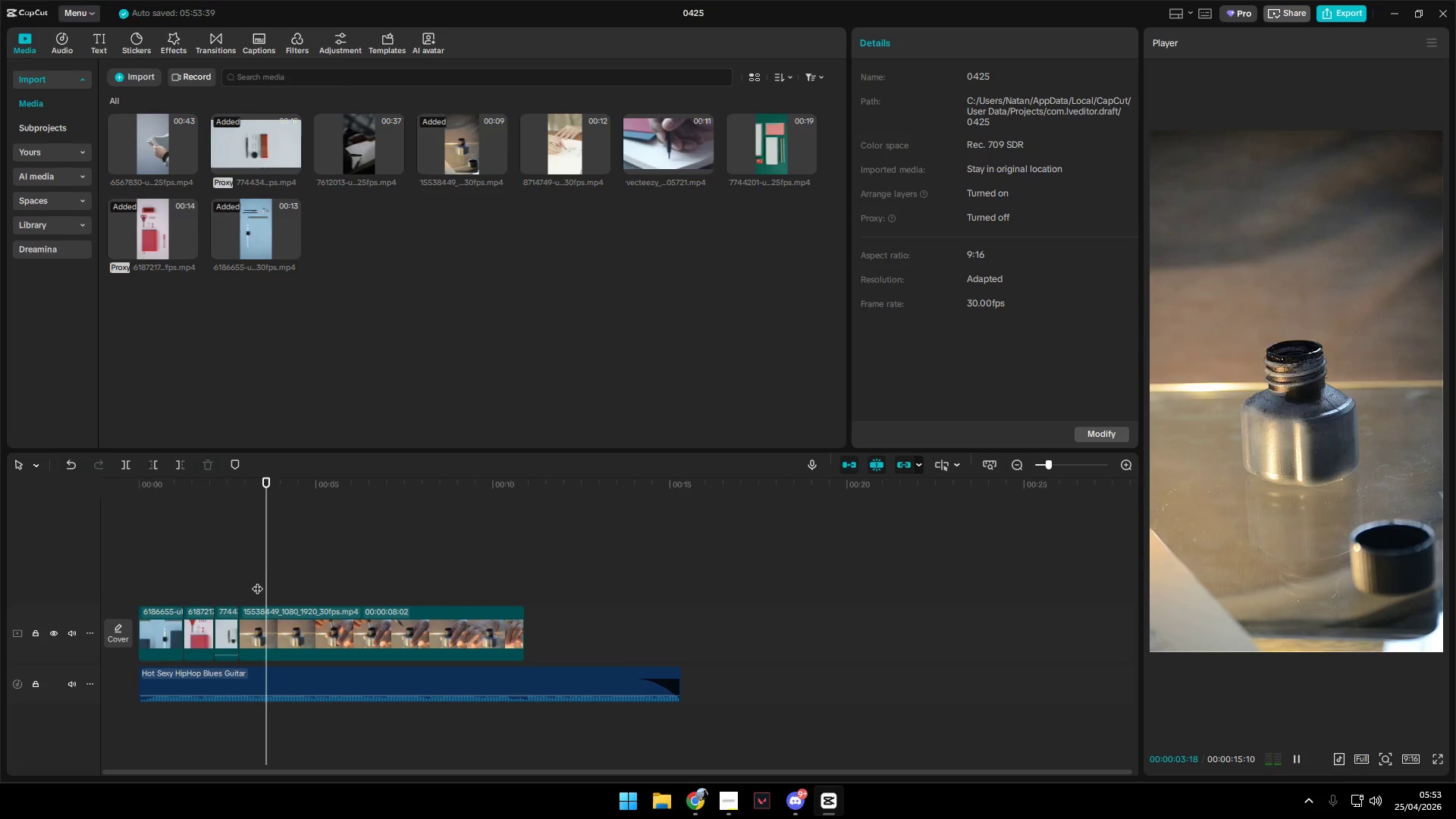 
key(Space)
 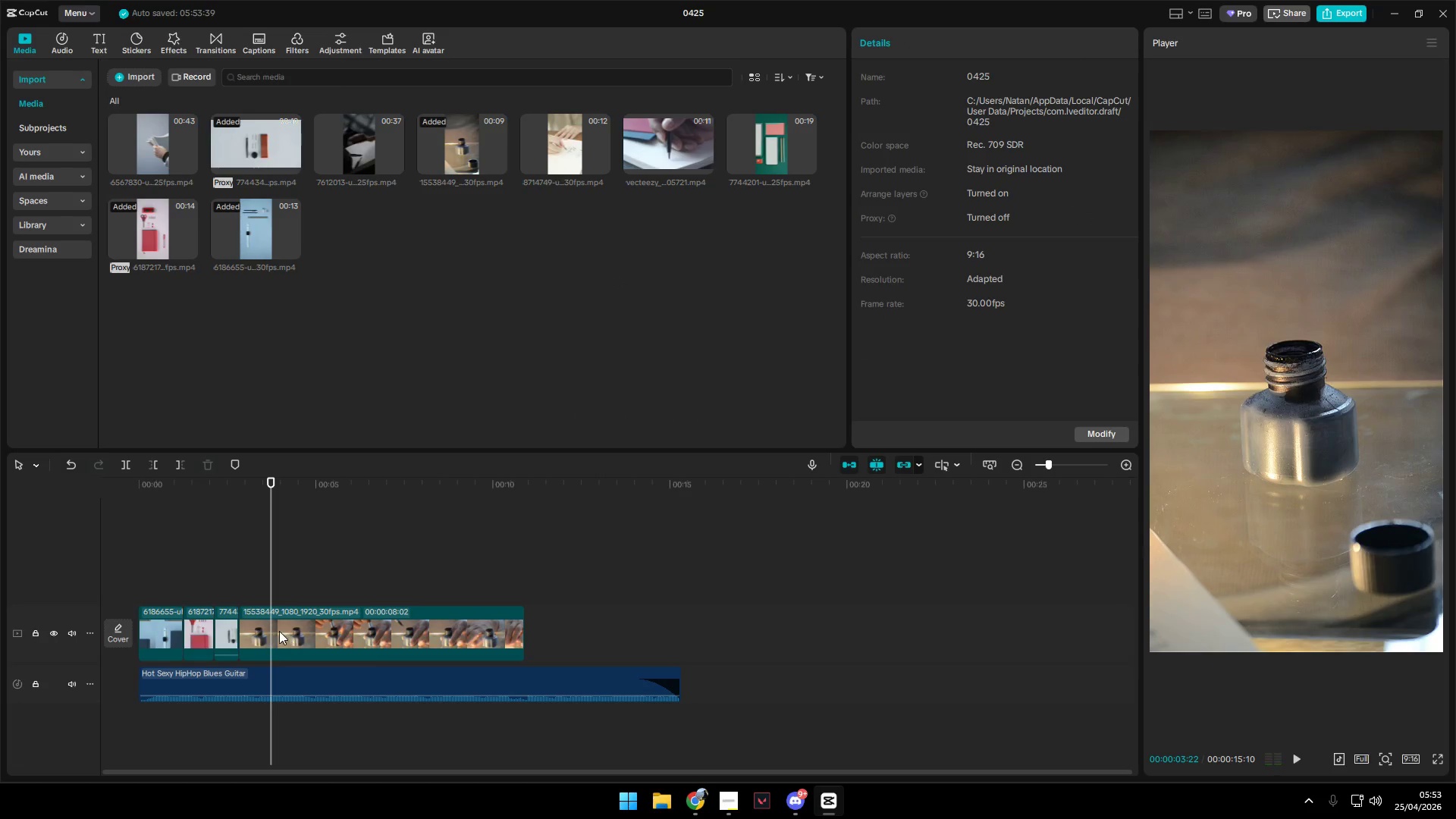 
left_click([279, 631])
 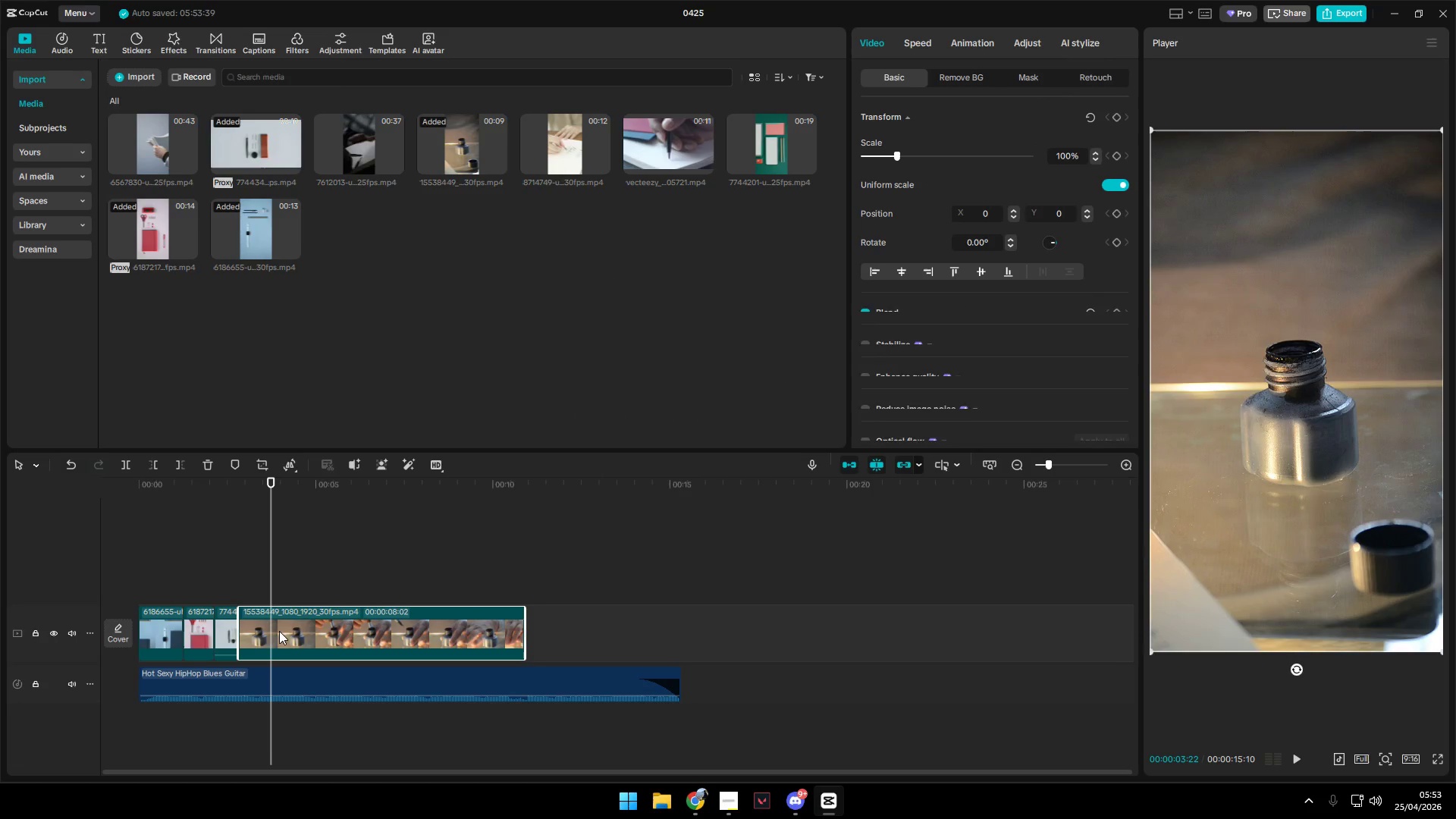 
key(Shift+E)
 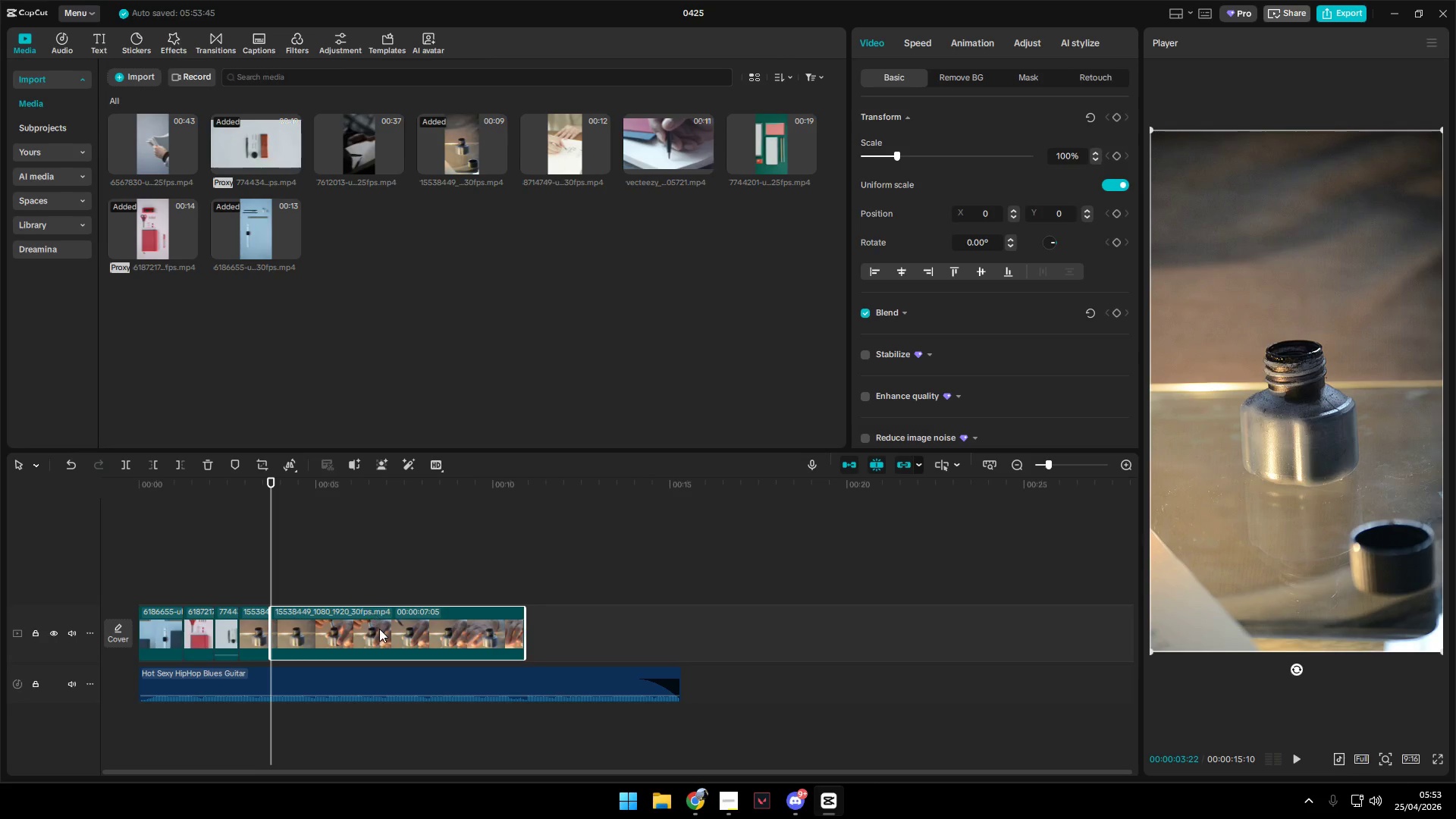 
key(Space)
 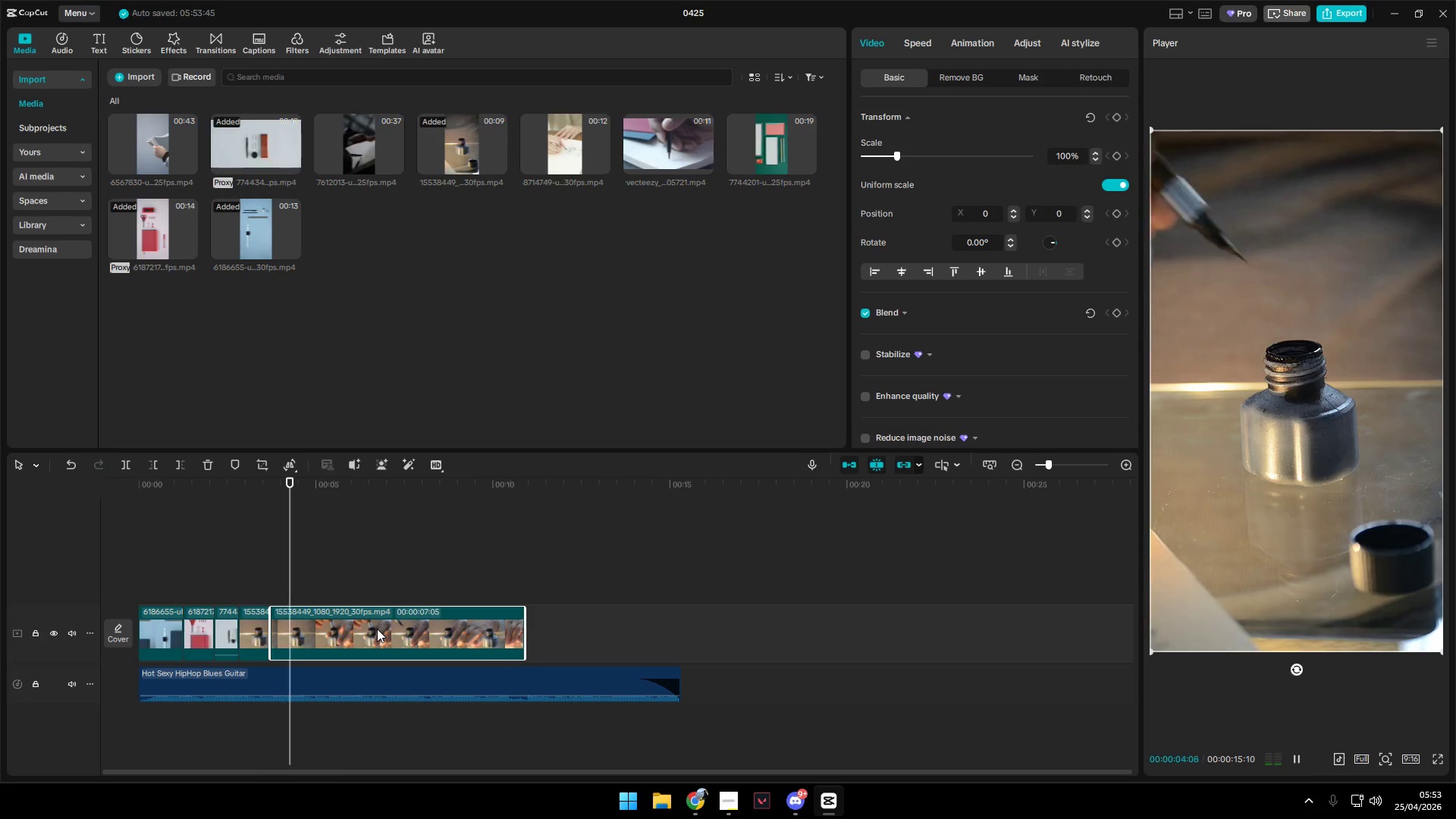 
key(Space)
 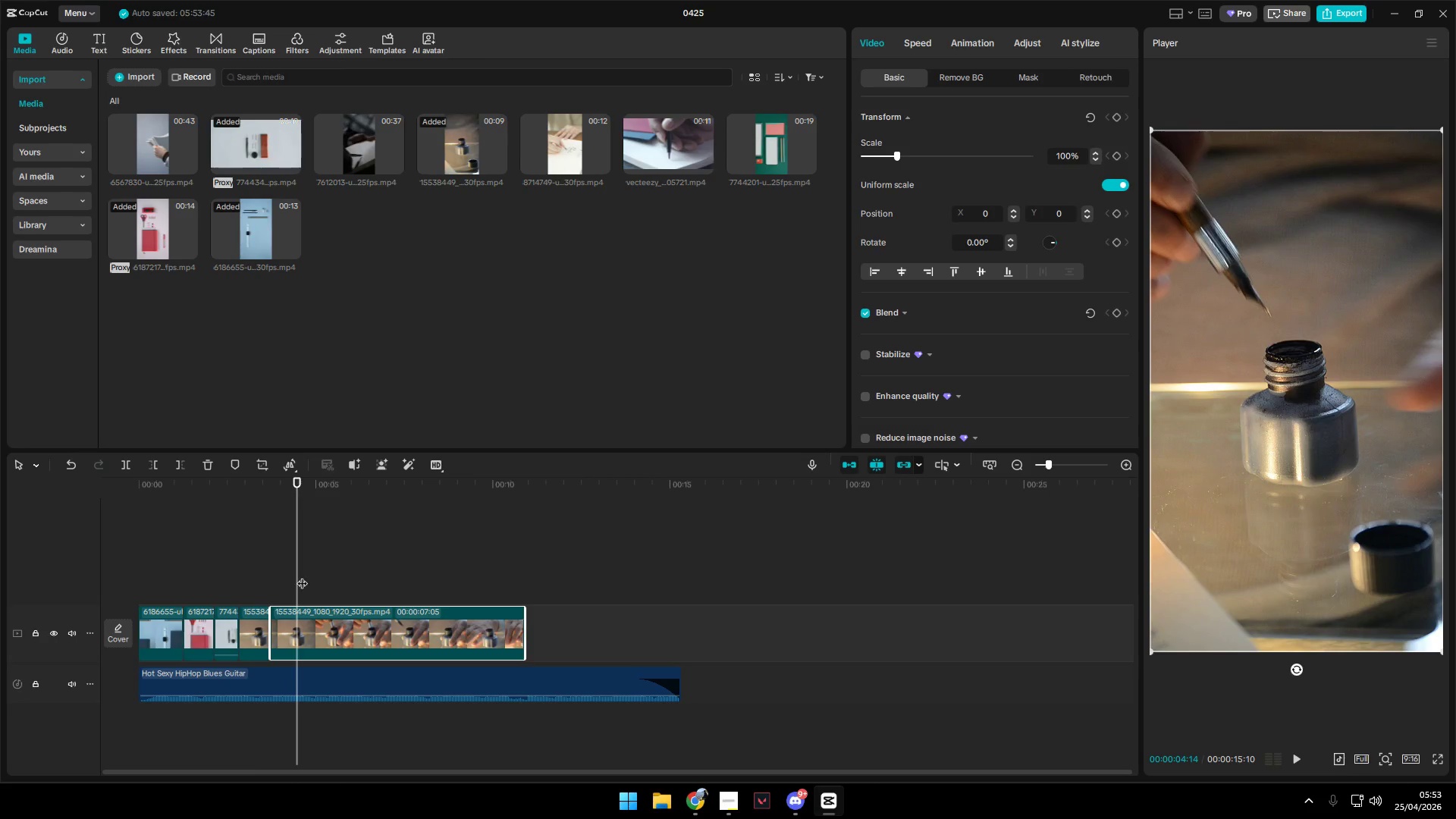 
left_click_drag(start_coordinate=[295, 576], to_coordinate=[286, 579])
 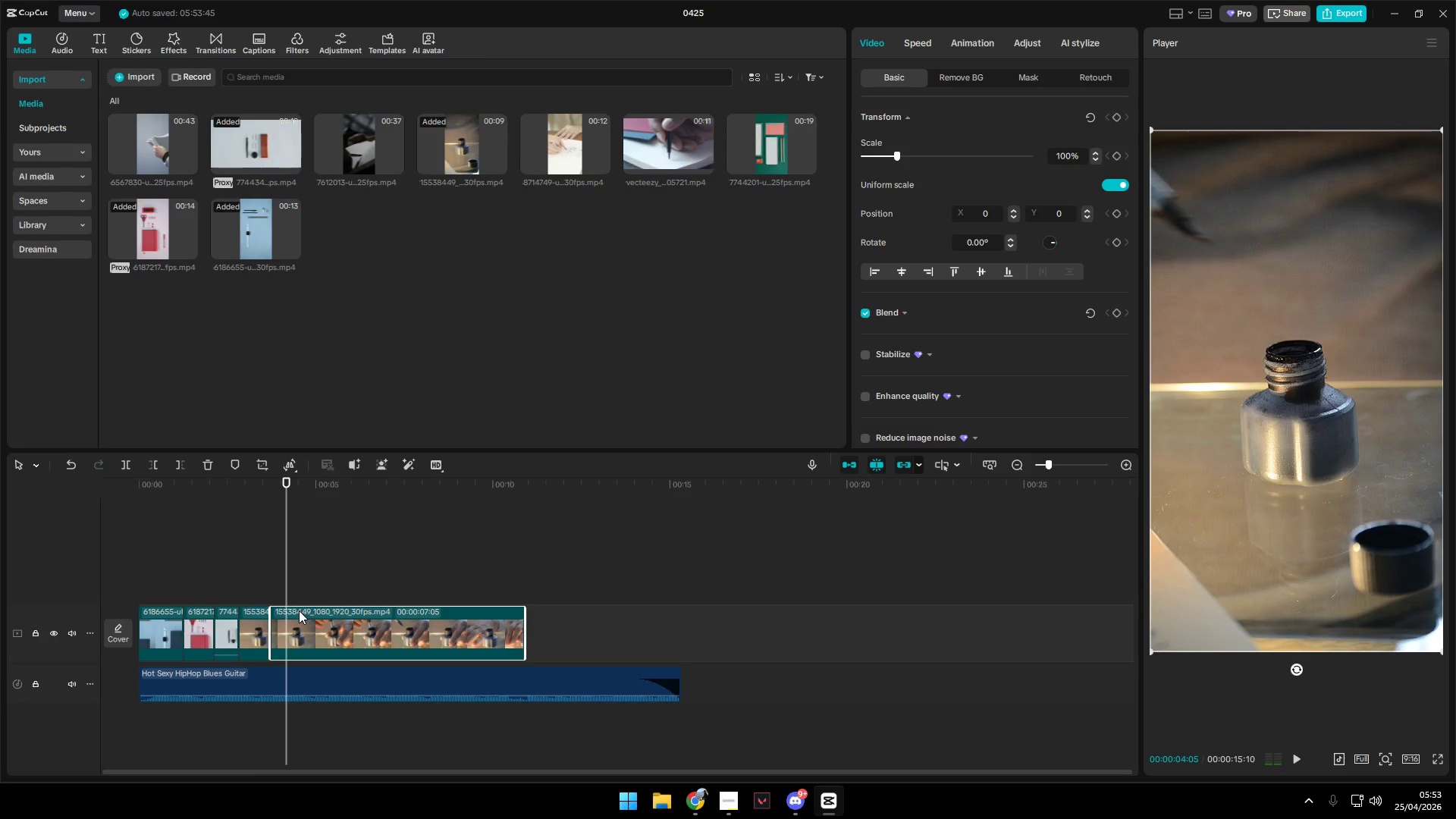 
left_click([299, 611])
 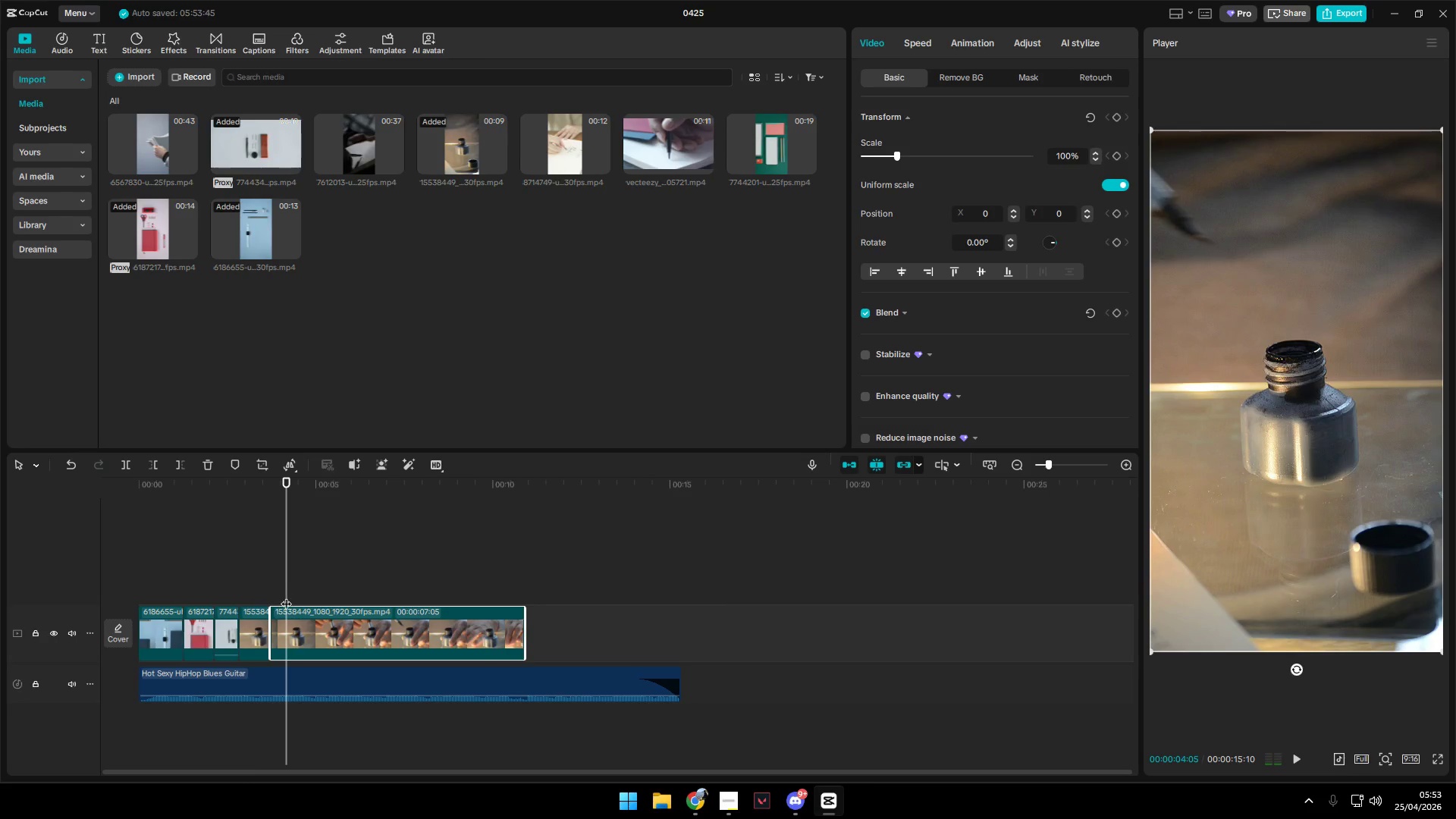 
left_click_drag(start_coordinate=[286, 590], to_coordinate=[281, 590])
 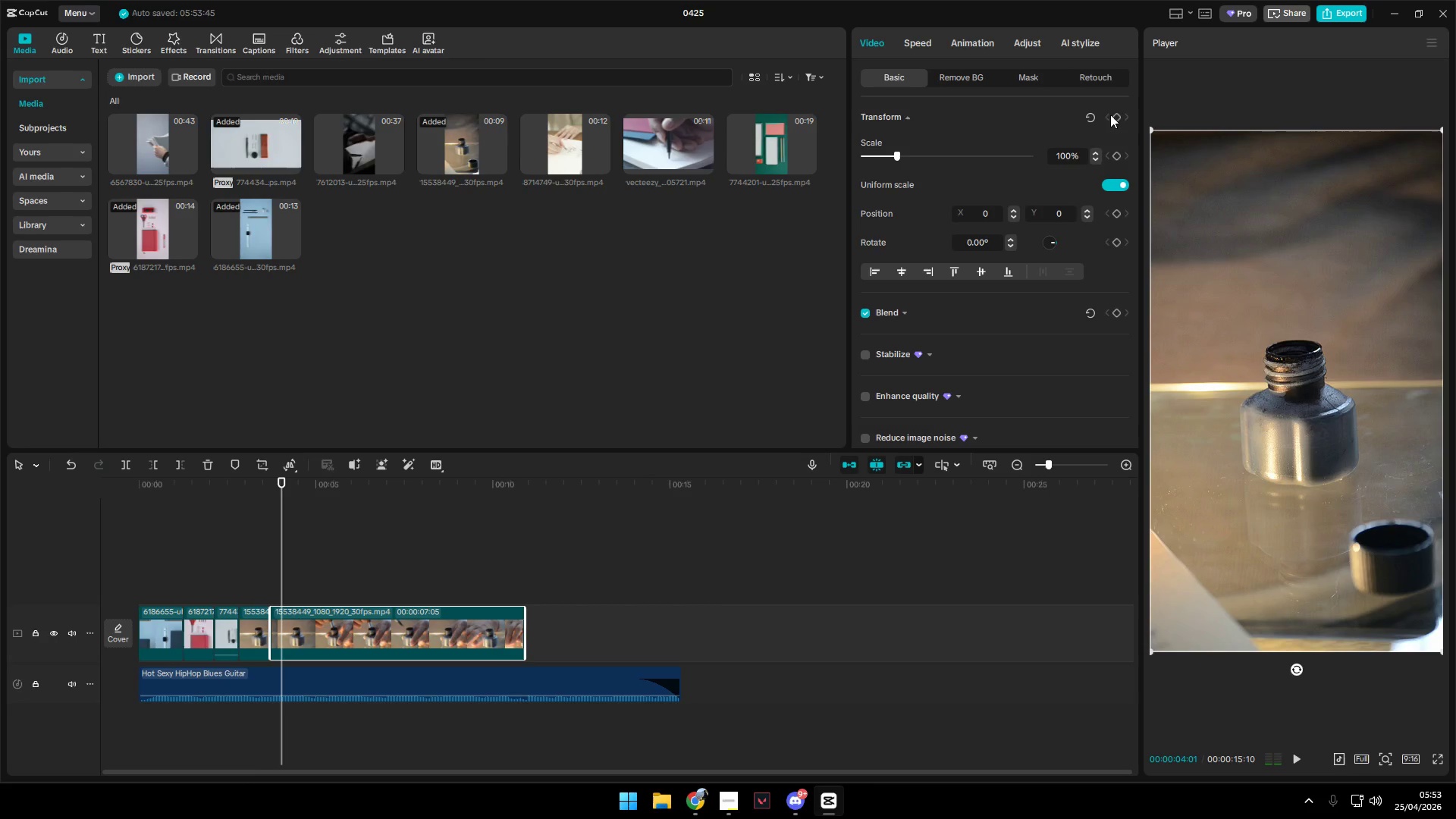 
double_click([1115, 118])
 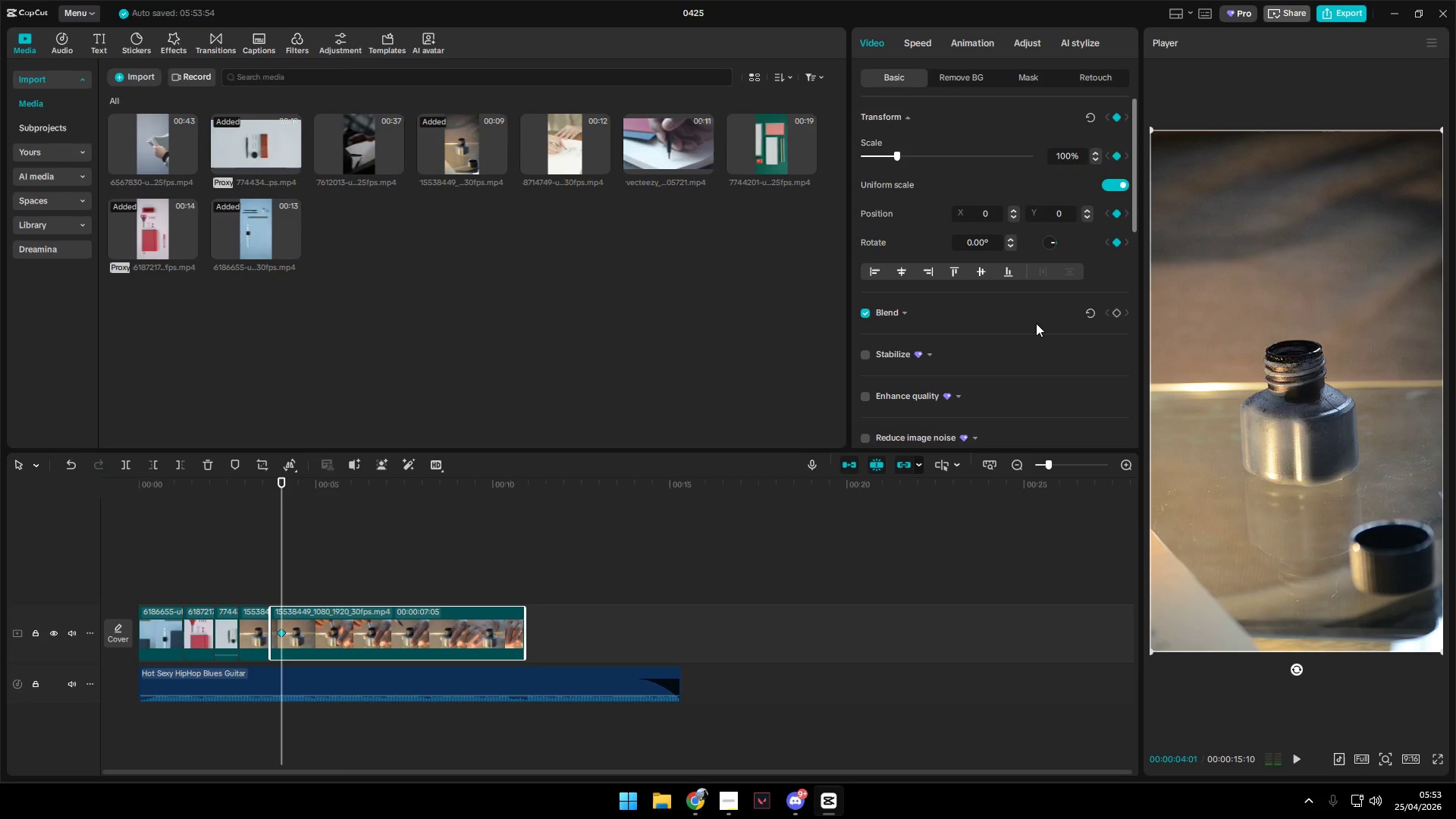 
key(Space)
 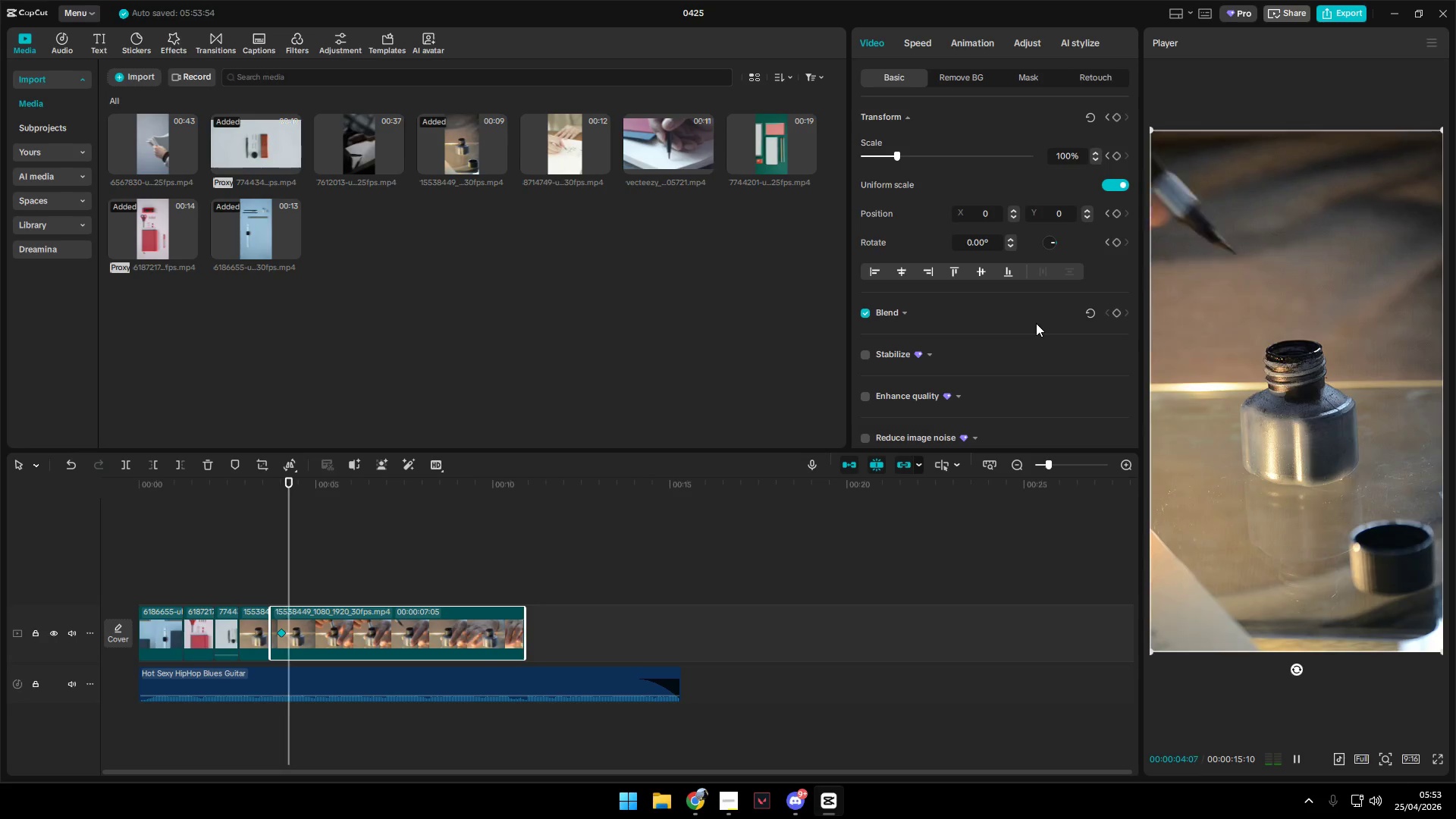 
key(Space)
 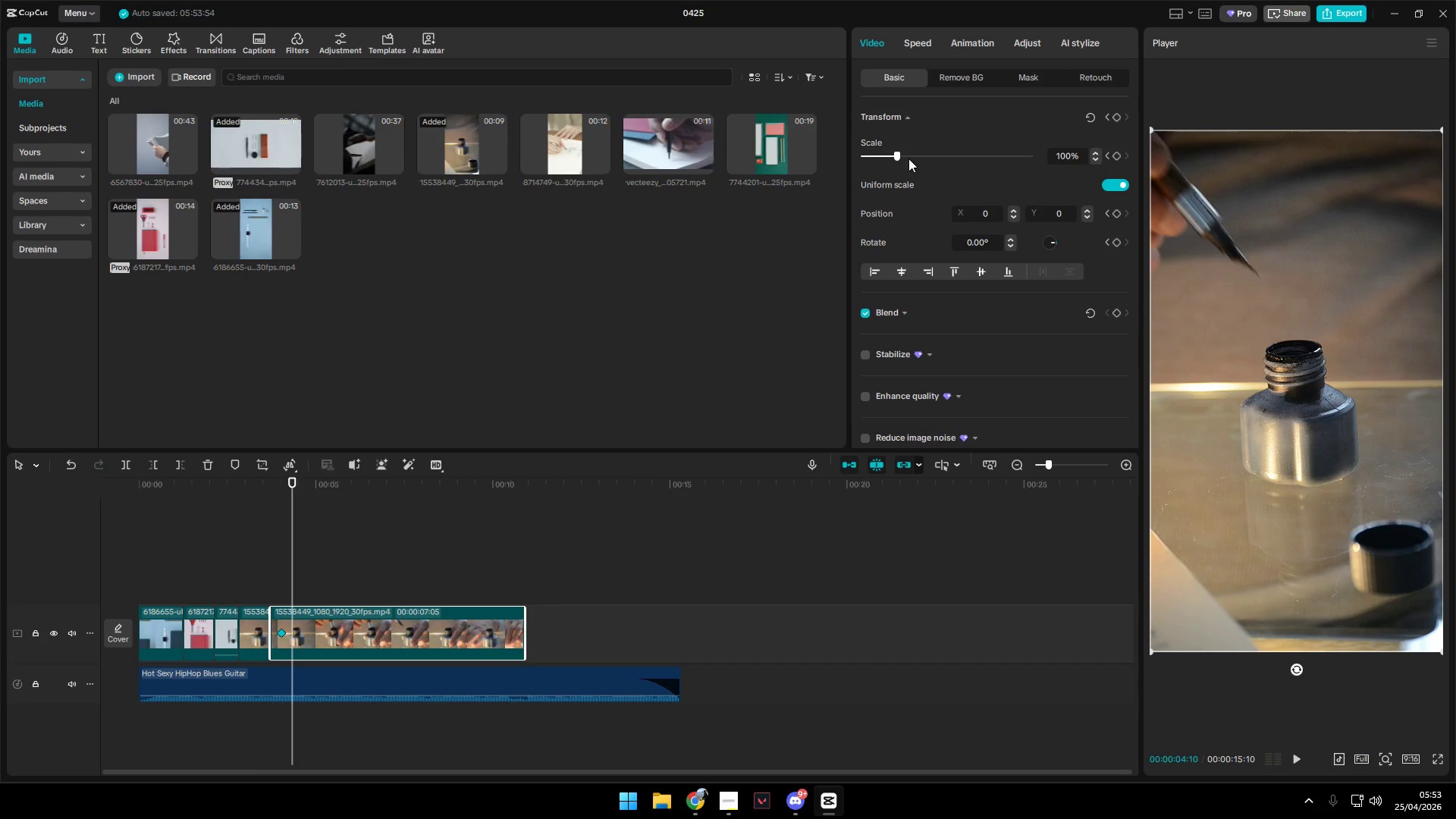 
left_click_drag(start_coordinate=[899, 153], to_coordinate=[958, 155])
 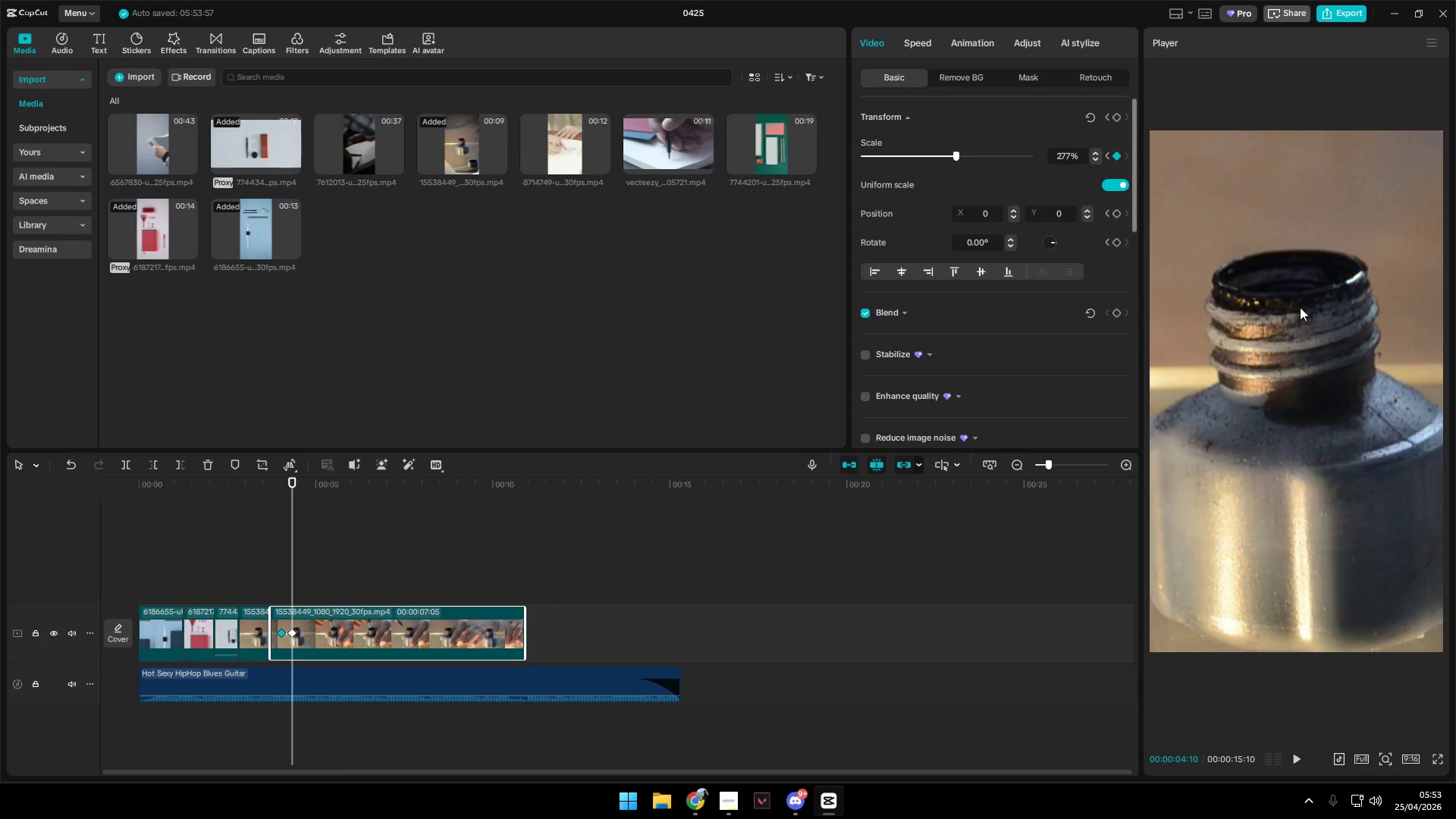 
left_click_drag(start_coordinate=[1329, 301], to_coordinate=[1455, 476])
 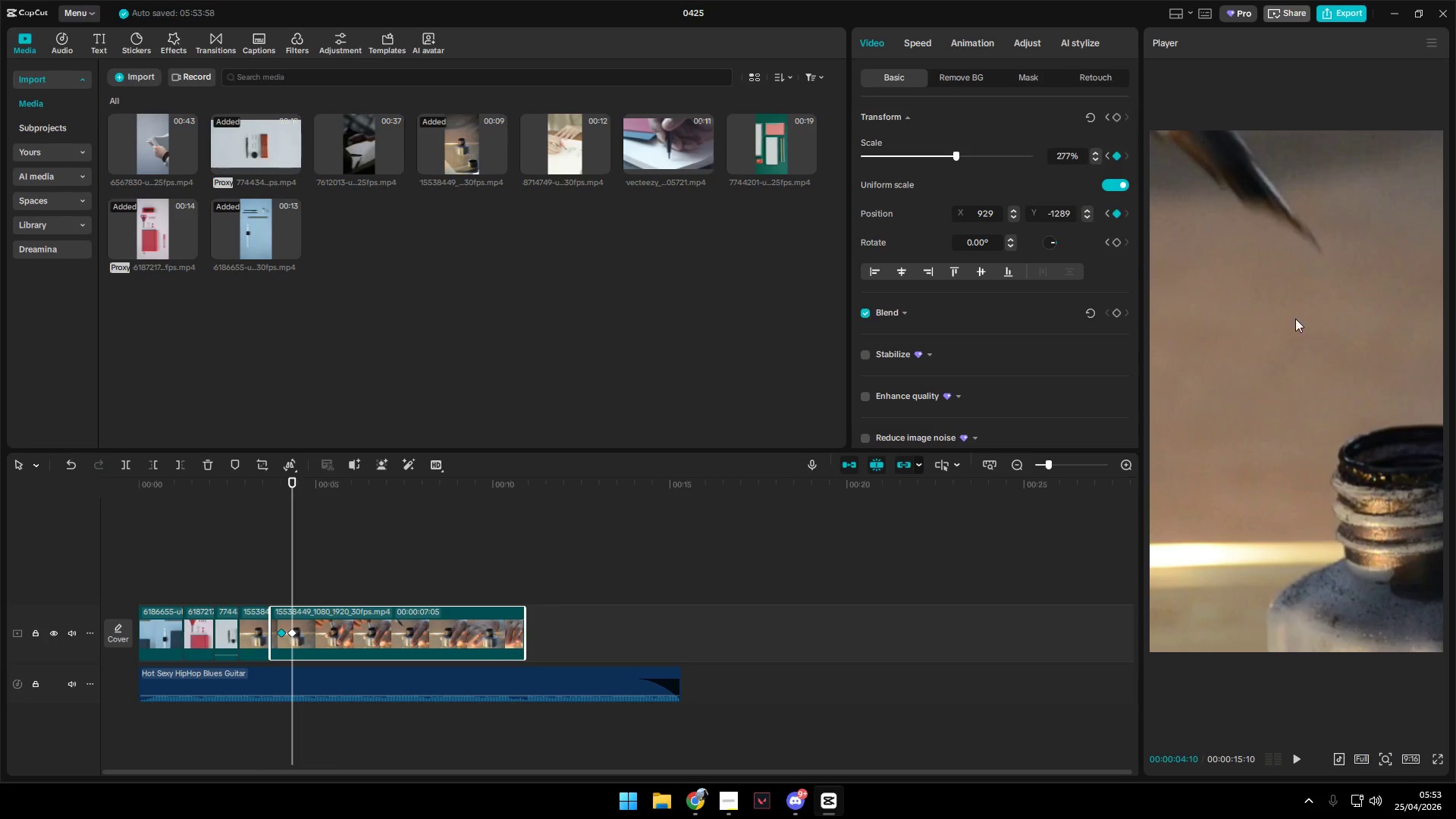 
left_click_drag(start_coordinate=[1295, 318], to_coordinate=[1411, 523])
 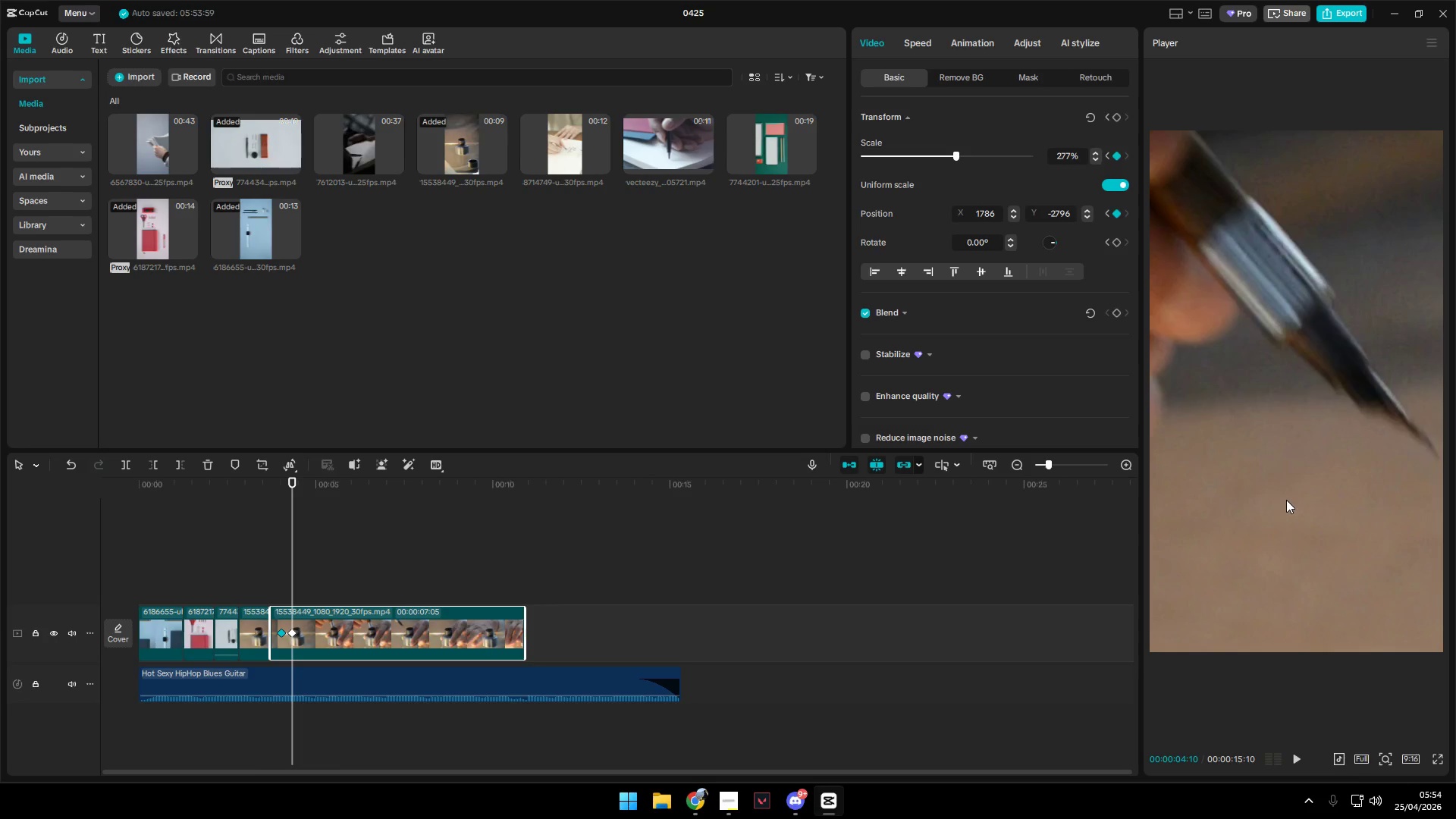 
left_click_drag(start_coordinate=[1288, 500], to_coordinate=[1257, 493])
 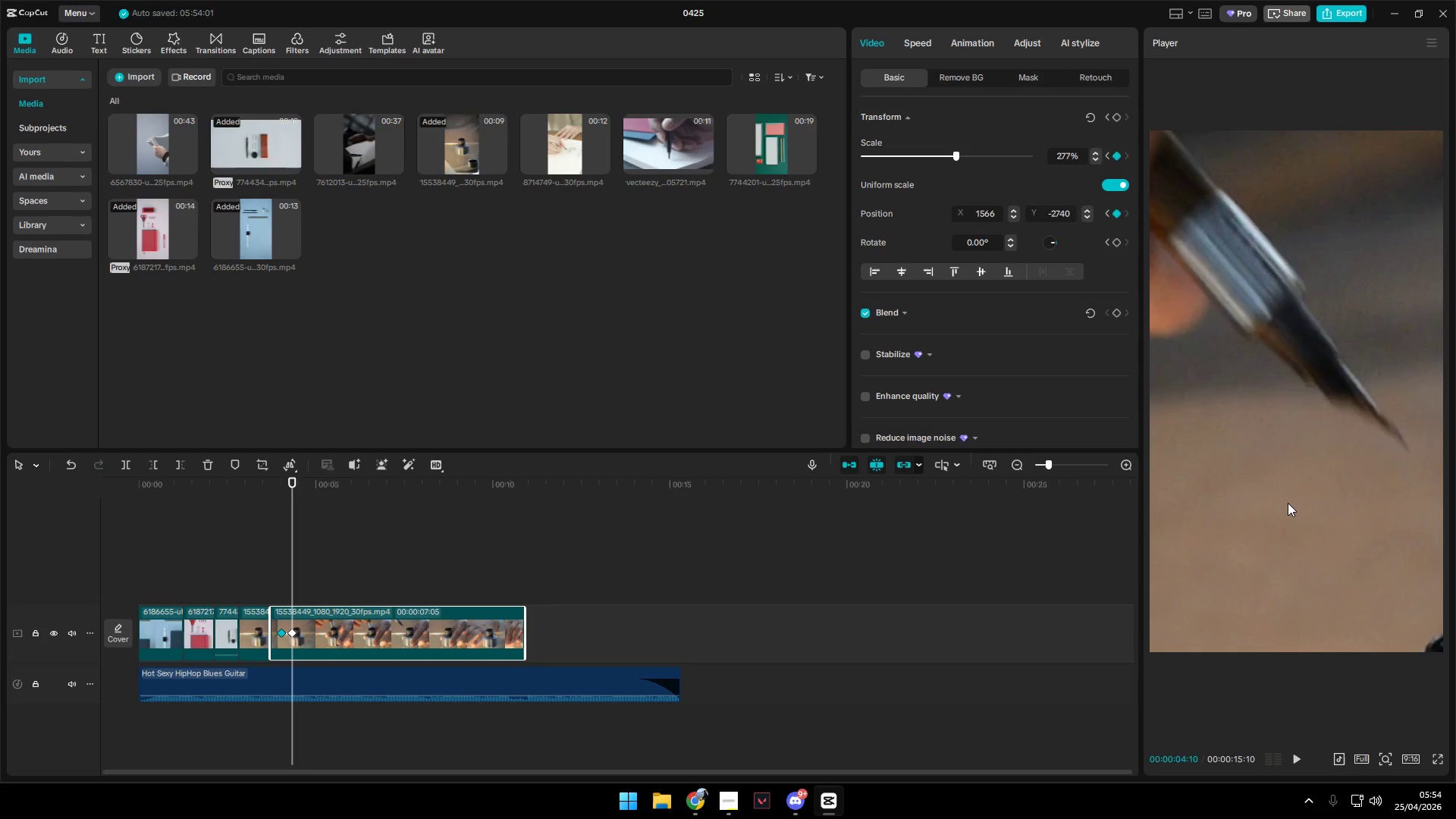 
key(Space)
 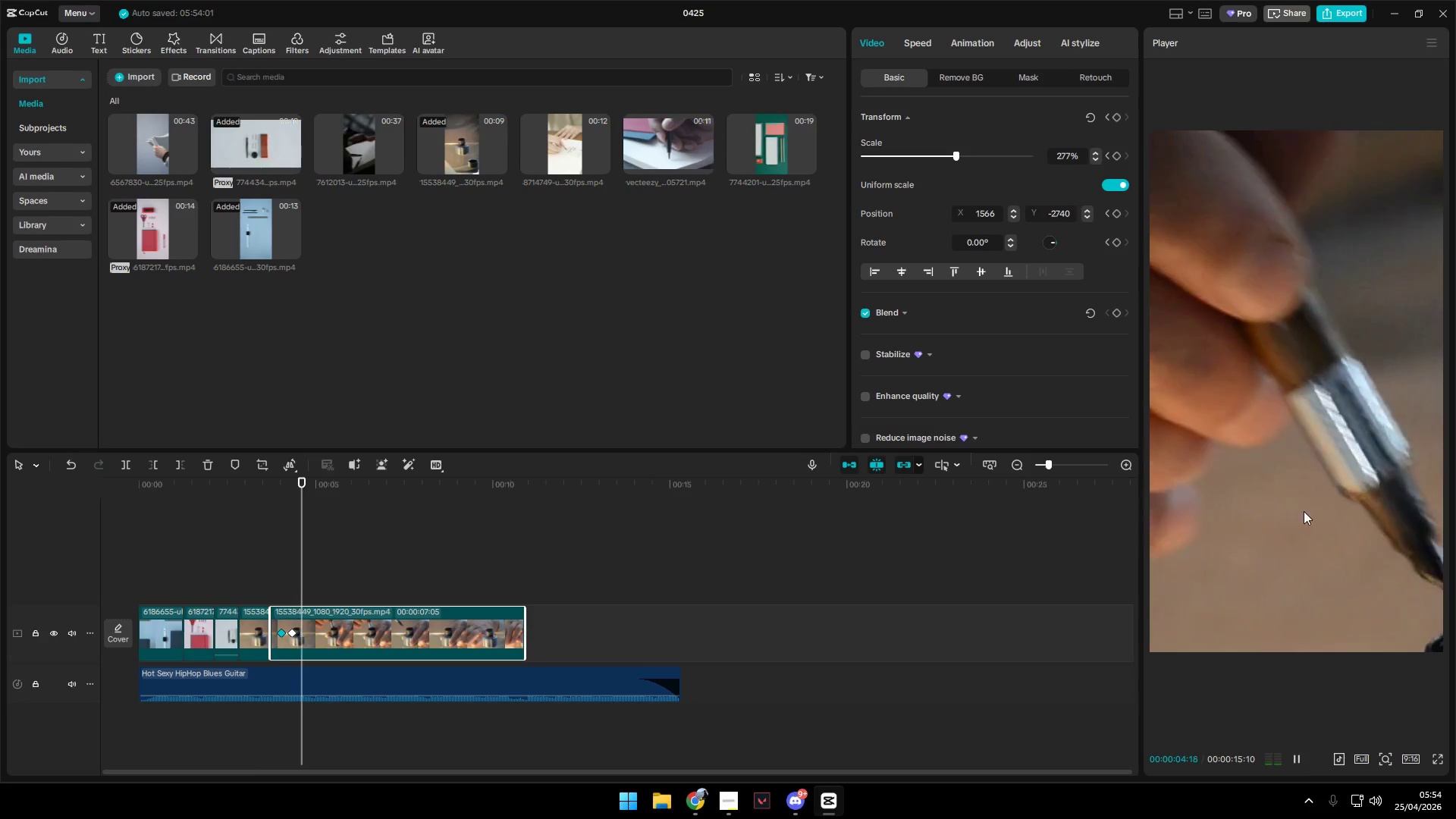 
key(Space)
 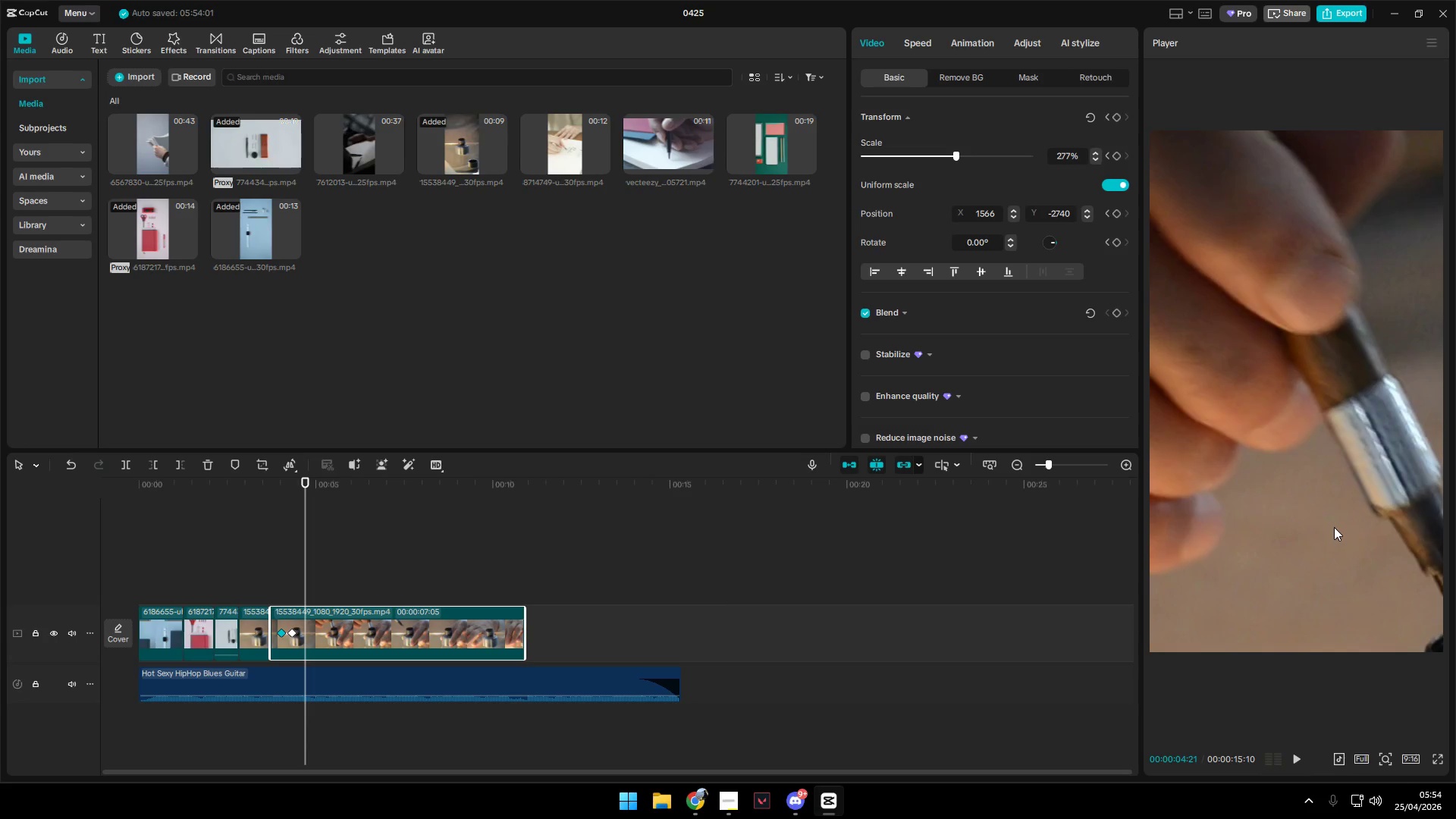 
left_click_drag(start_coordinate=[1334, 527], to_coordinate=[1189, 375])
 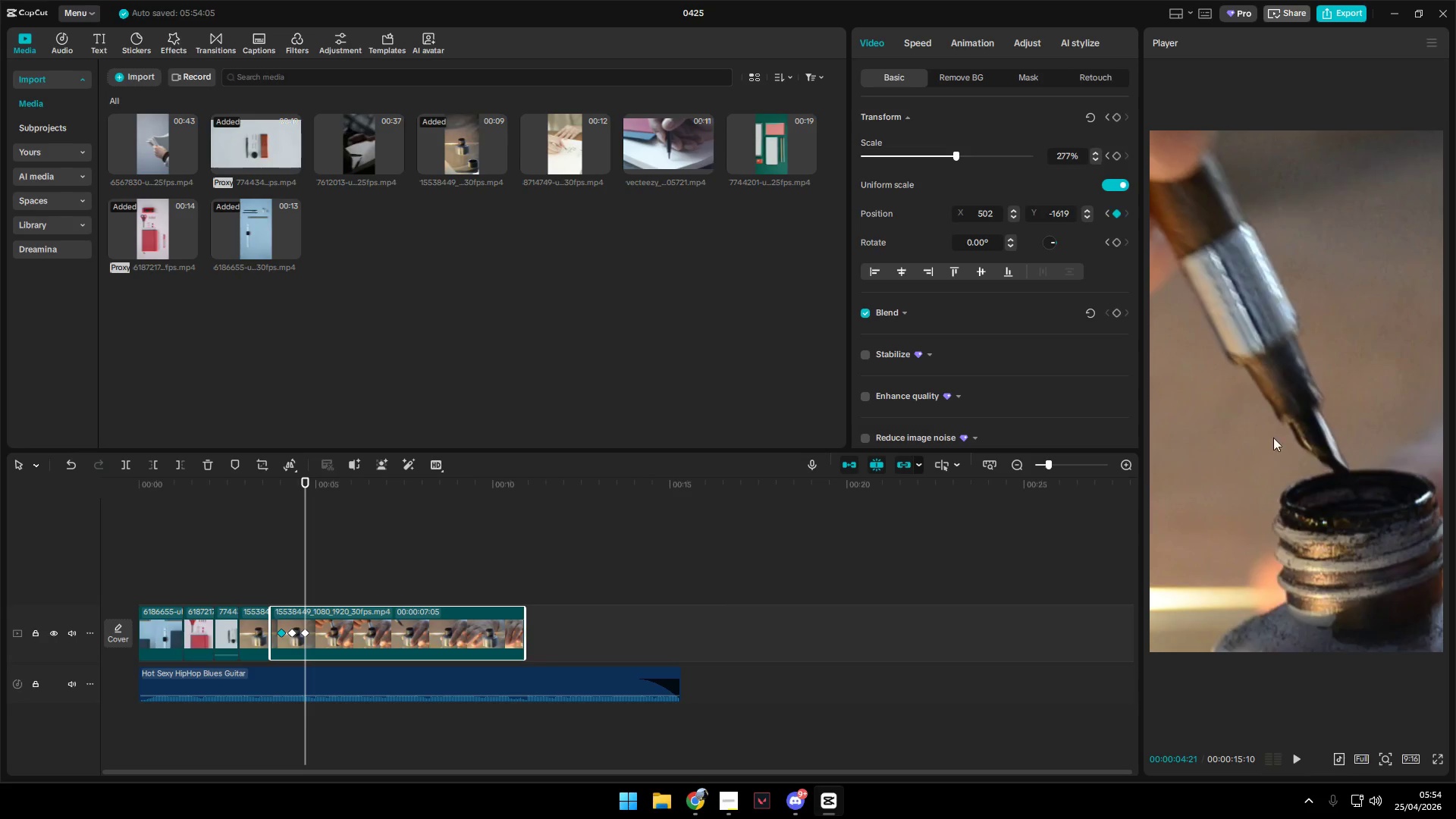 
left_click_drag(start_coordinate=[1286, 453], to_coordinate=[1270, 438])
 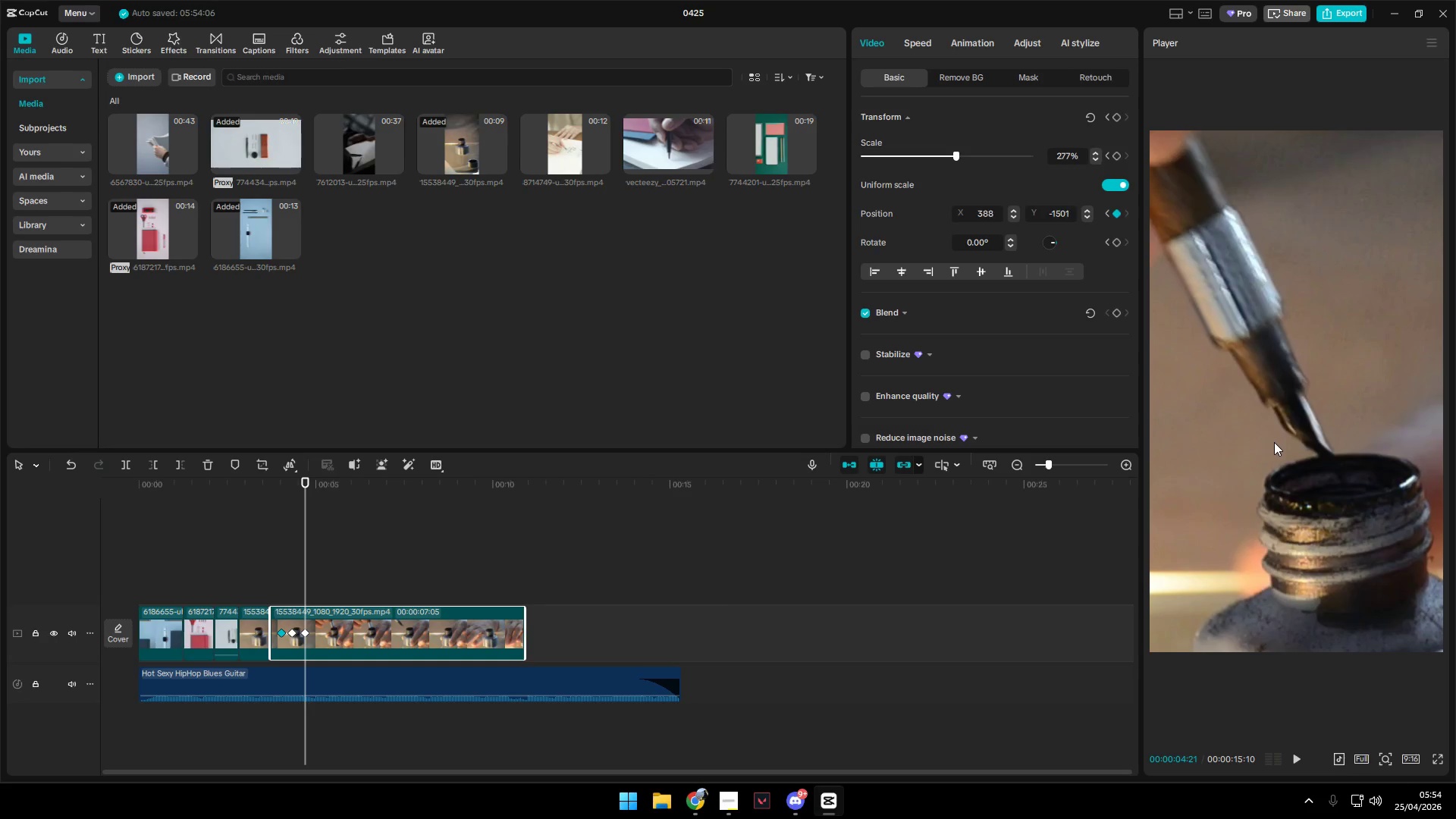 
key(Space)
 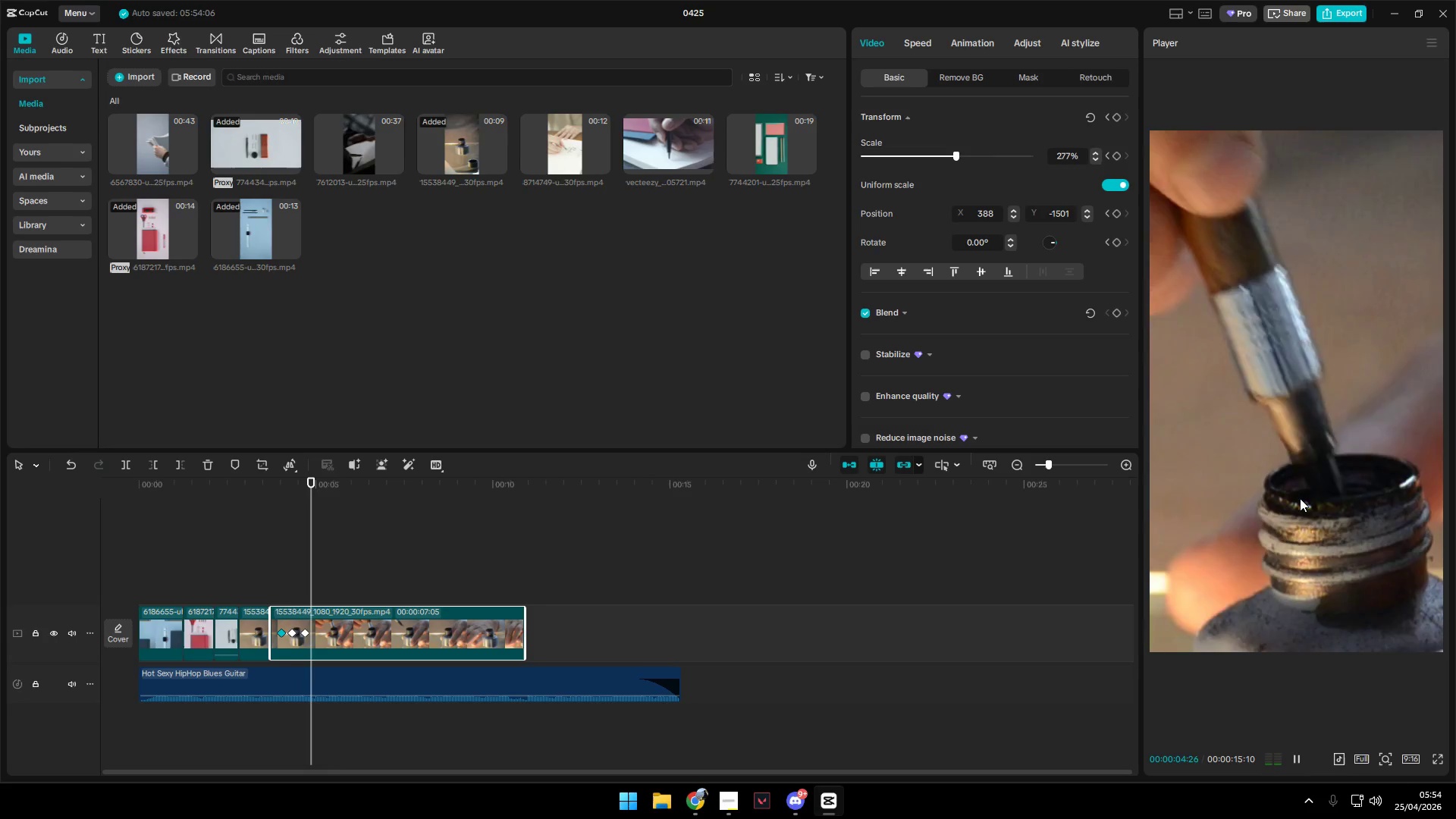 
left_click_drag(start_coordinate=[1307, 509], to_coordinate=[1282, 471])
 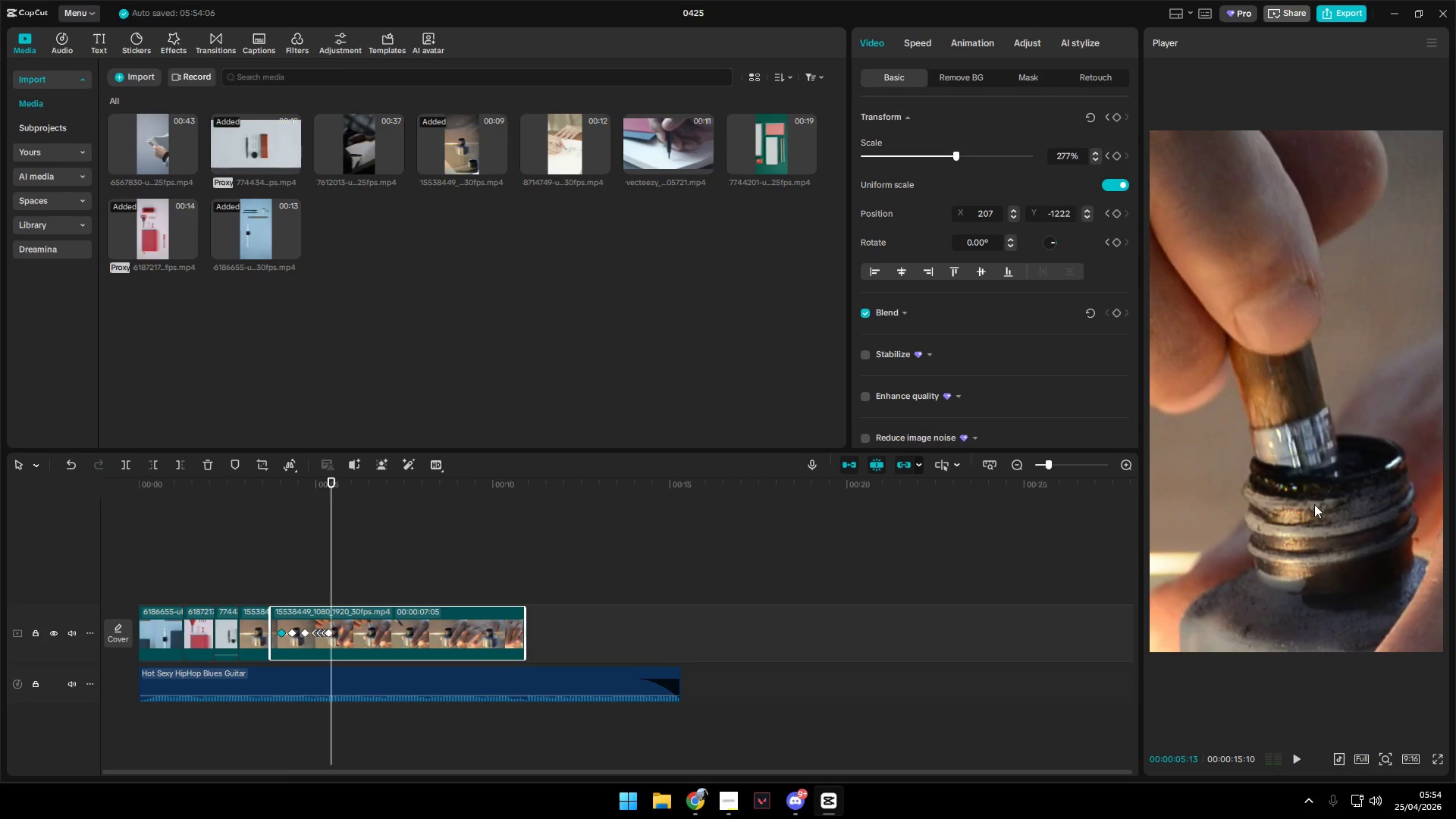 
key(Space)
 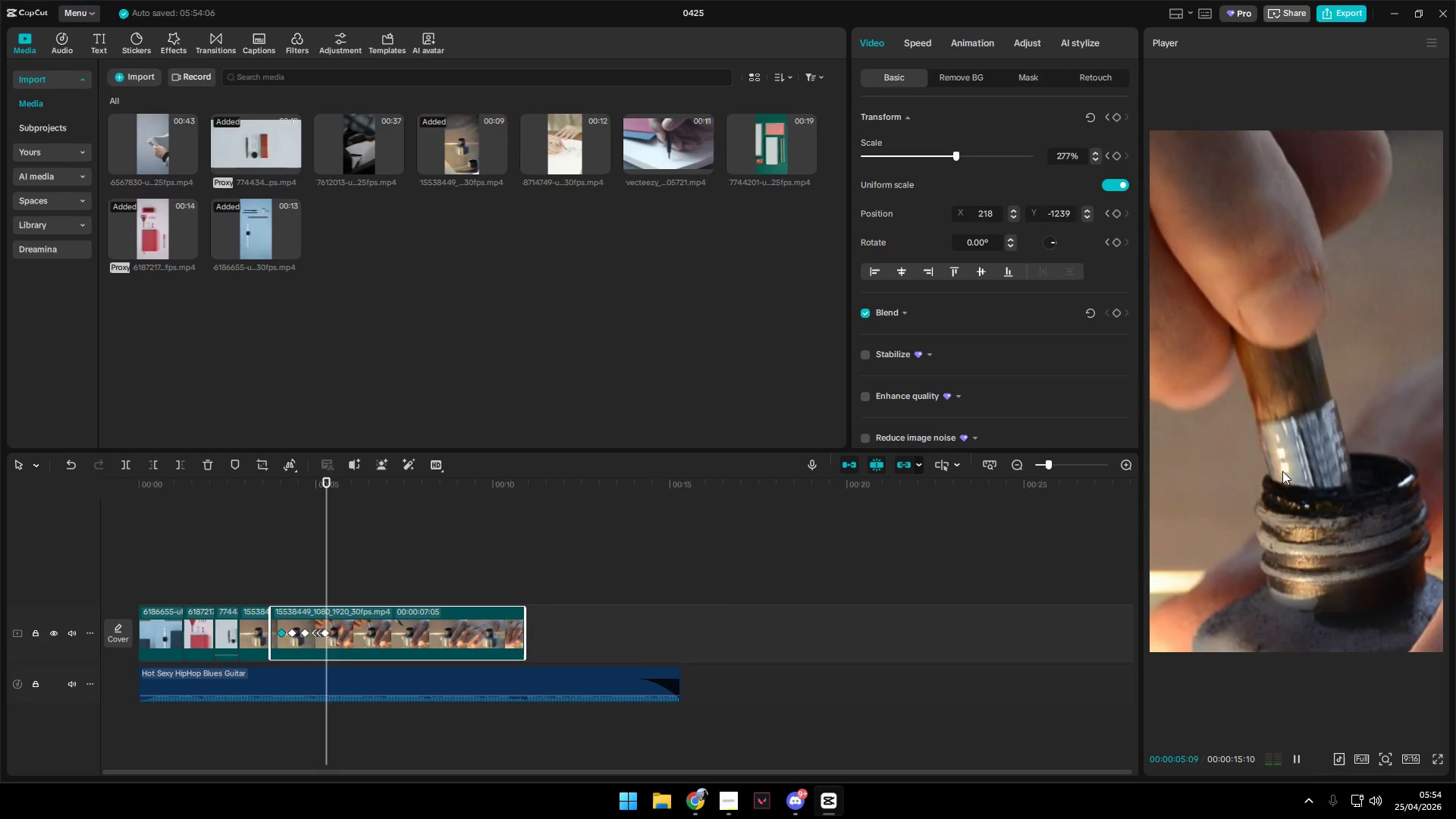 
key(Space)
 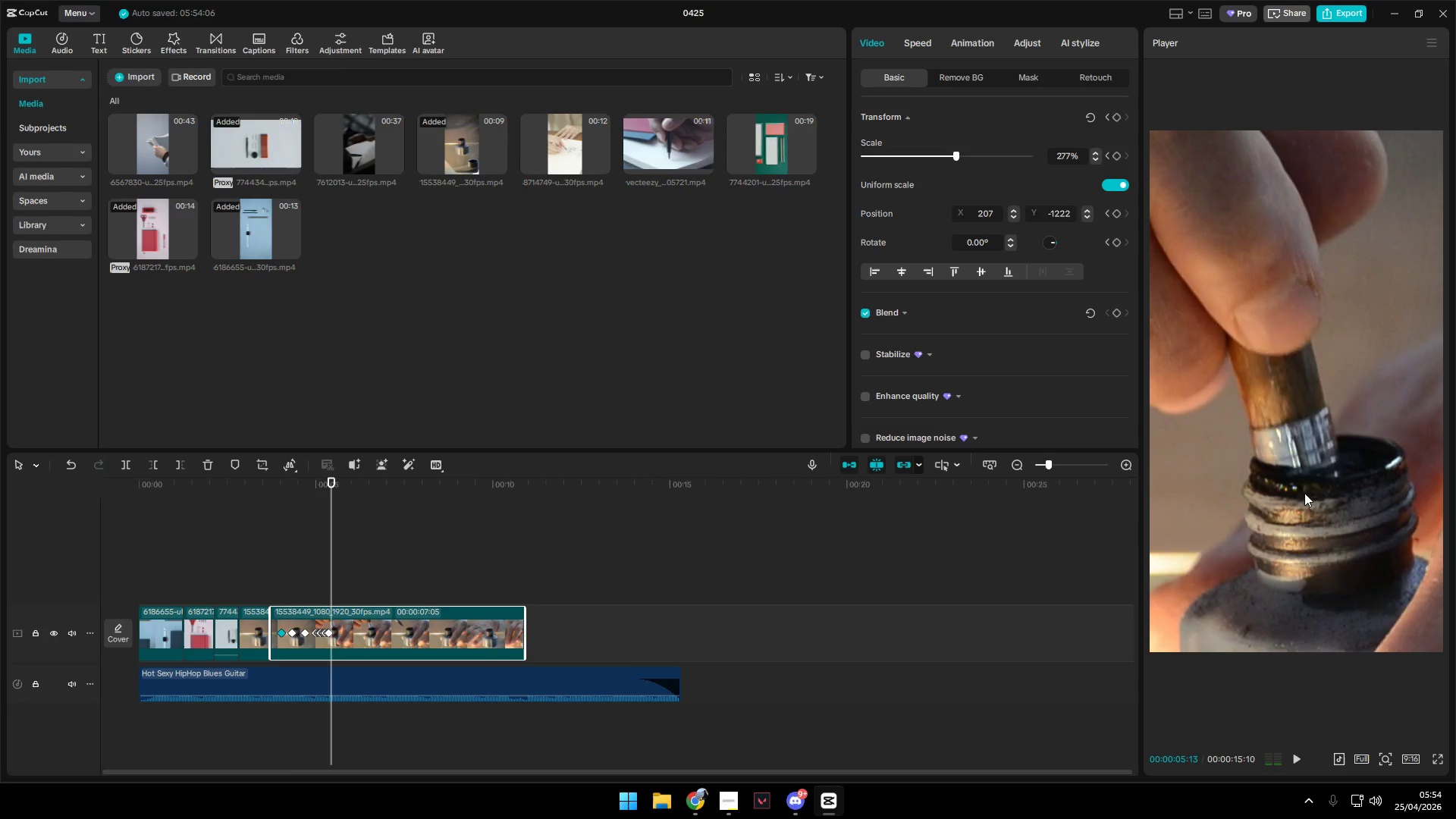 
left_click_drag(start_coordinate=[1314, 504], to_coordinate=[1291, 379])
 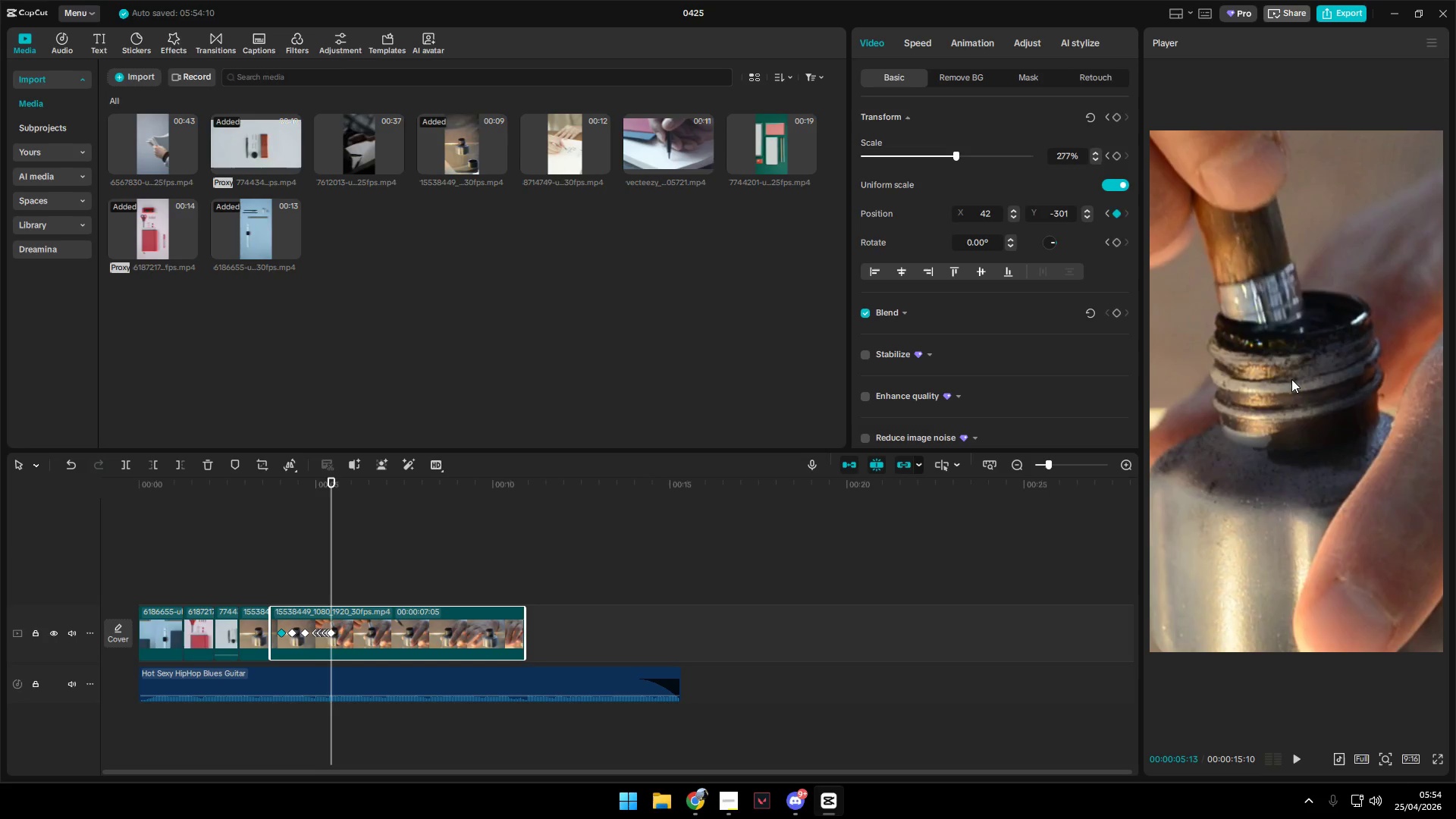 
key(Space)
 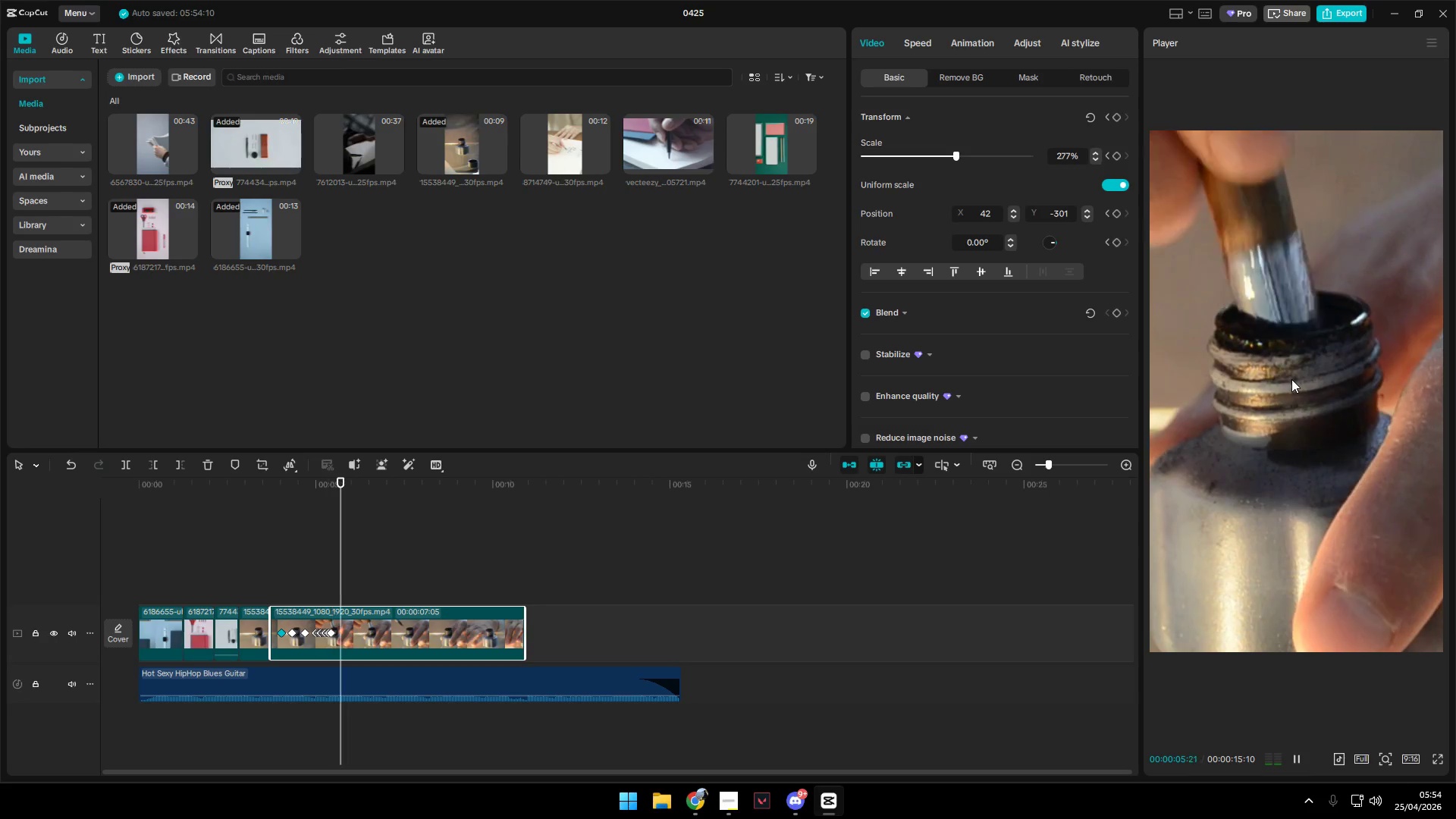 
key(Space)
 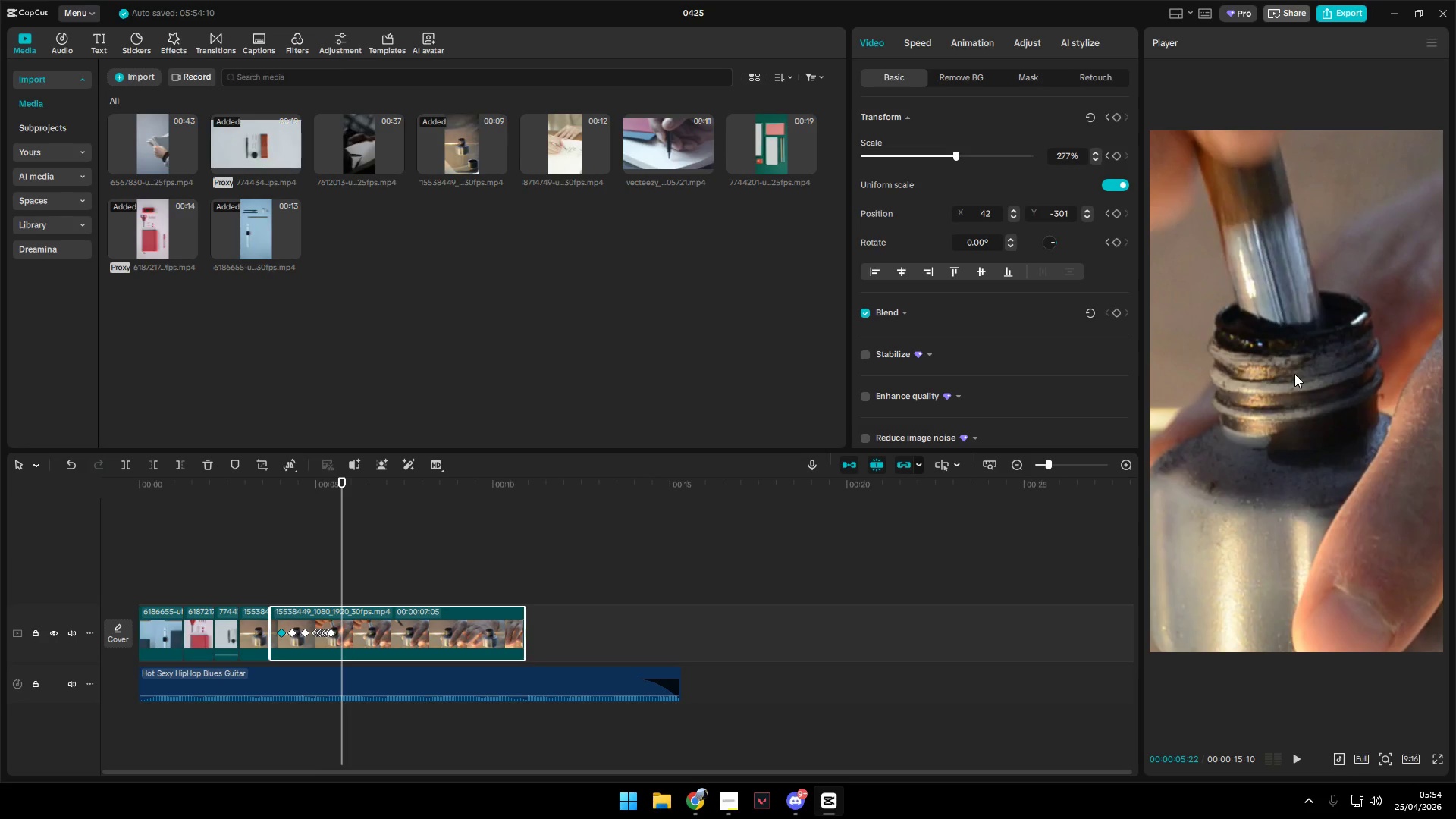 
left_click_drag(start_coordinate=[1294, 374], to_coordinate=[1314, 408])
 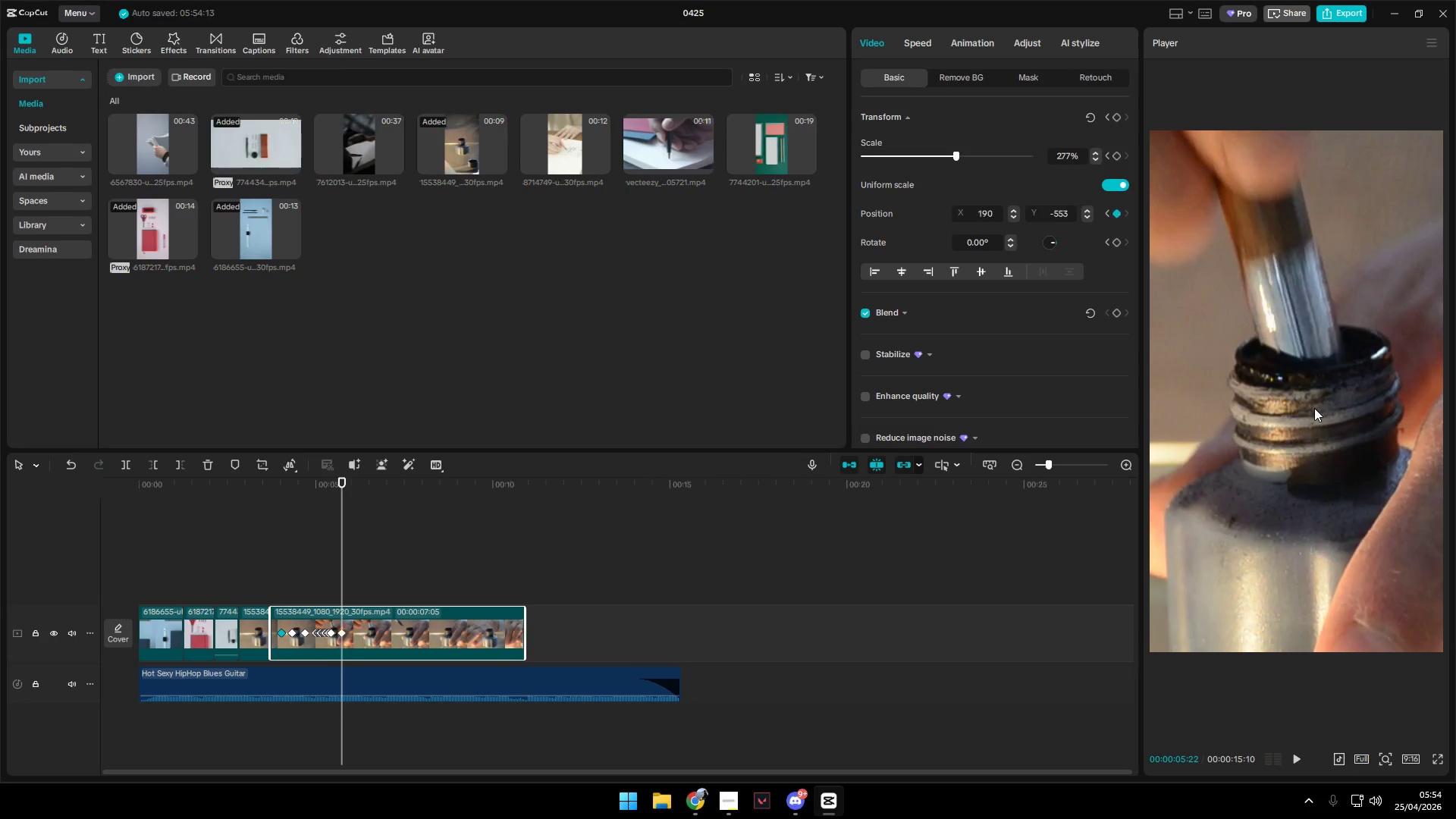 
key(Space)
 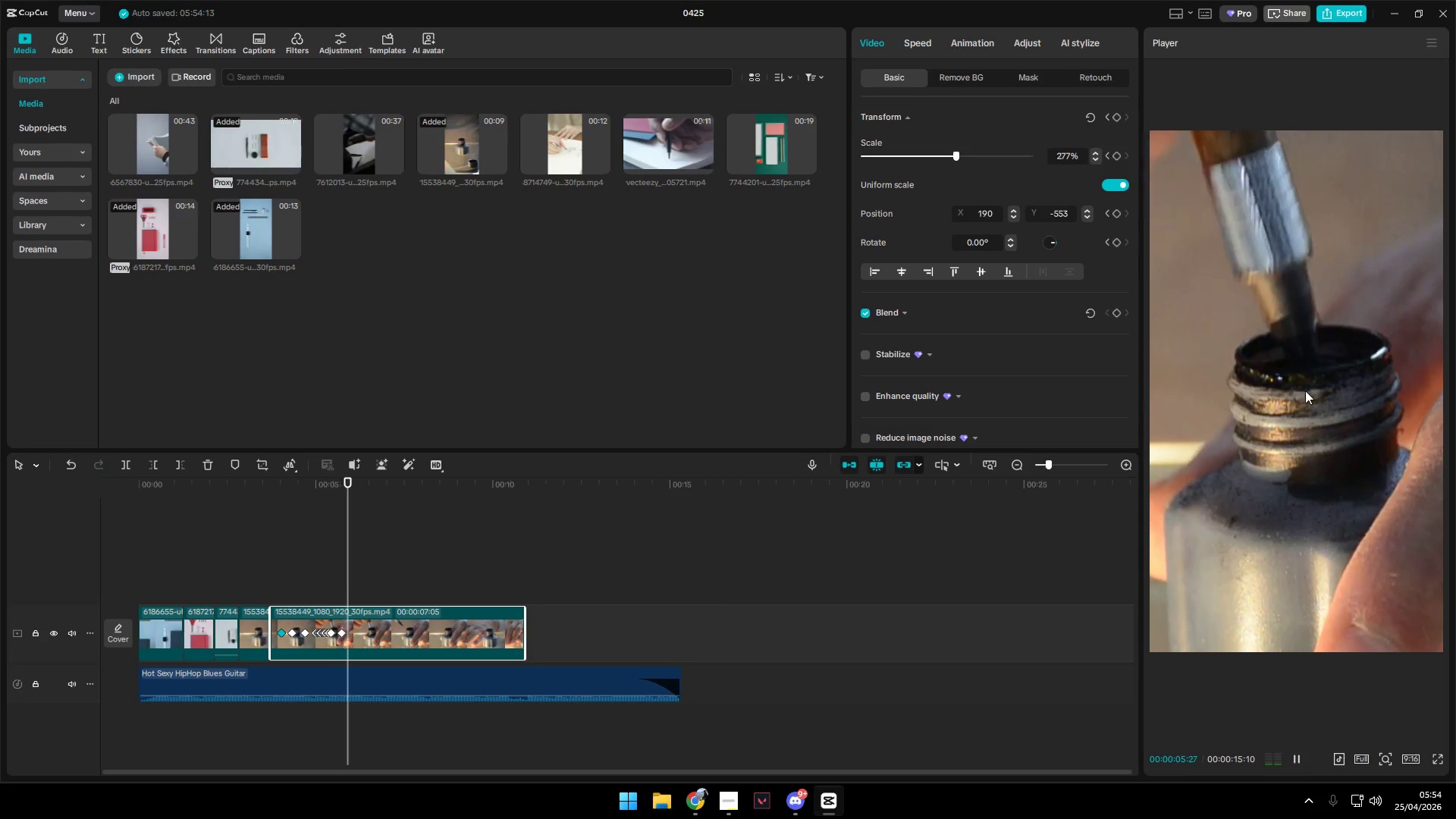 
left_click_drag(start_coordinate=[1302, 384], to_coordinate=[1323, 424])
 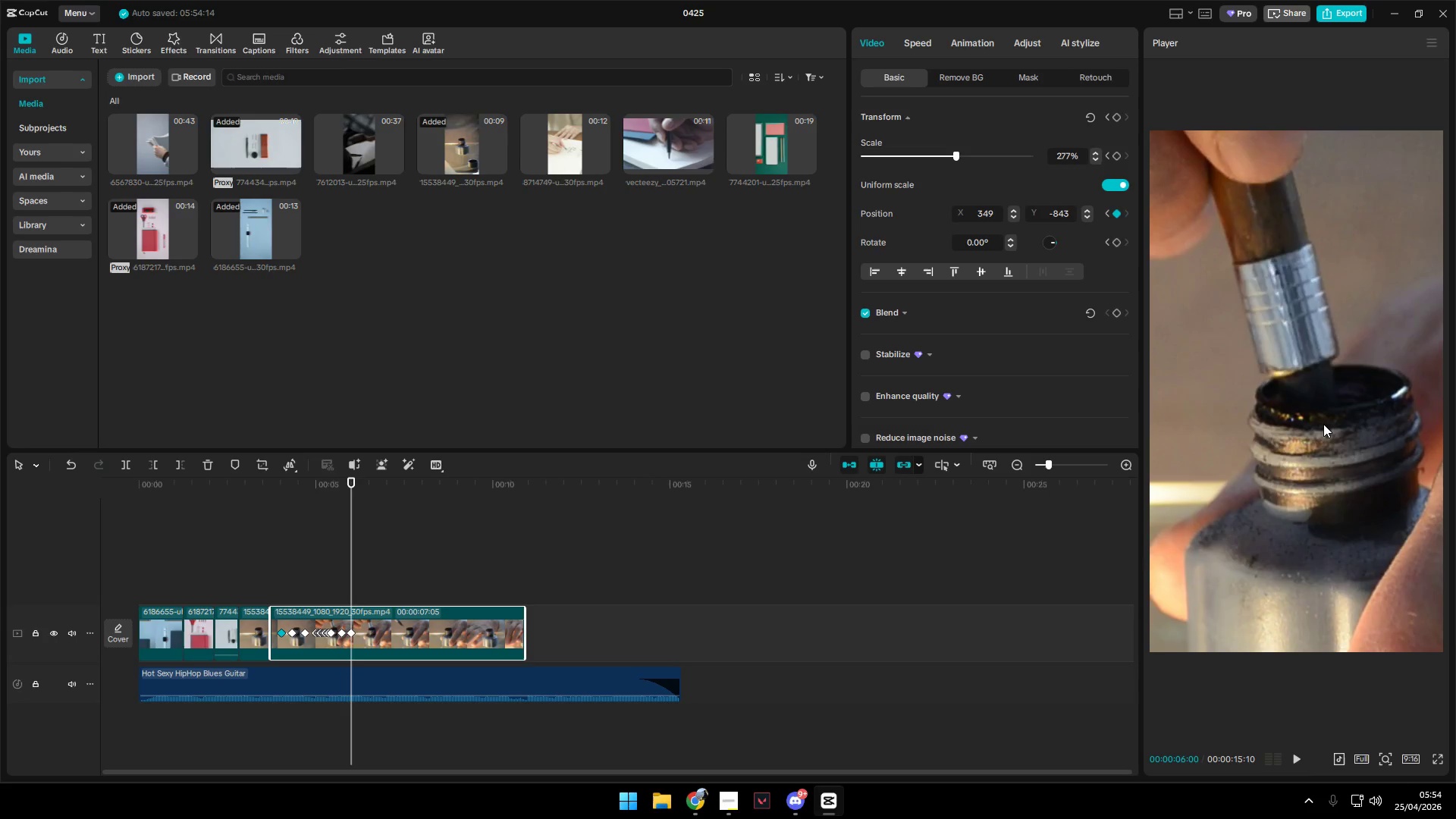 
key(Space)
 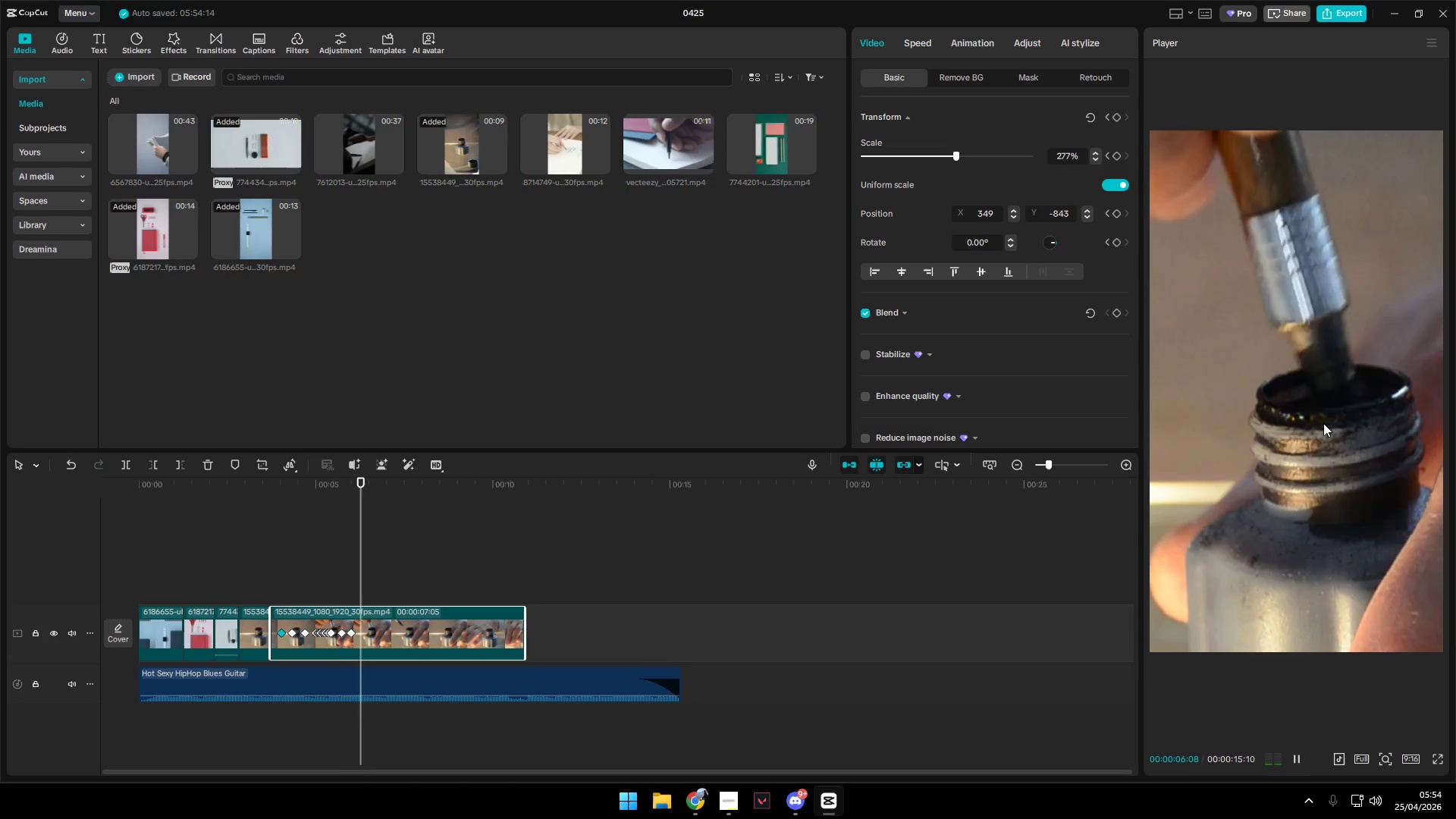 
left_click([1323, 423])
 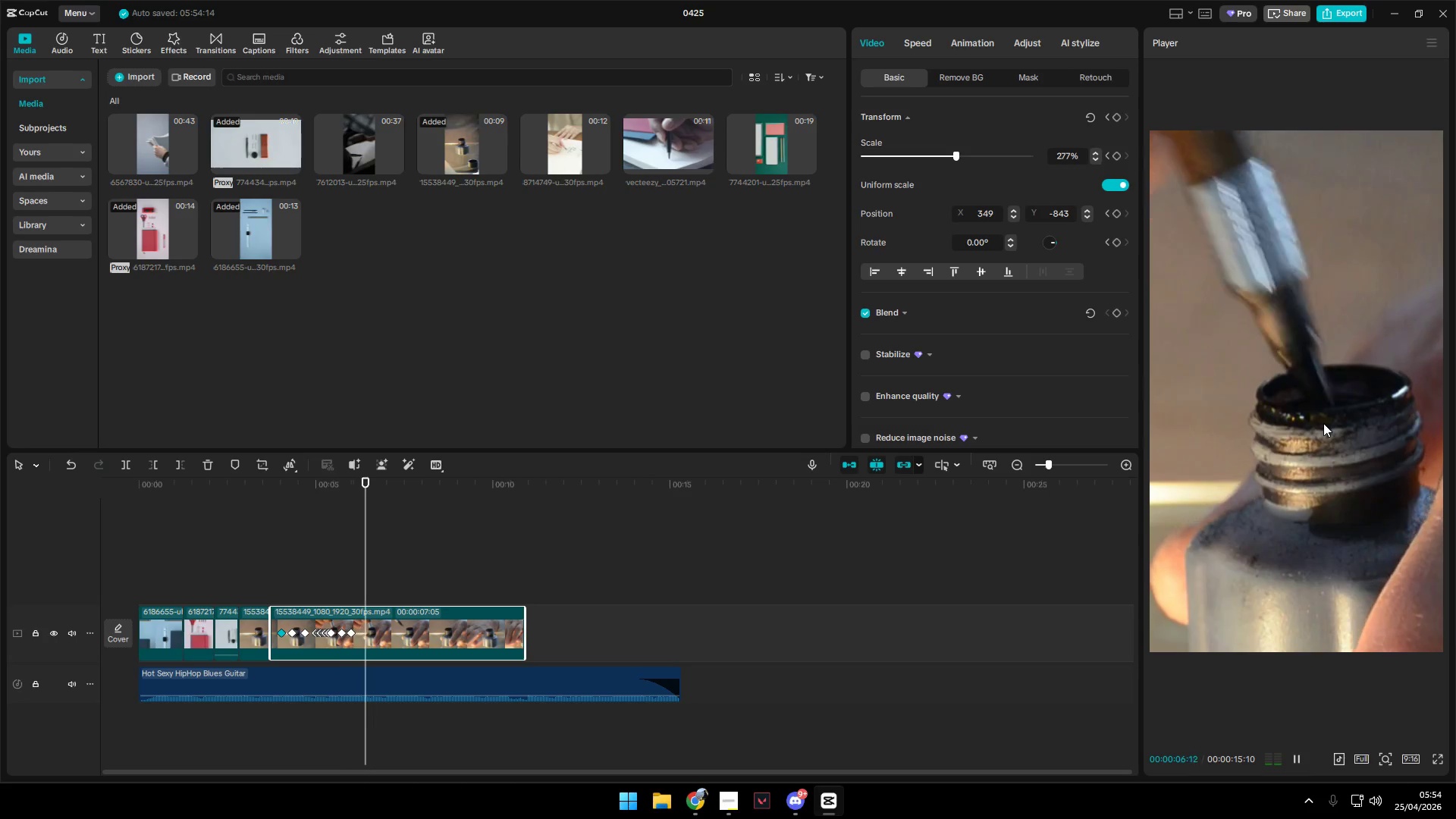 
key(Space)
 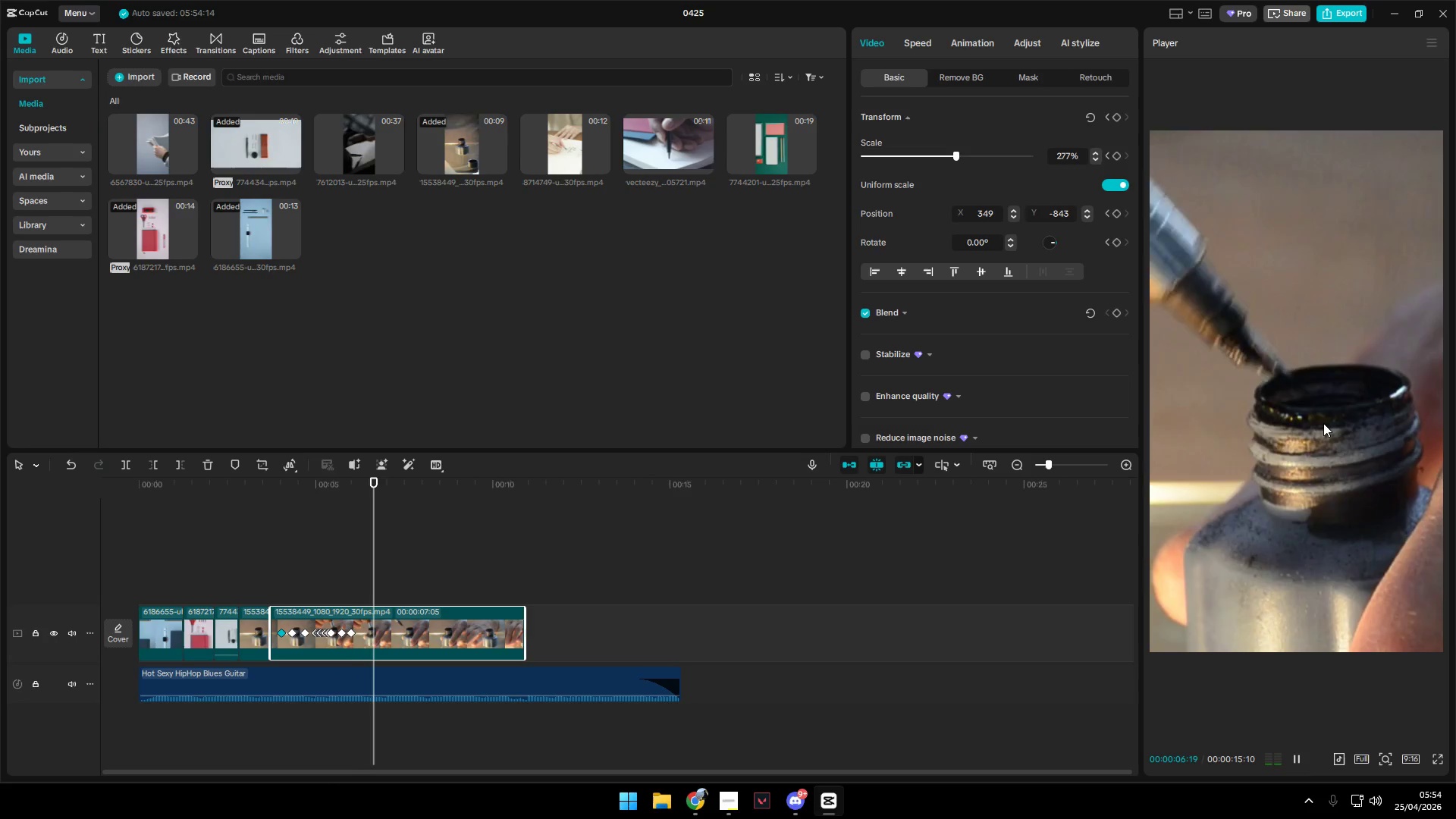 
key(Space)
 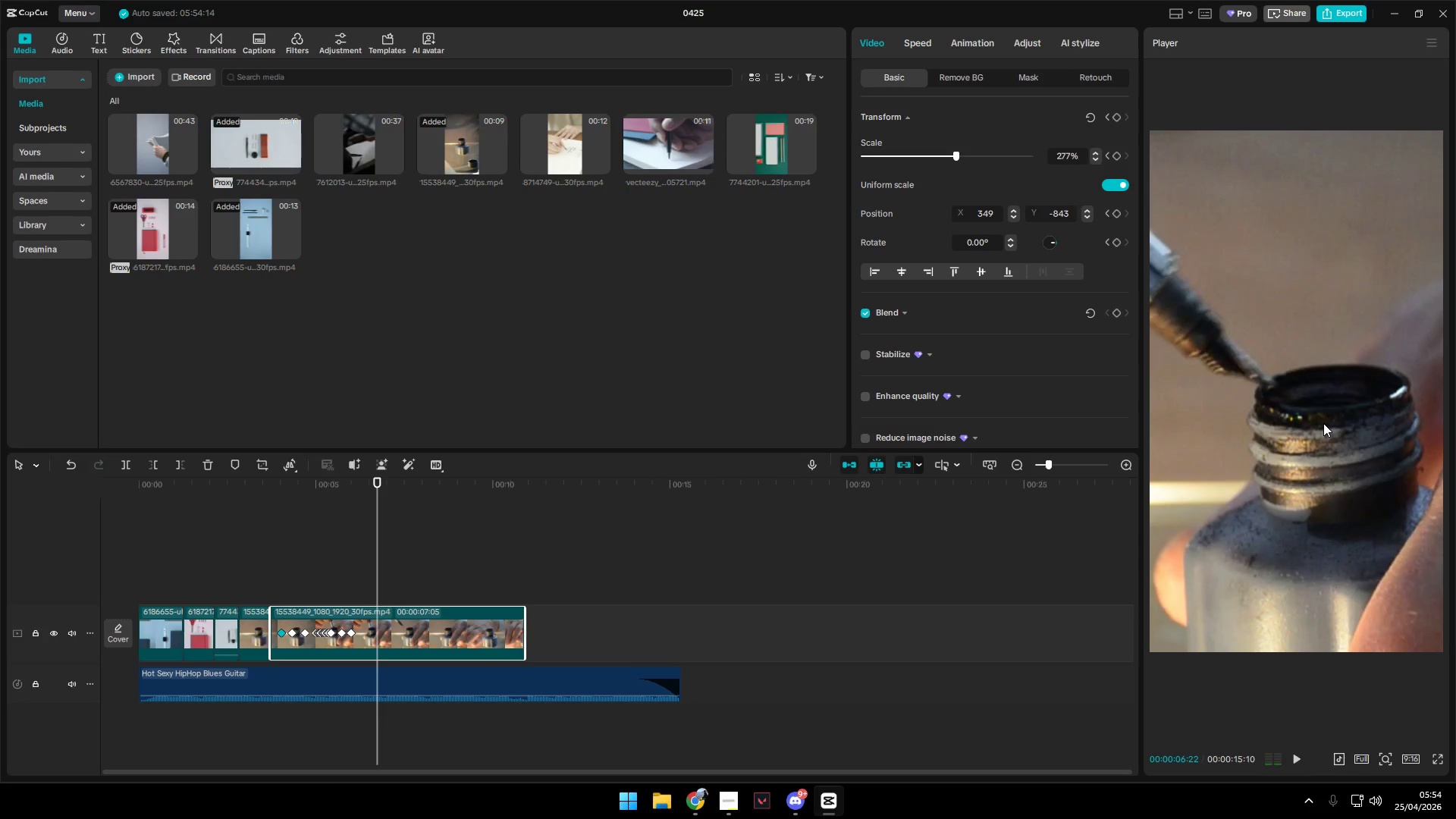 
left_click_drag(start_coordinate=[1323, 423], to_coordinate=[1363, 420])
 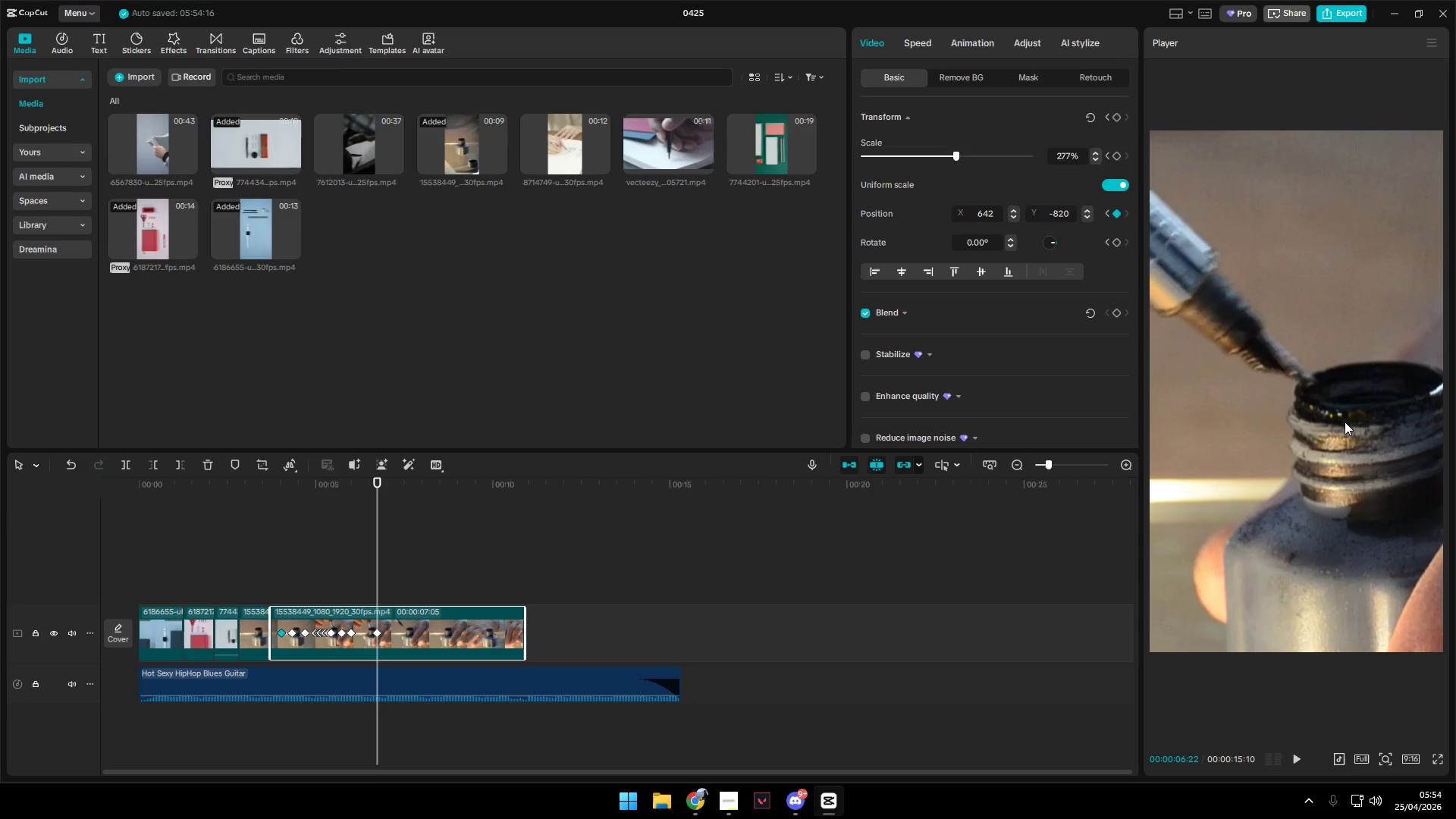 
left_click_drag(start_coordinate=[1344, 421], to_coordinate=[1352, 419])
 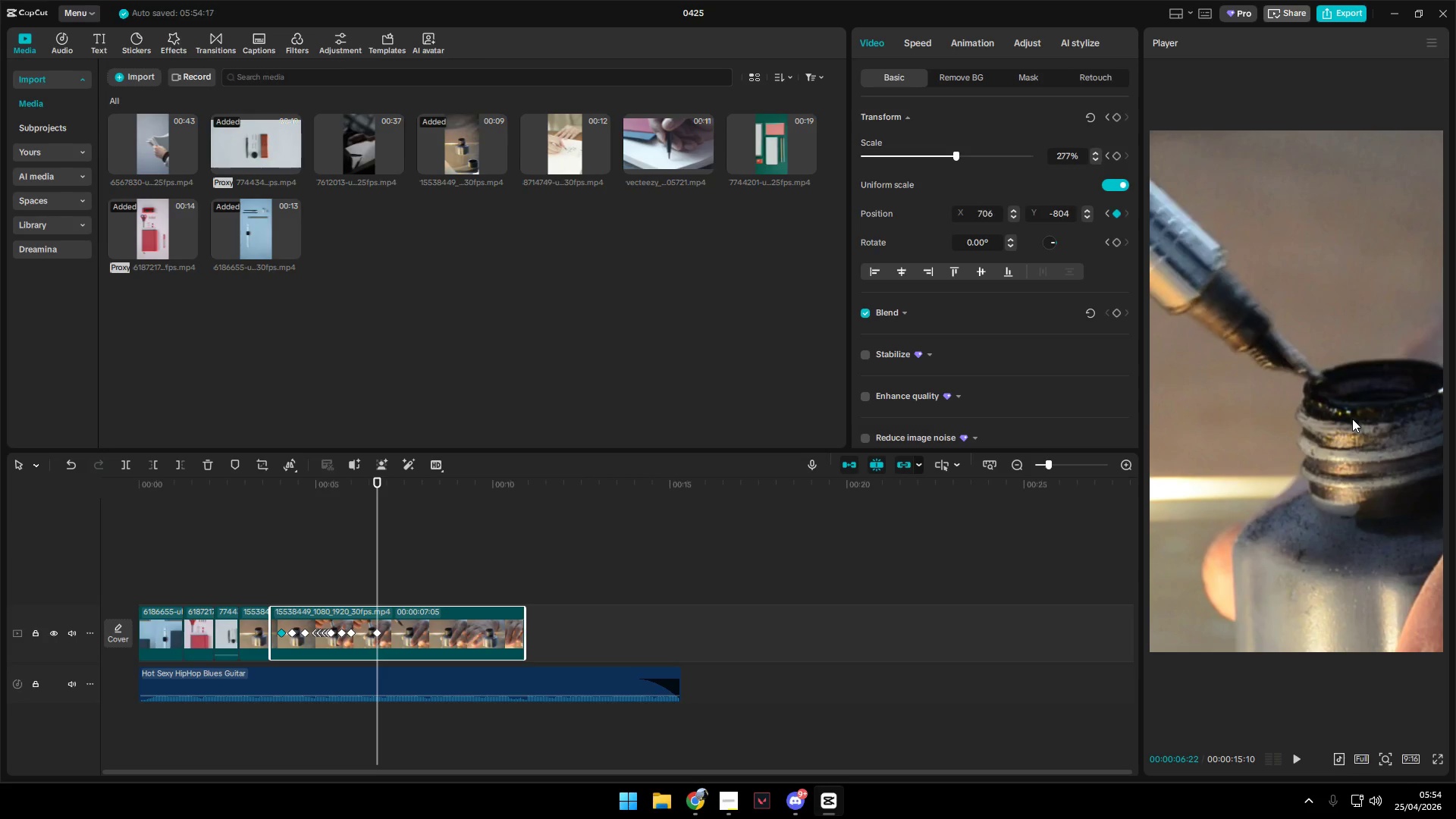 
key(Space)
 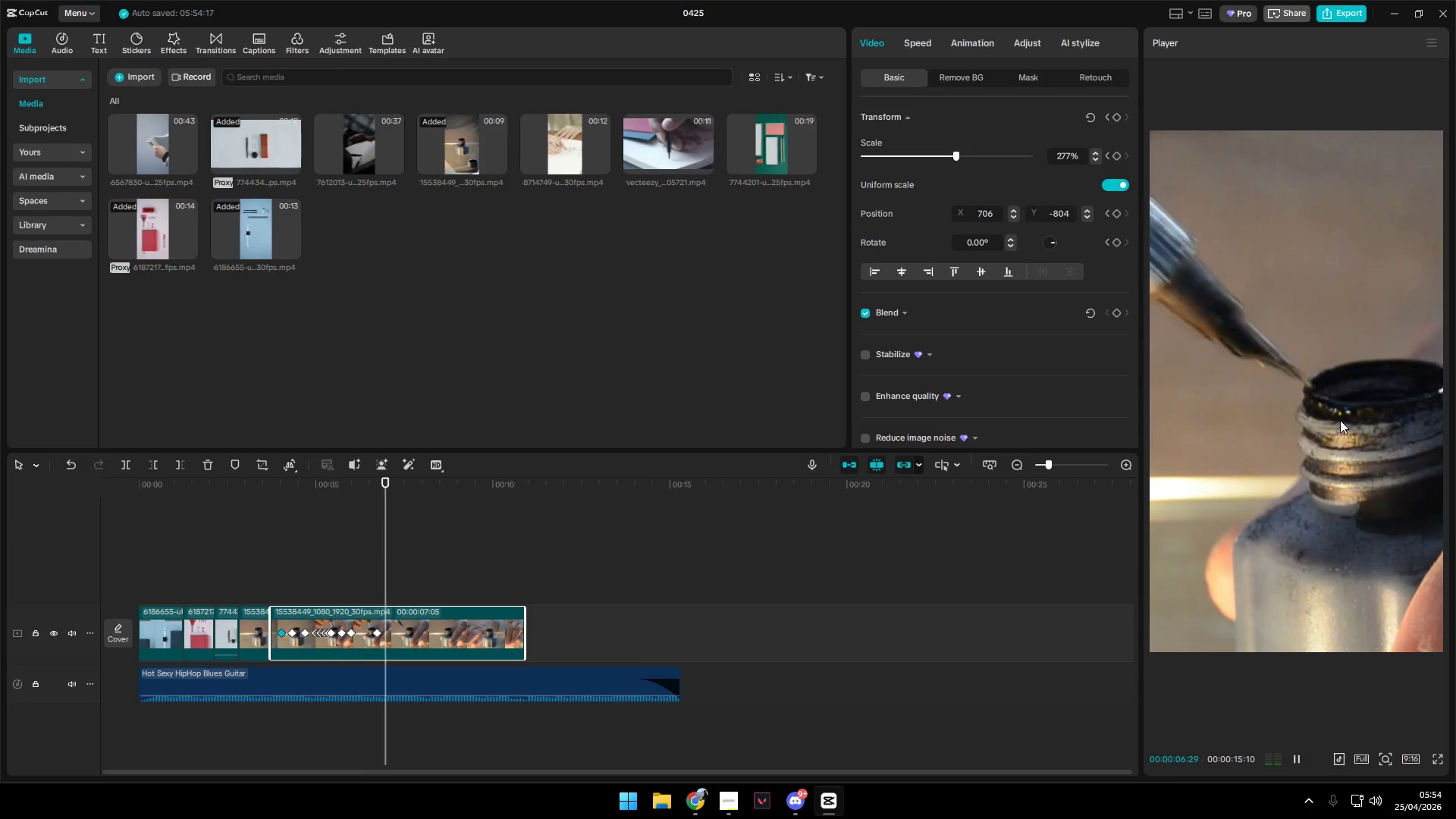 
key(Space)
 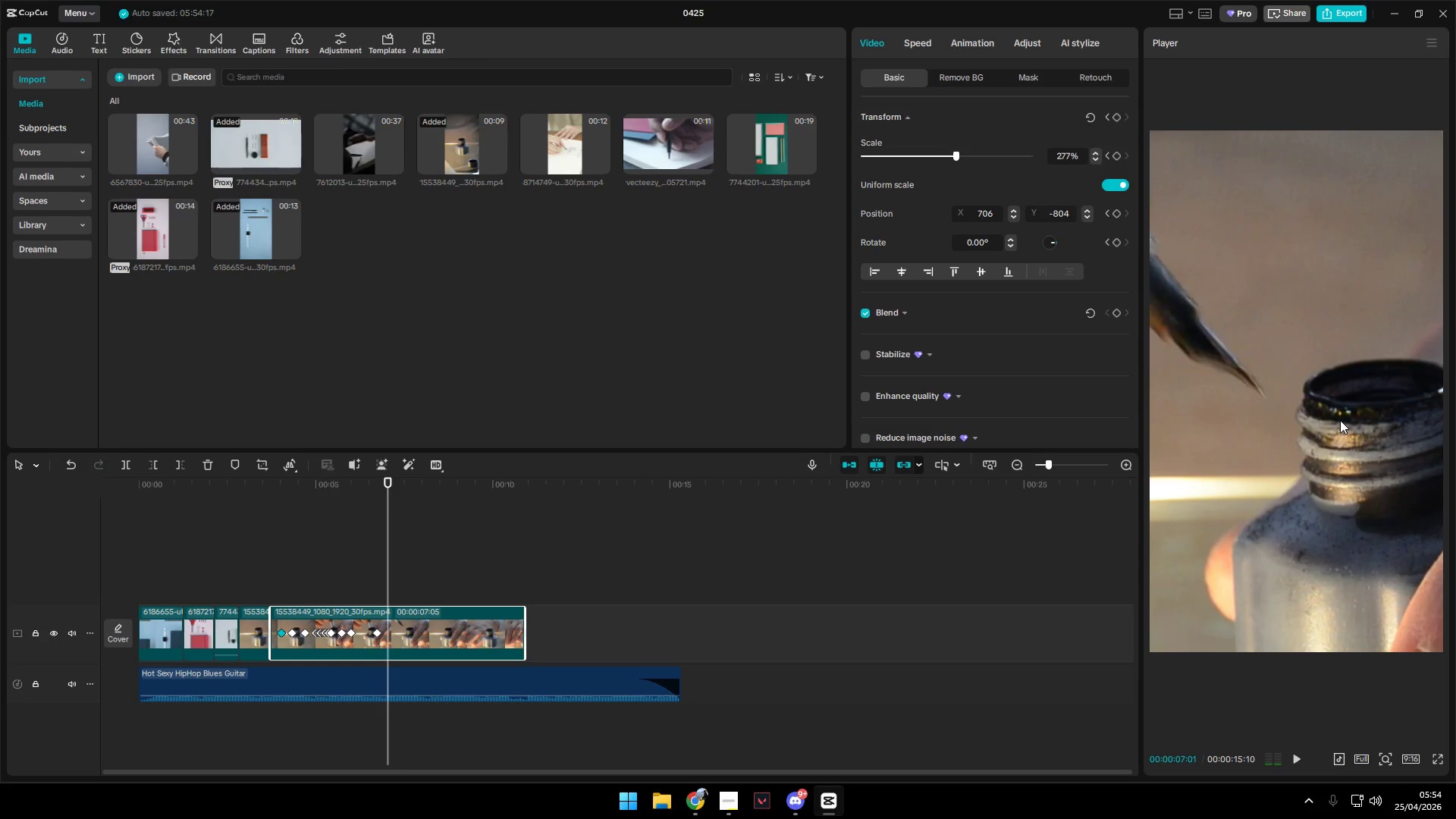 
left_click_drag(start_coordinate=[1340, 420], to_coordinate=[1363, 422])
 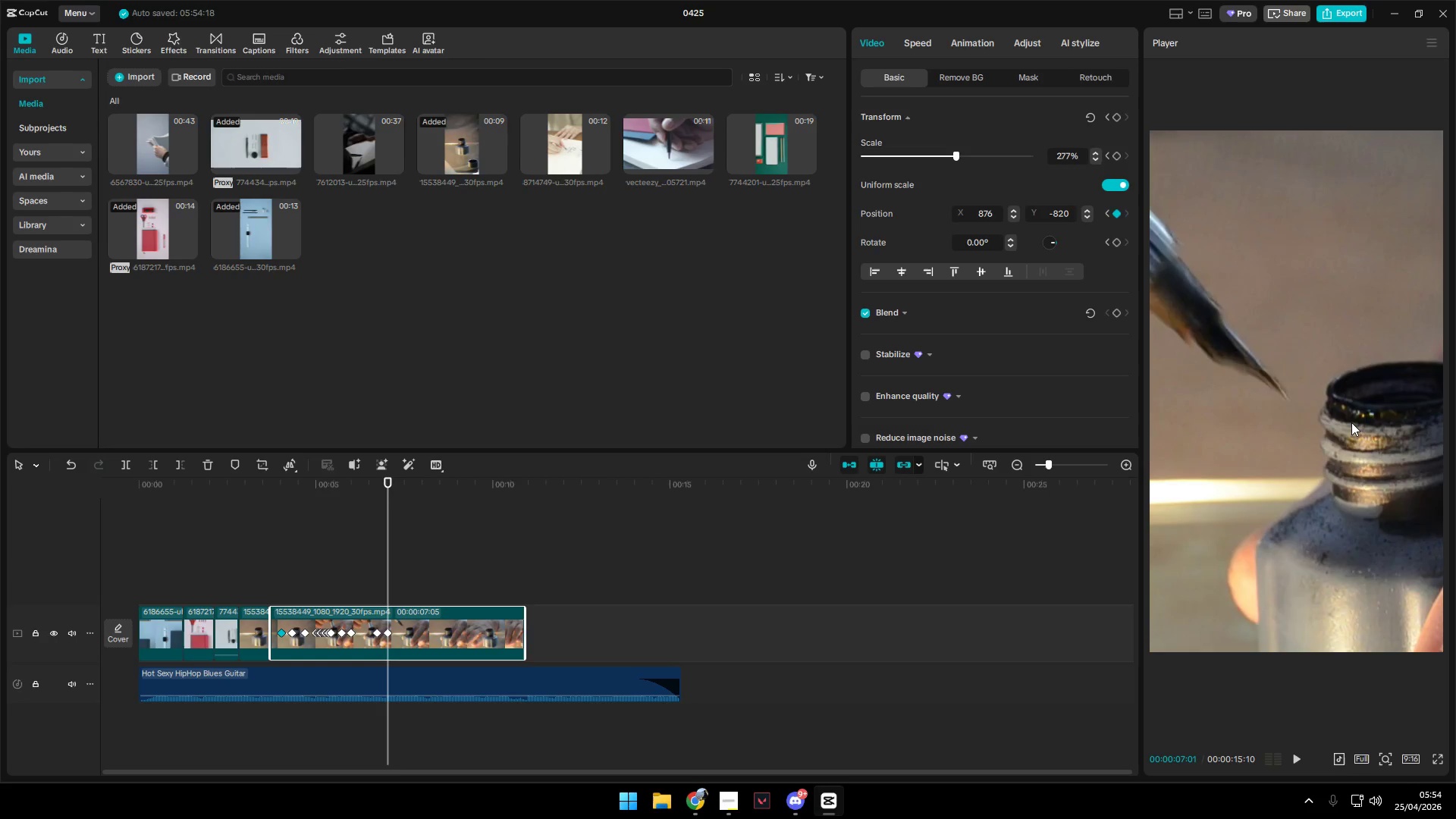 
left_click_drag(start_coordinate=[1351, 422], to_coordinate=[1407, 426])
 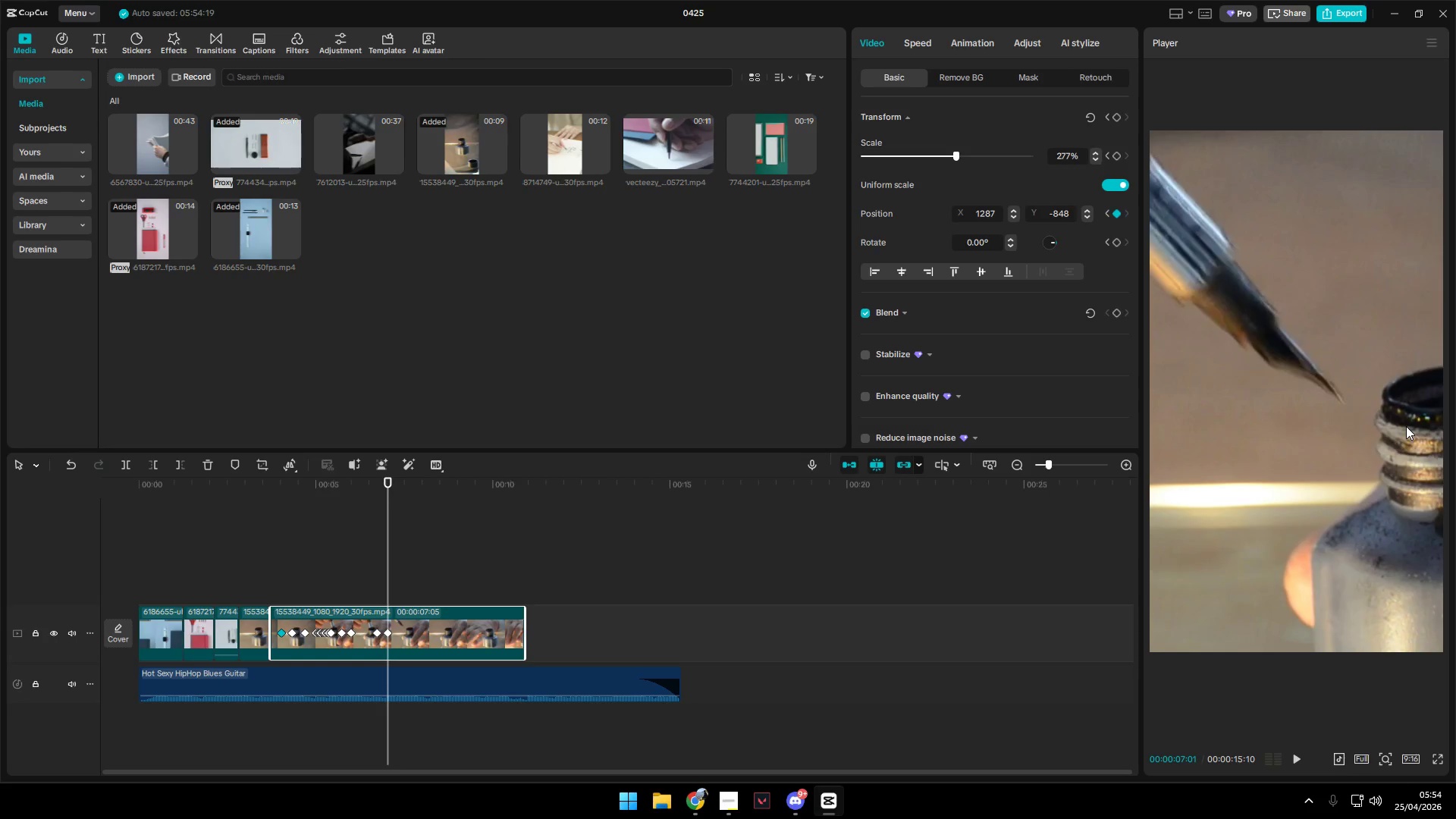 
key(Space)
 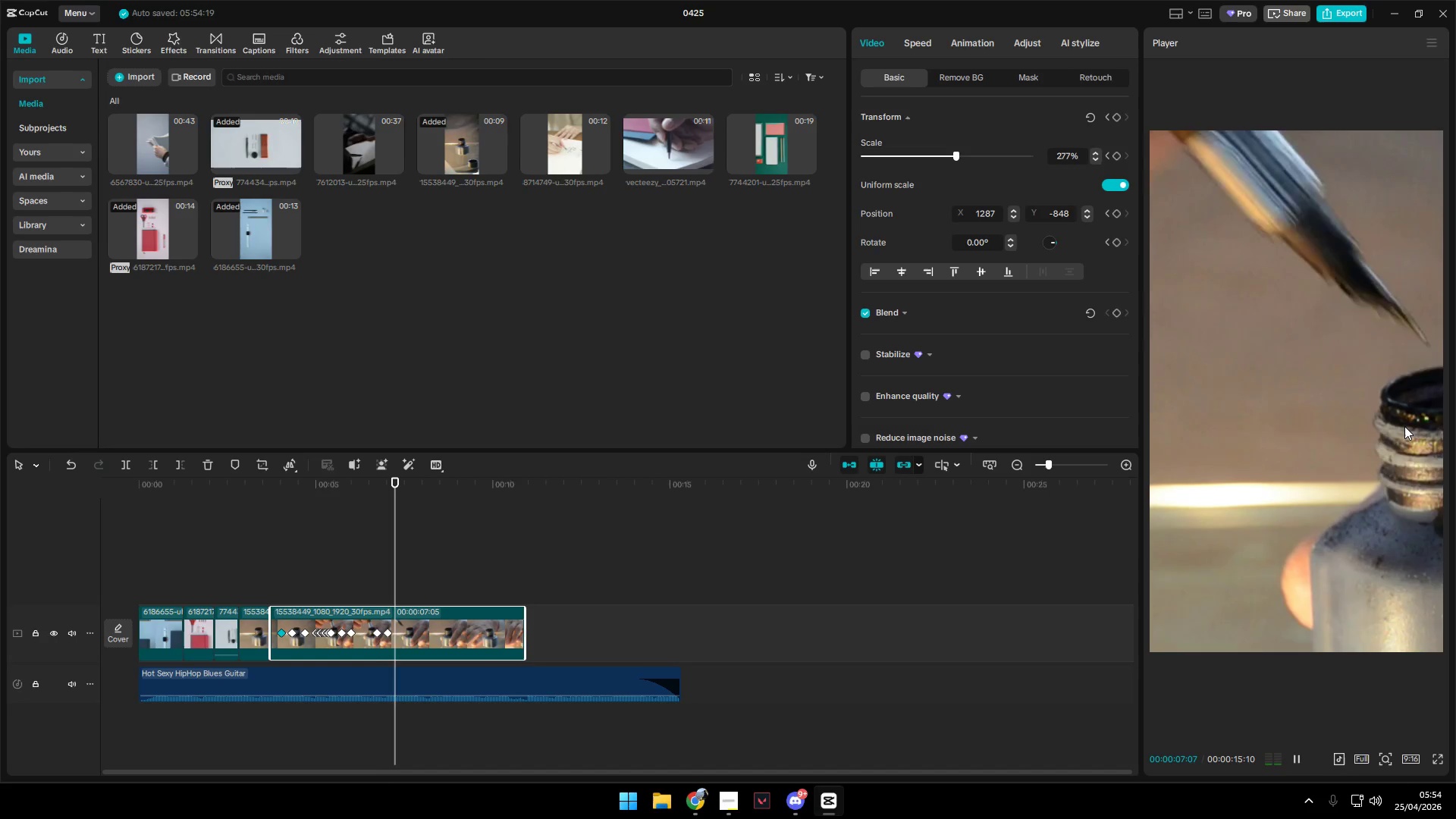 
key(Space)
 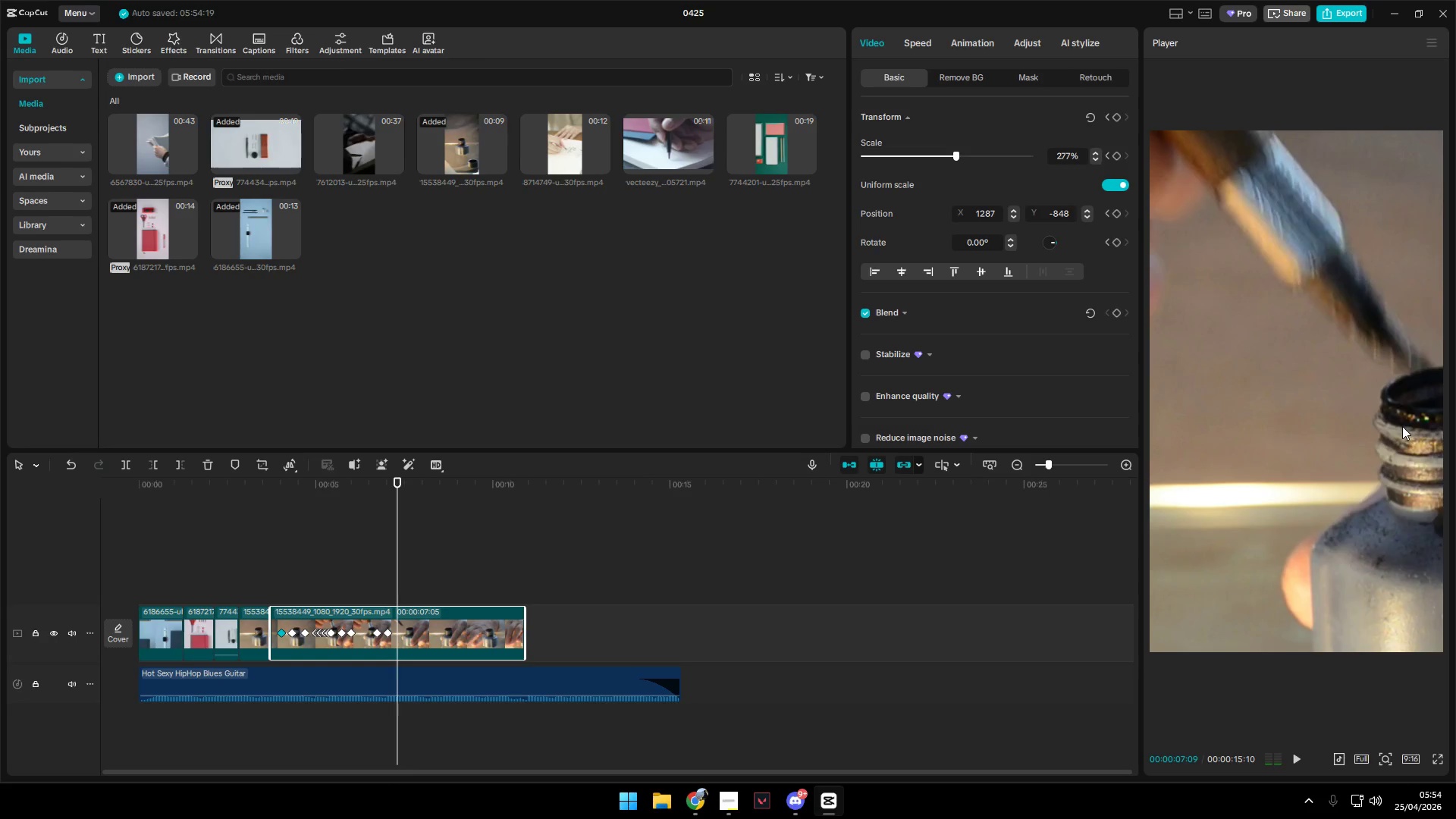 
left_click_drag(start_coordinate=[1401, 426], to_coordinate=[1318, 430])
 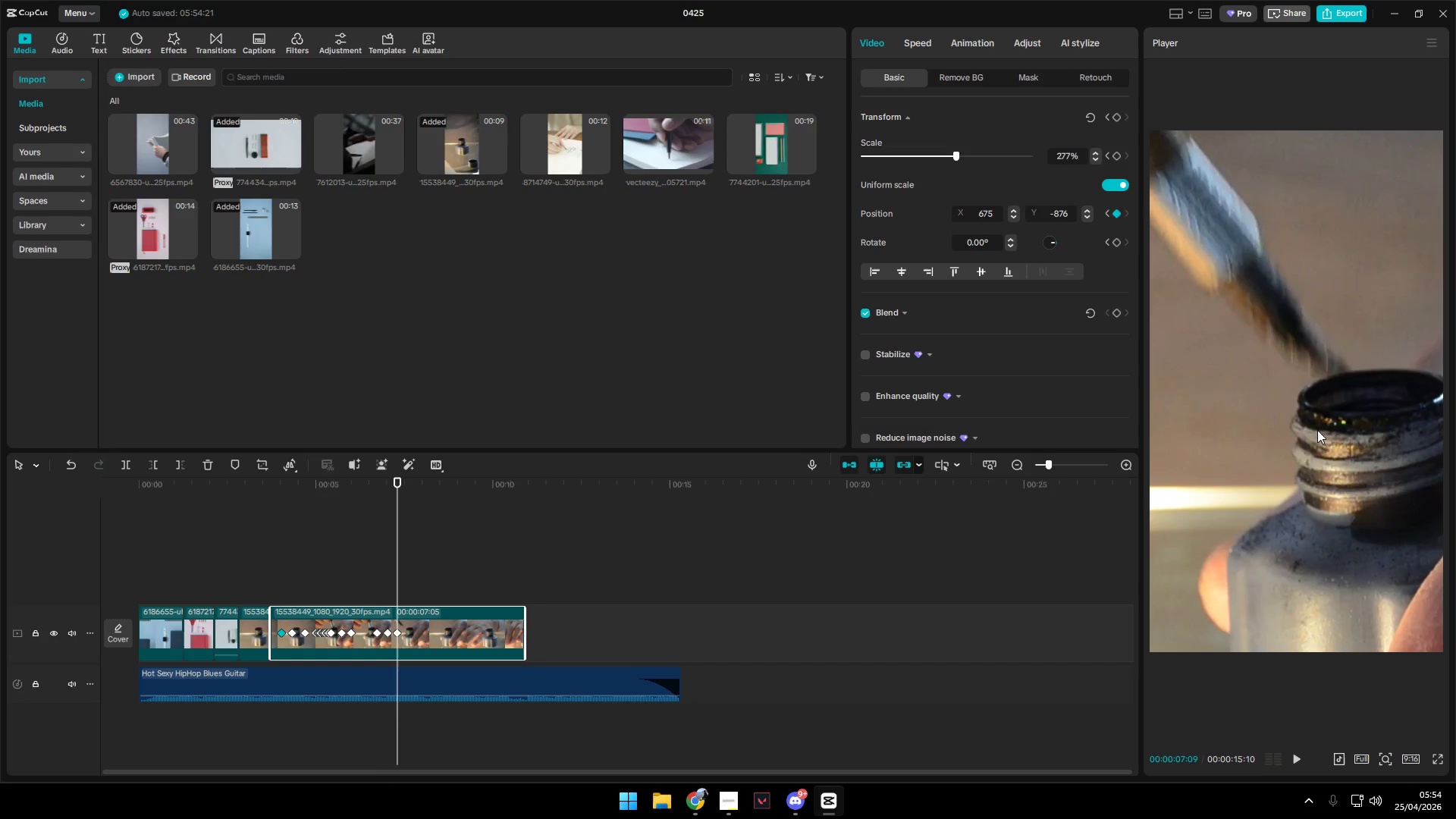 
key(Space)
 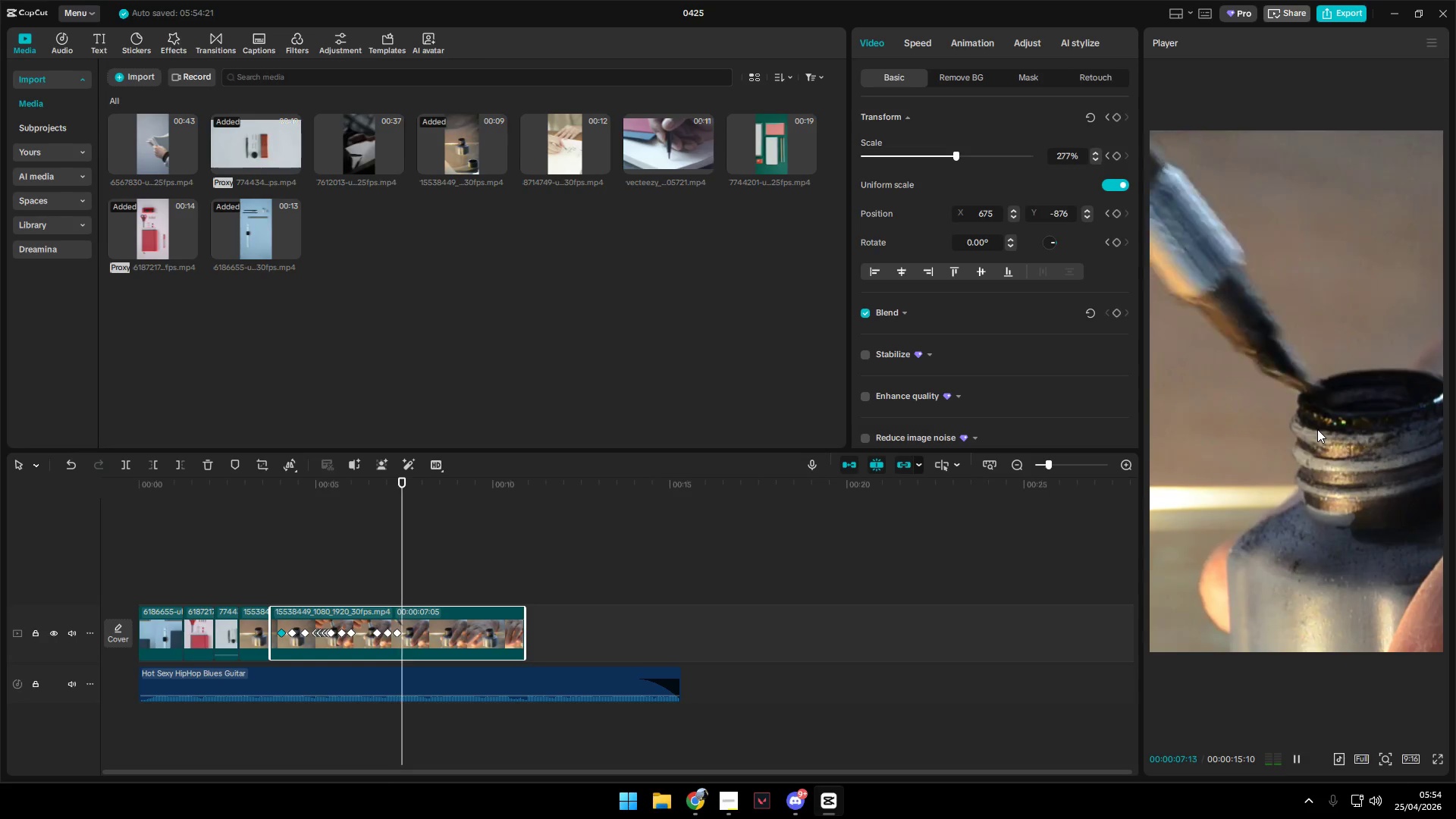 
key(Space)
 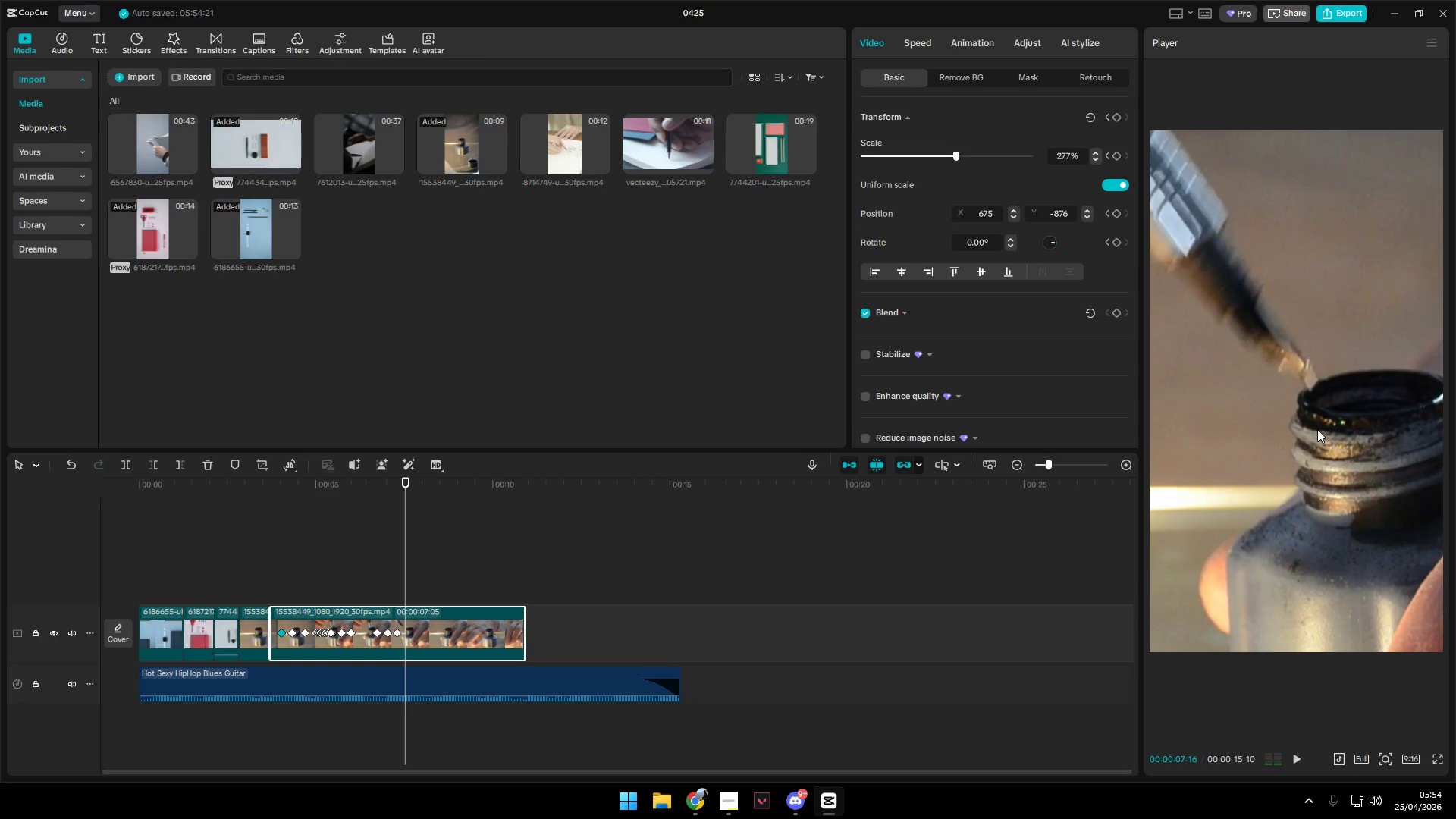 
left_click([1317, 429])
 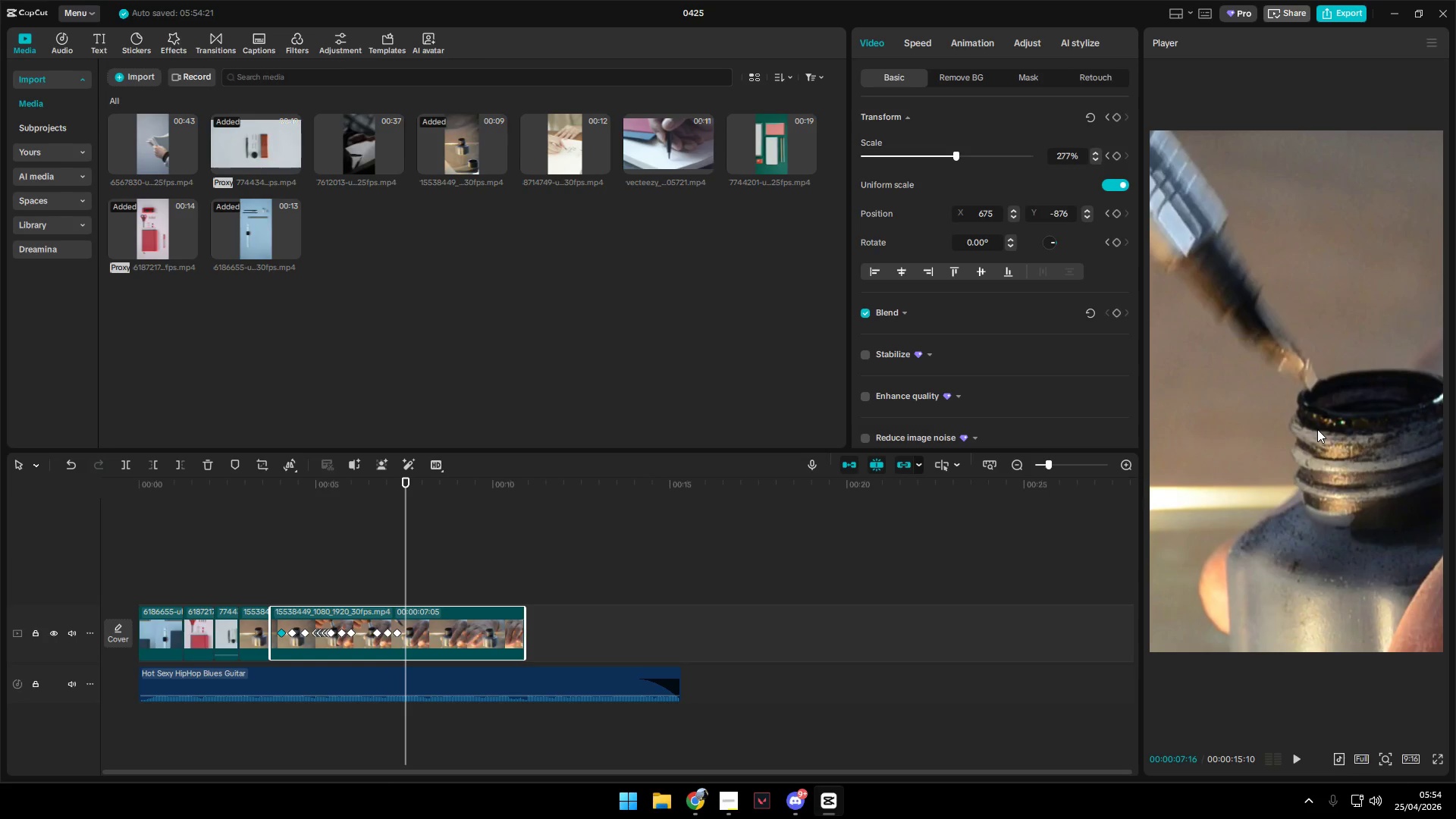 
key(Space)
 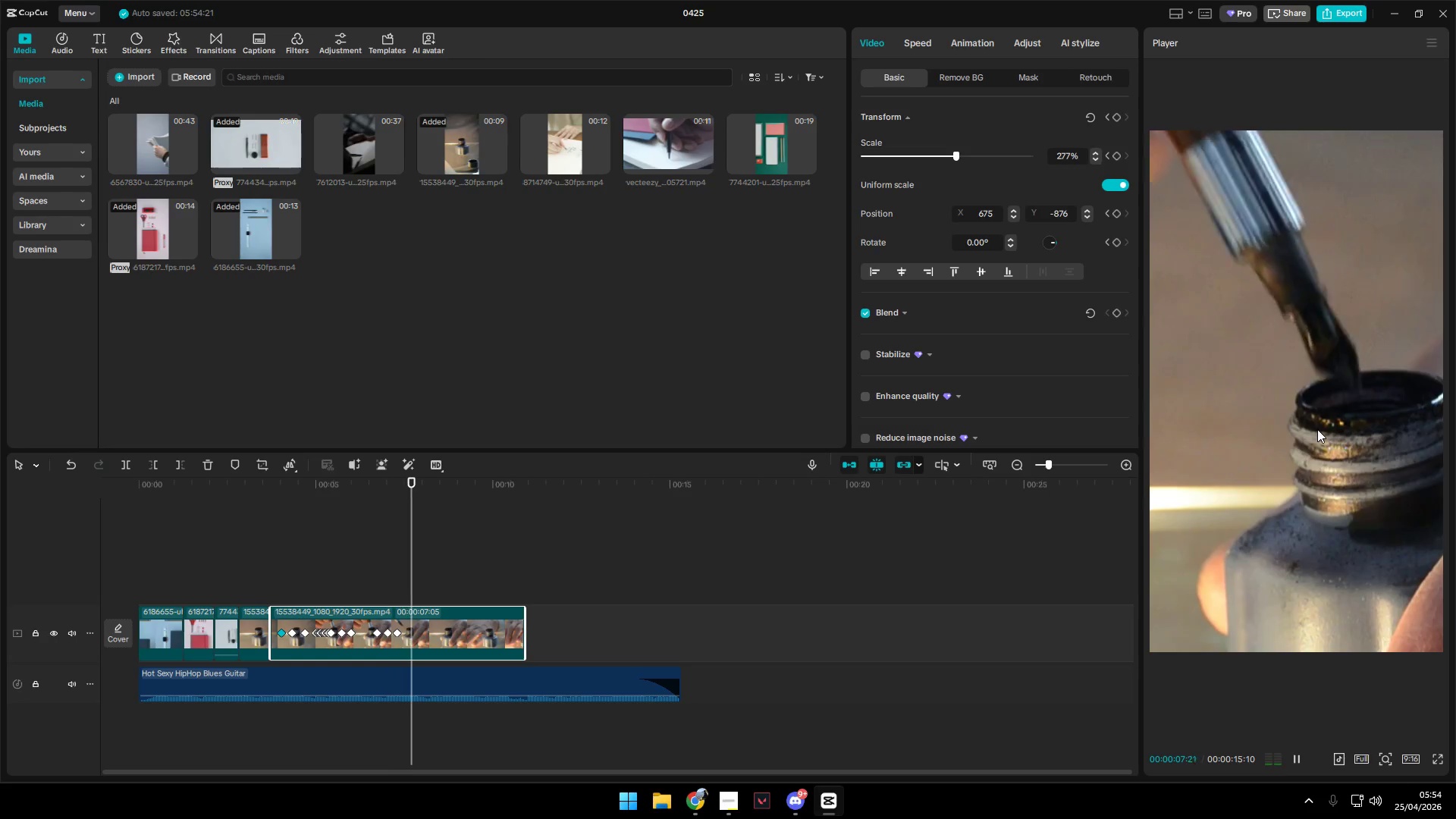 
left_click([1316, 429])
 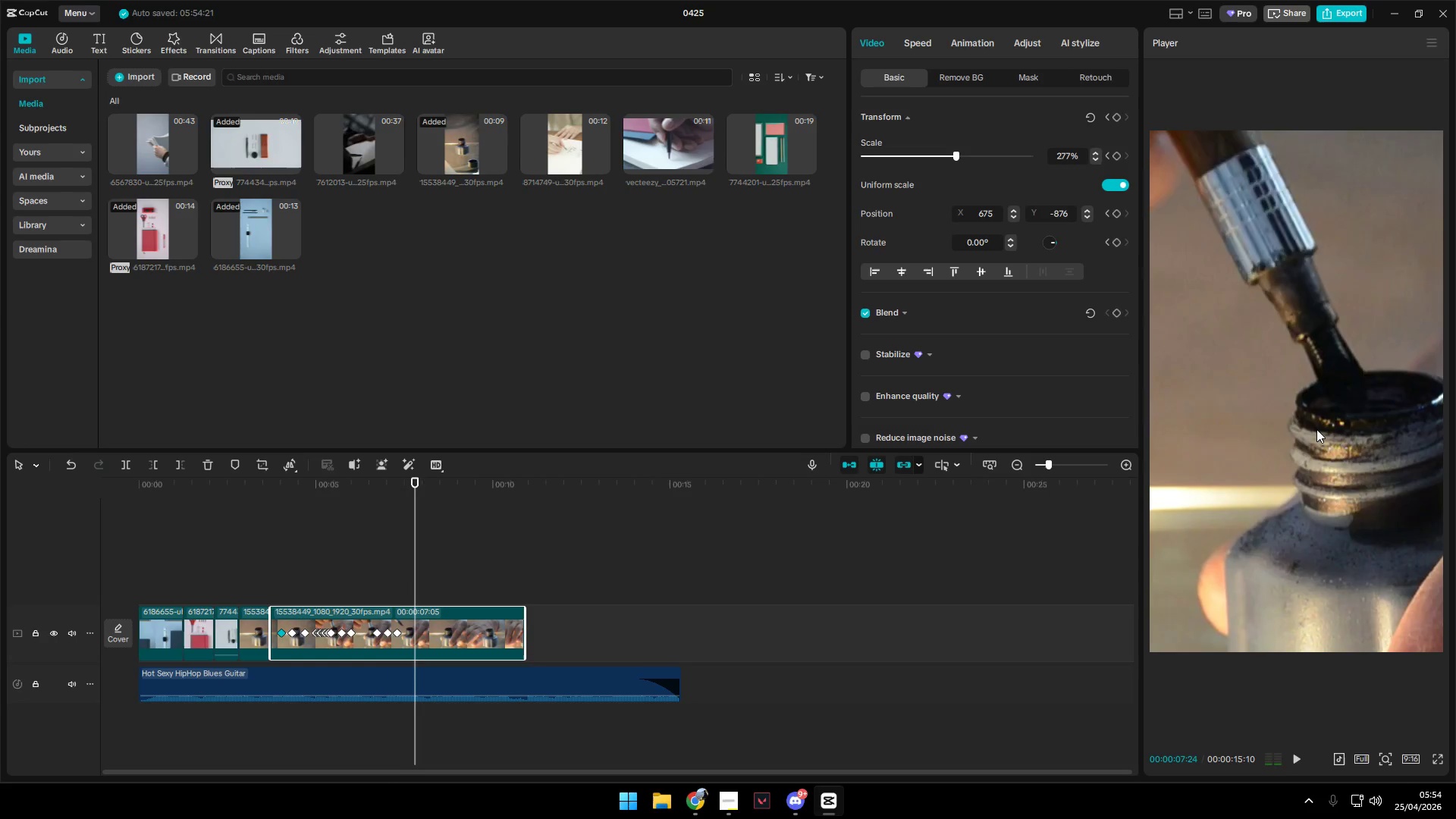 
key(Space)
 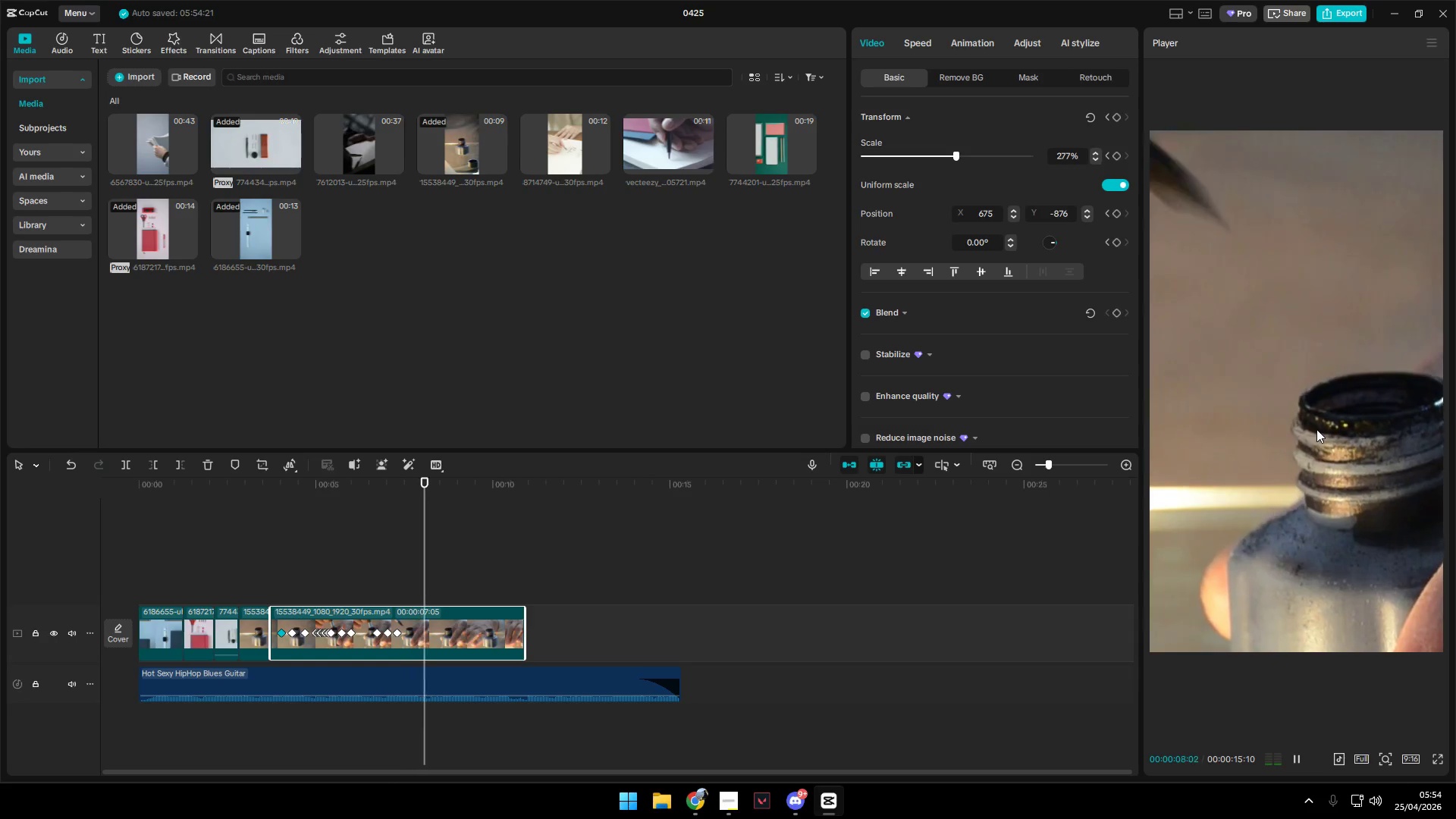 
key(Space)
 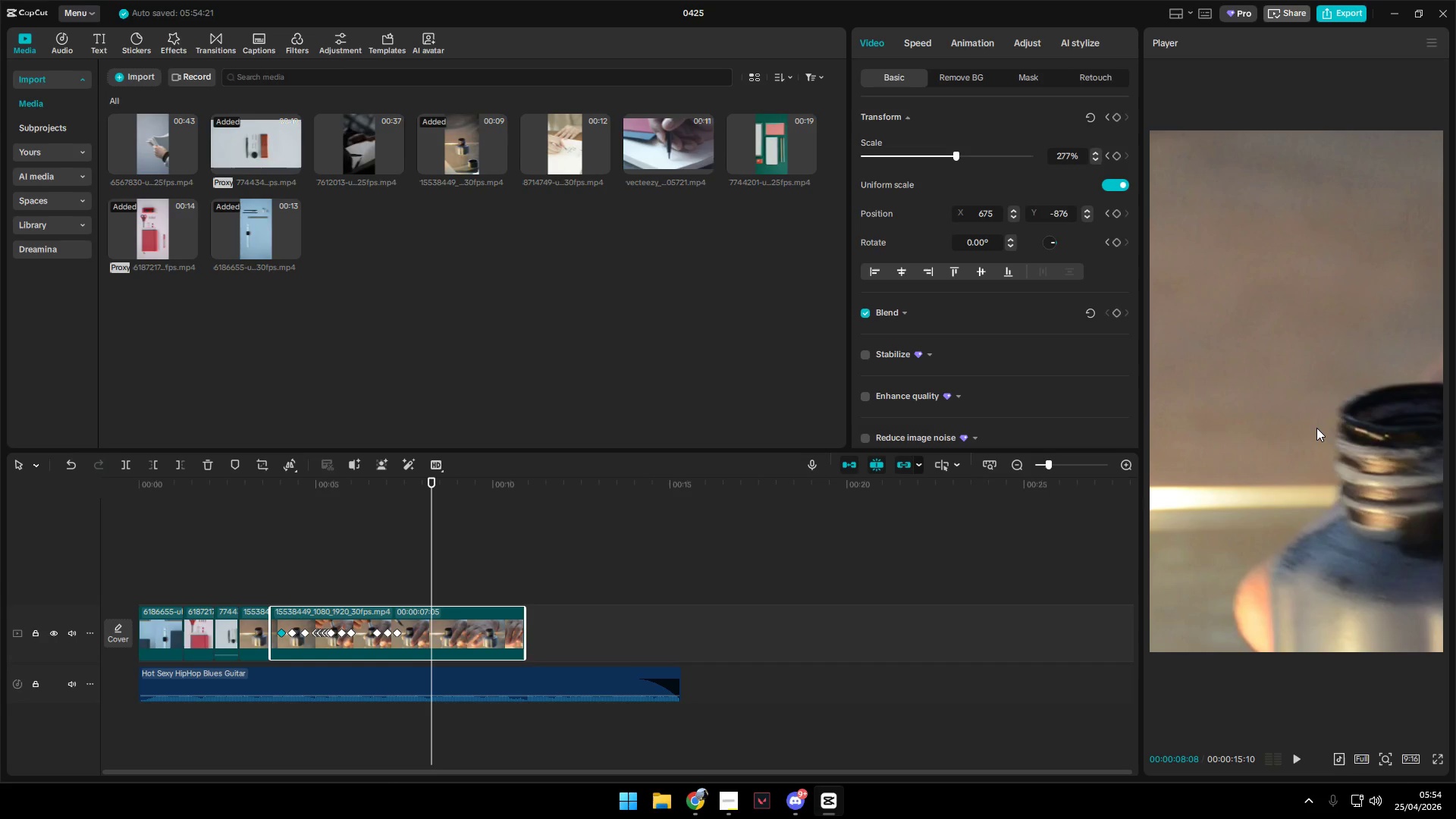 
key(ArrowLeft)
 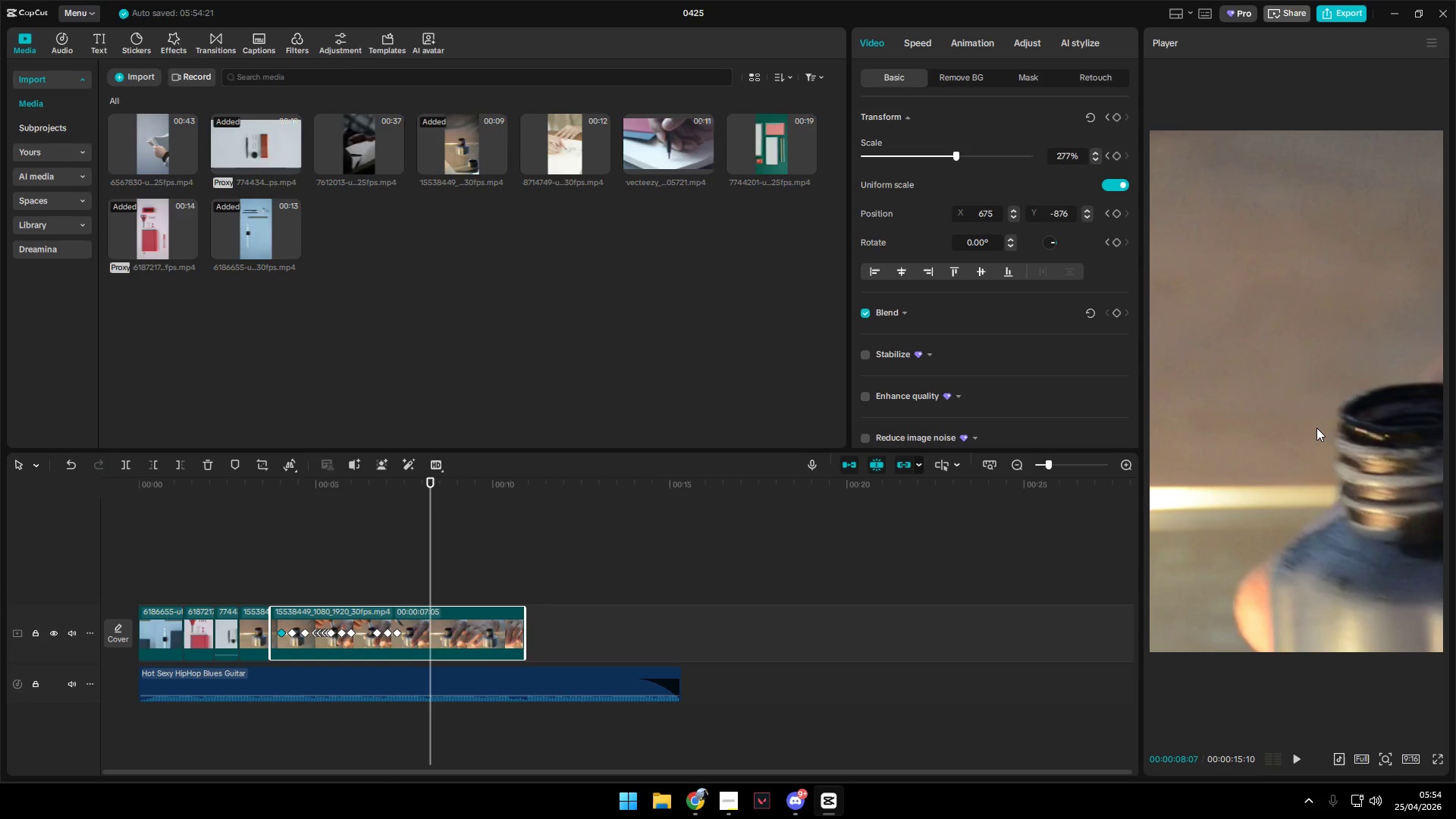 
key(ArrowLeft)
 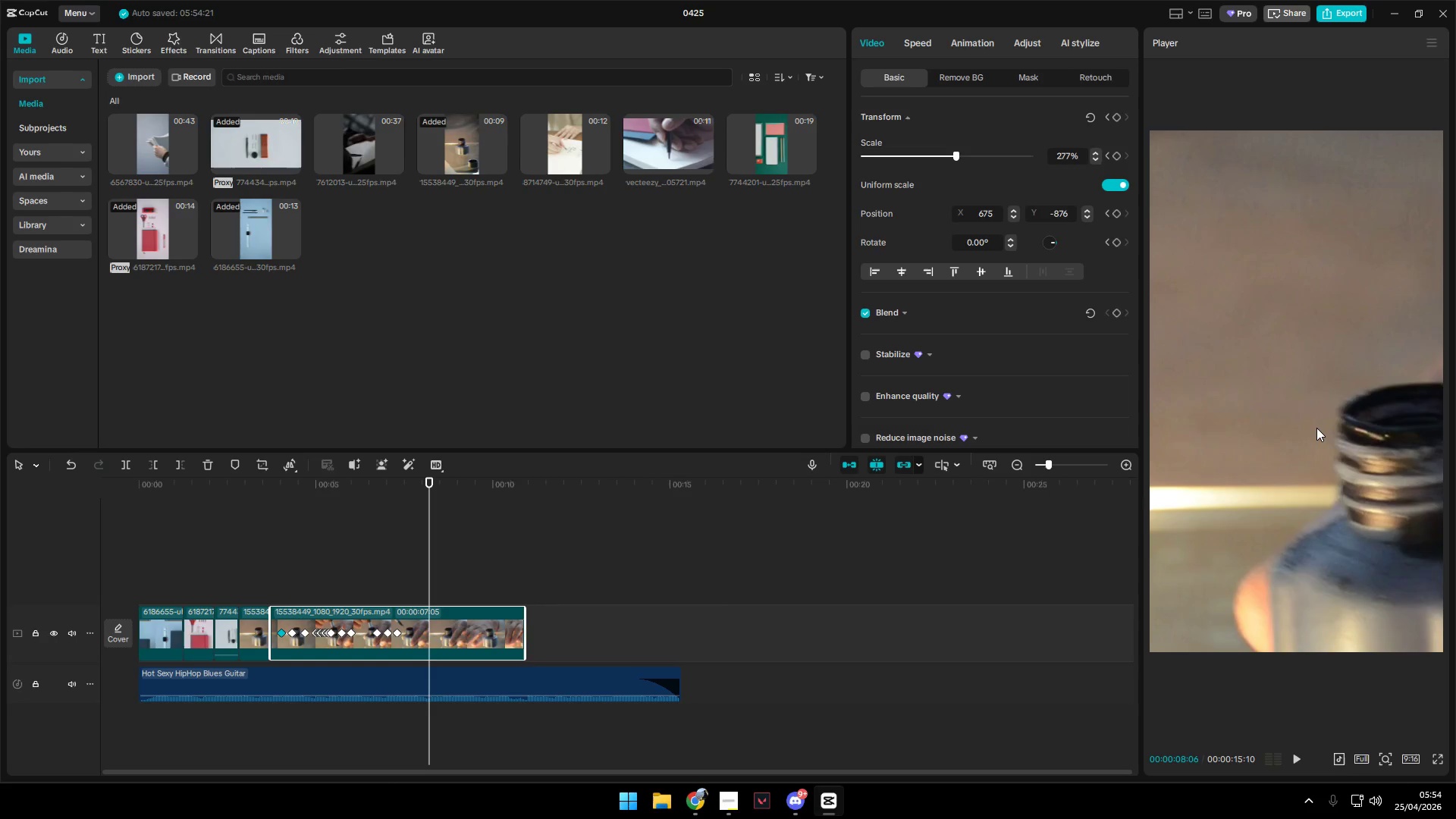 
key(ArrowLeft)
 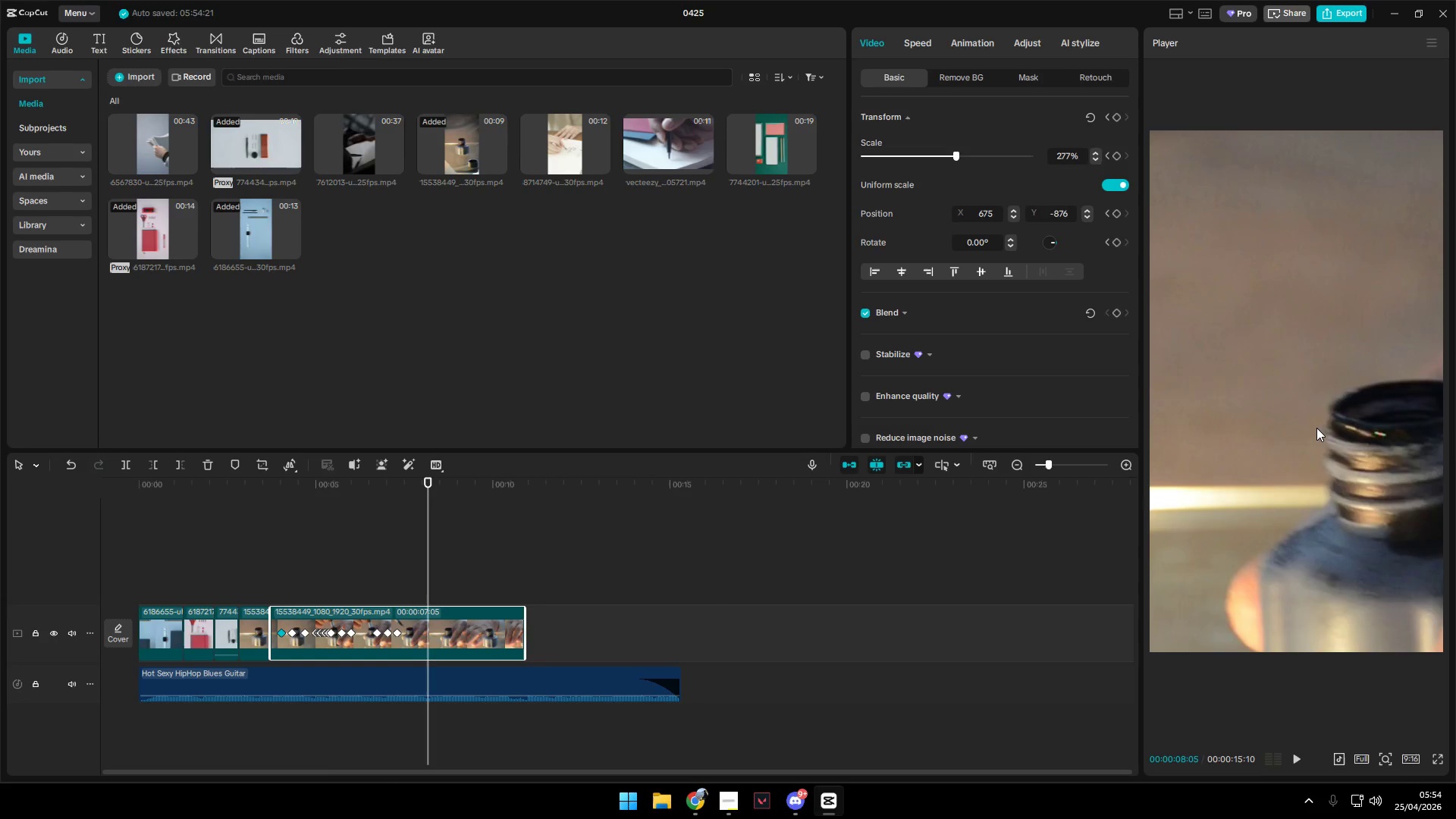 
key(ArrowLeft)
 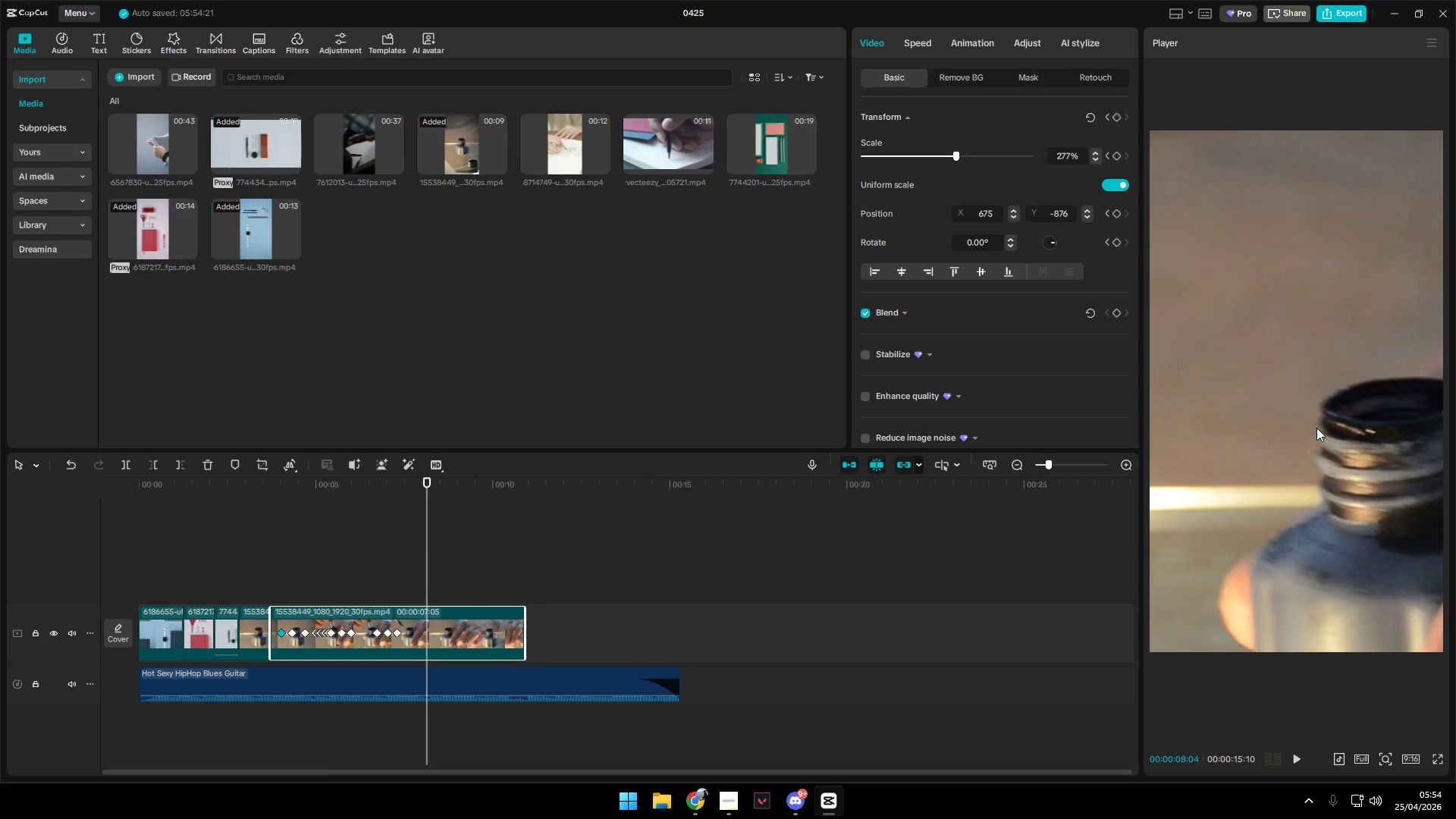 
key(ArrowLeft)
 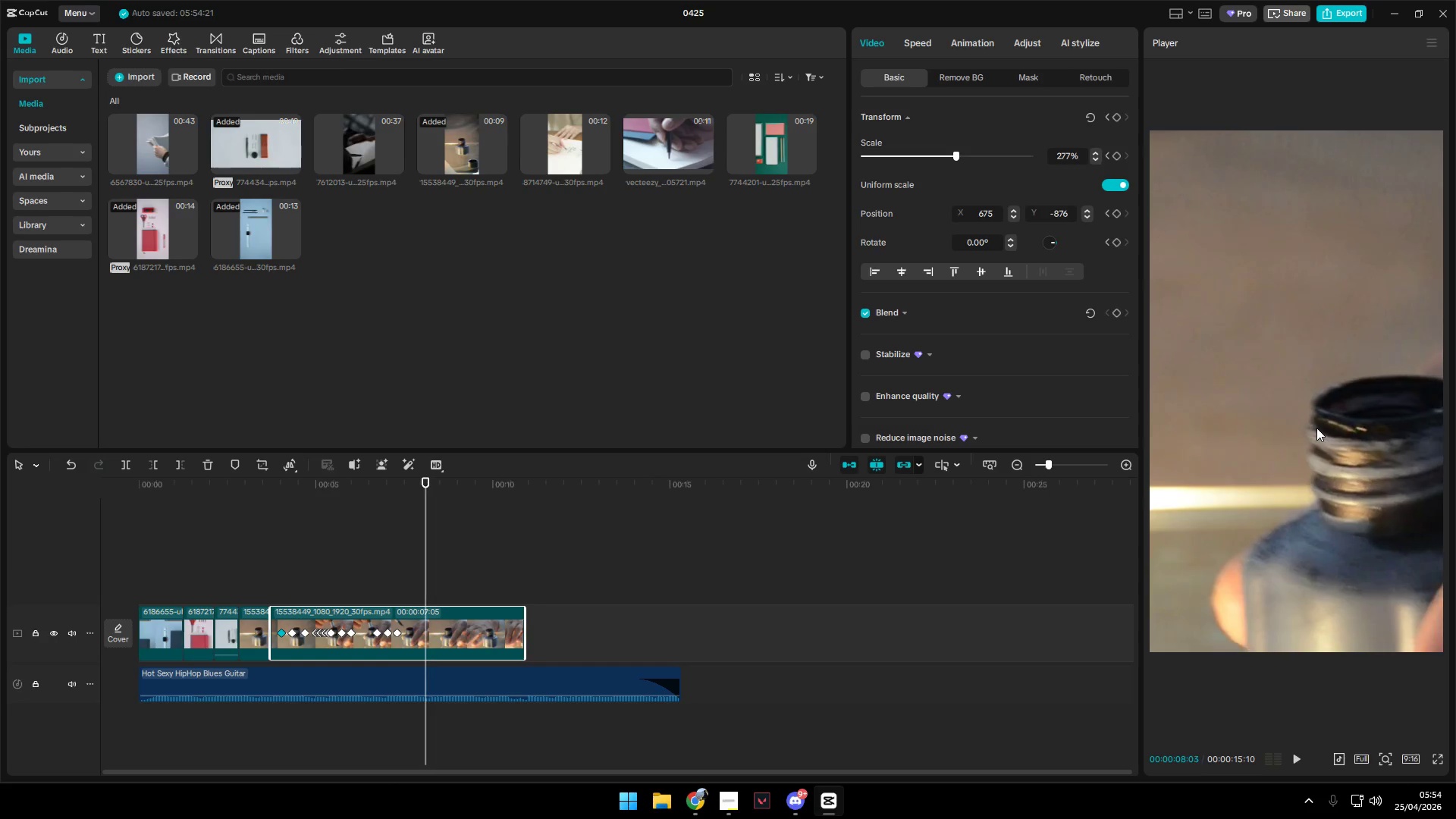 
key(ArrowLeft)
 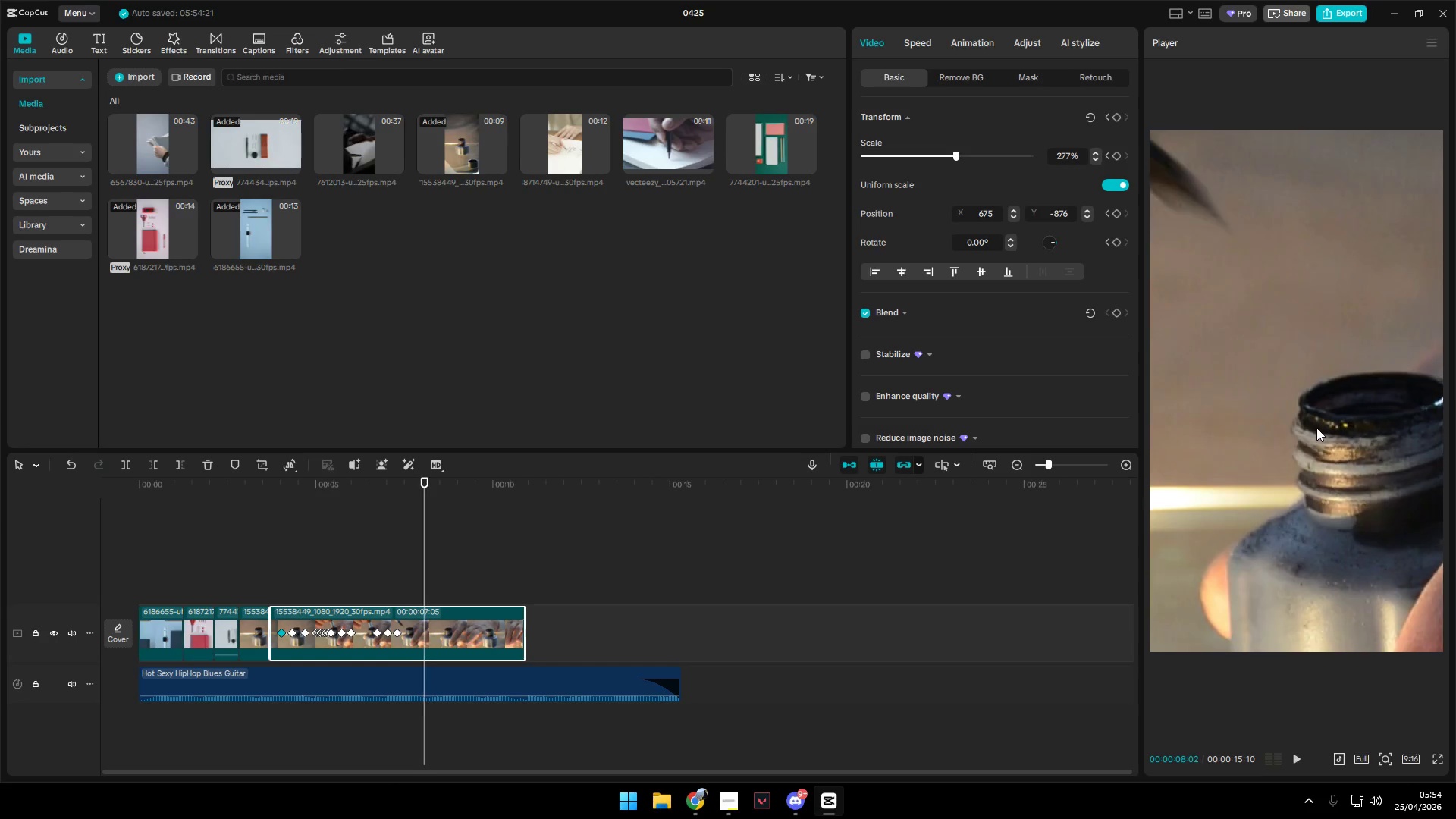 
key(ArrowLeft)
 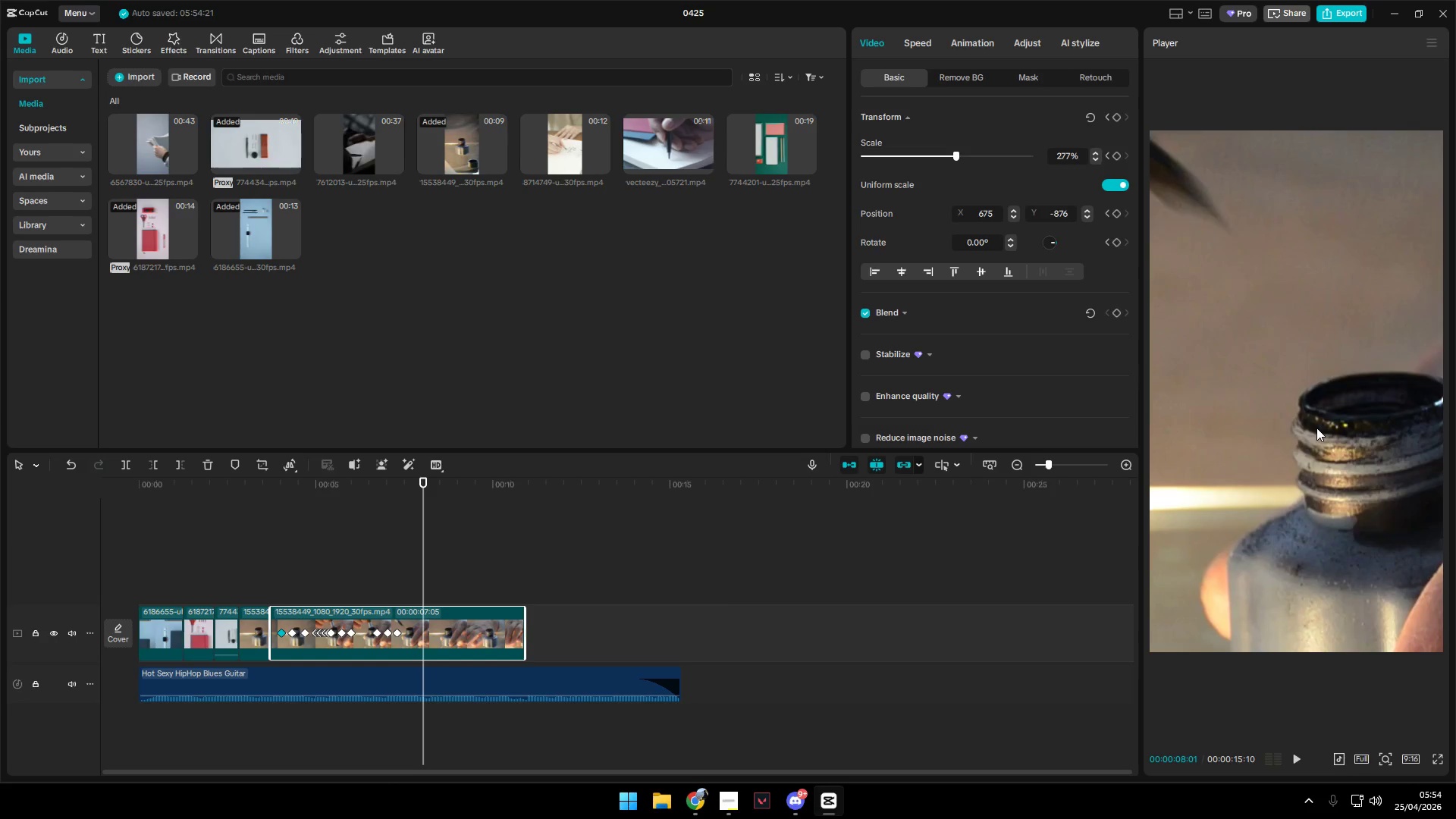 
key(ArrowLeft)
 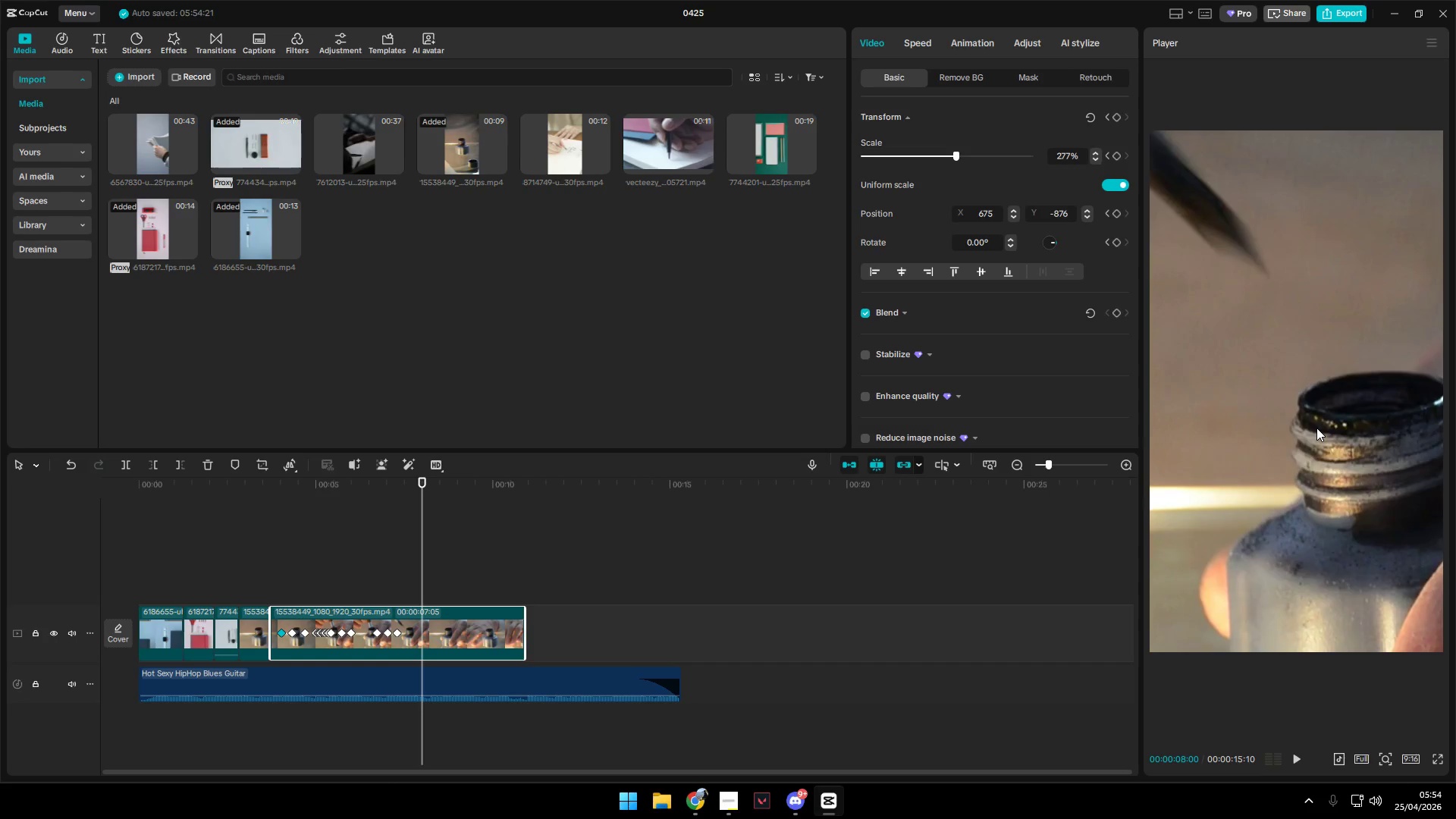 
key(ArrowLeft)
 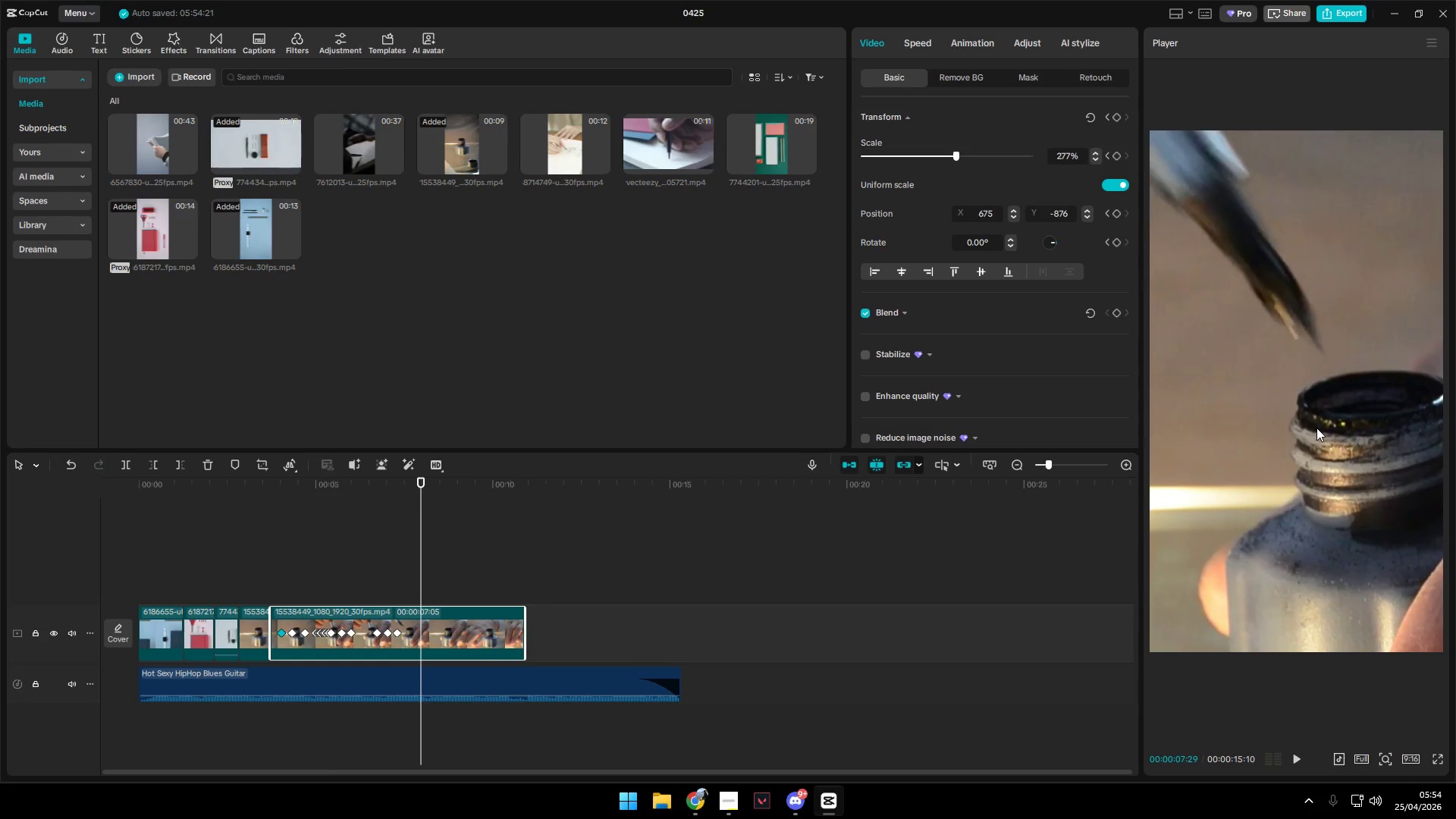 
key(ArrowLeft)
 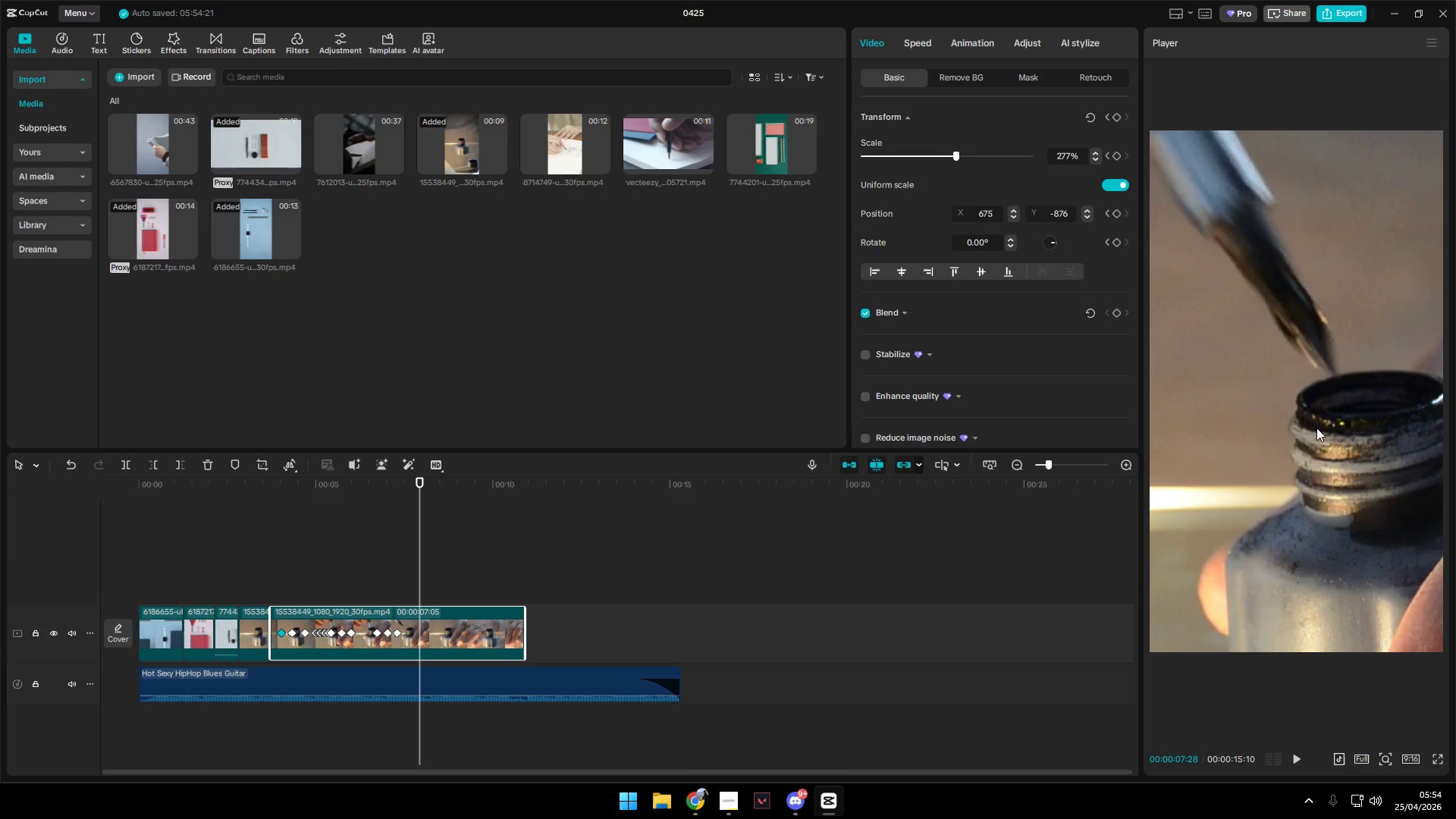 
key(Space)
 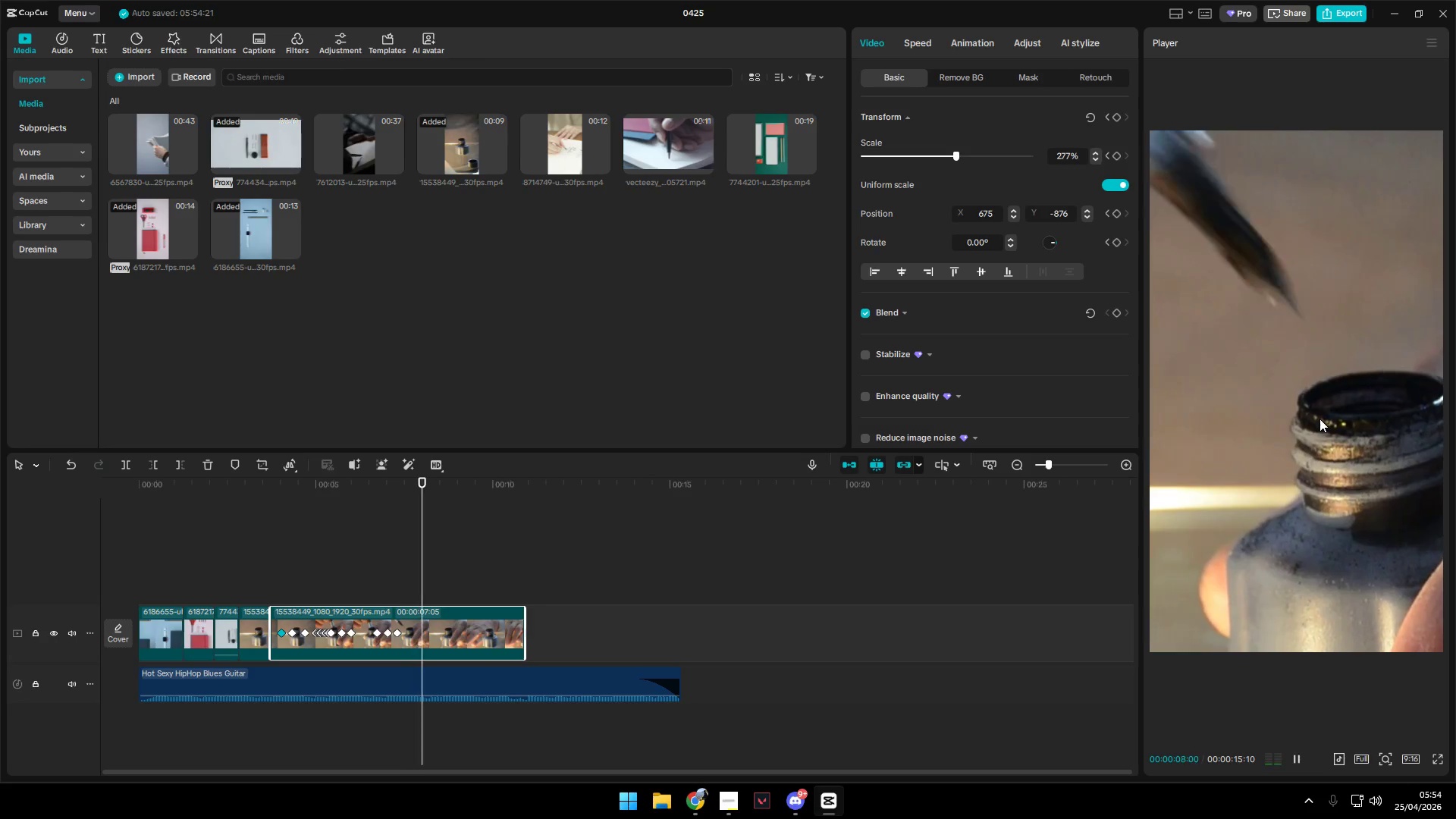 
key(Space)
 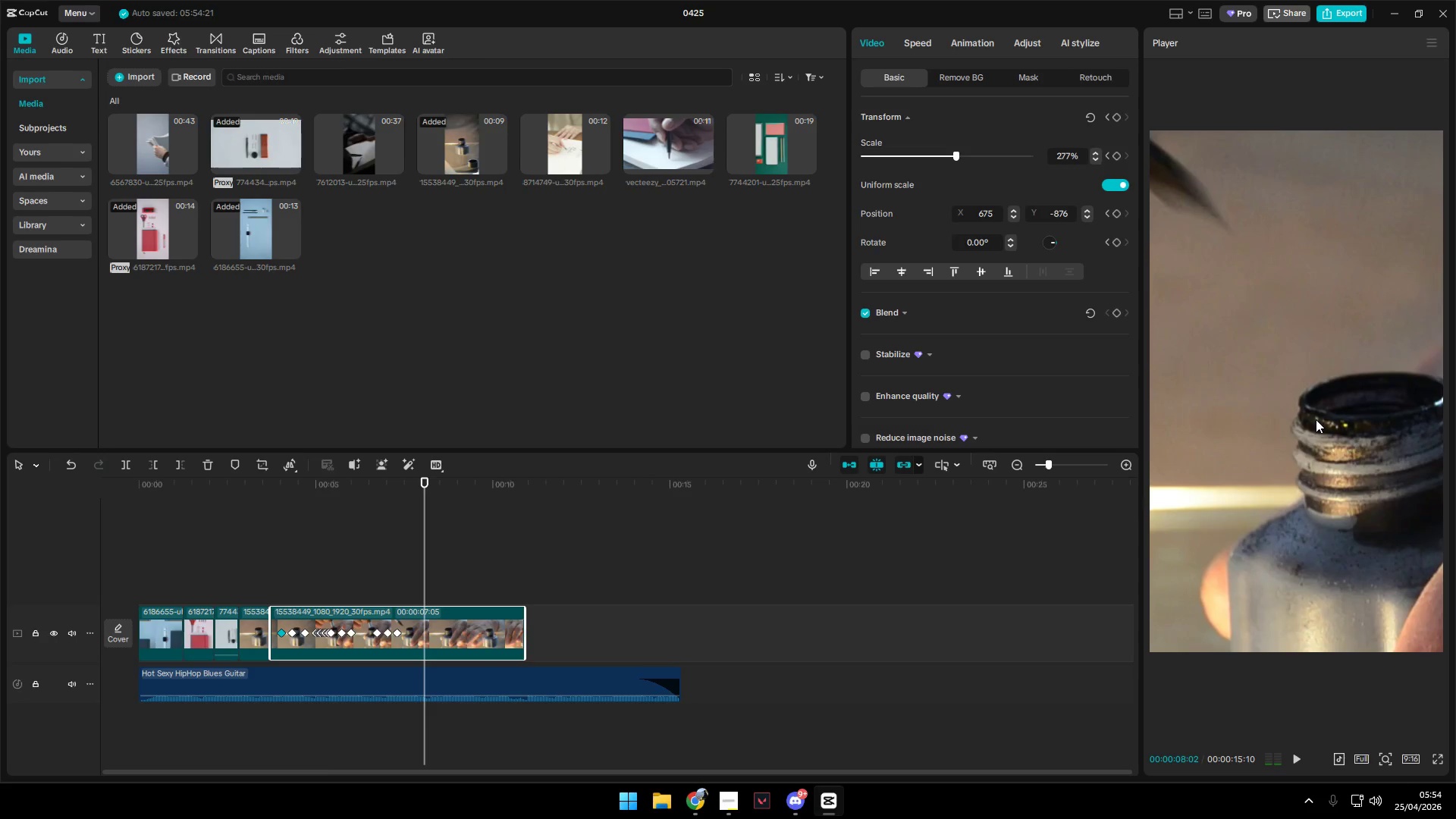 
left_click_drag(start_coordinate=[1316, 421], to_coordinate=[1398, 475])
 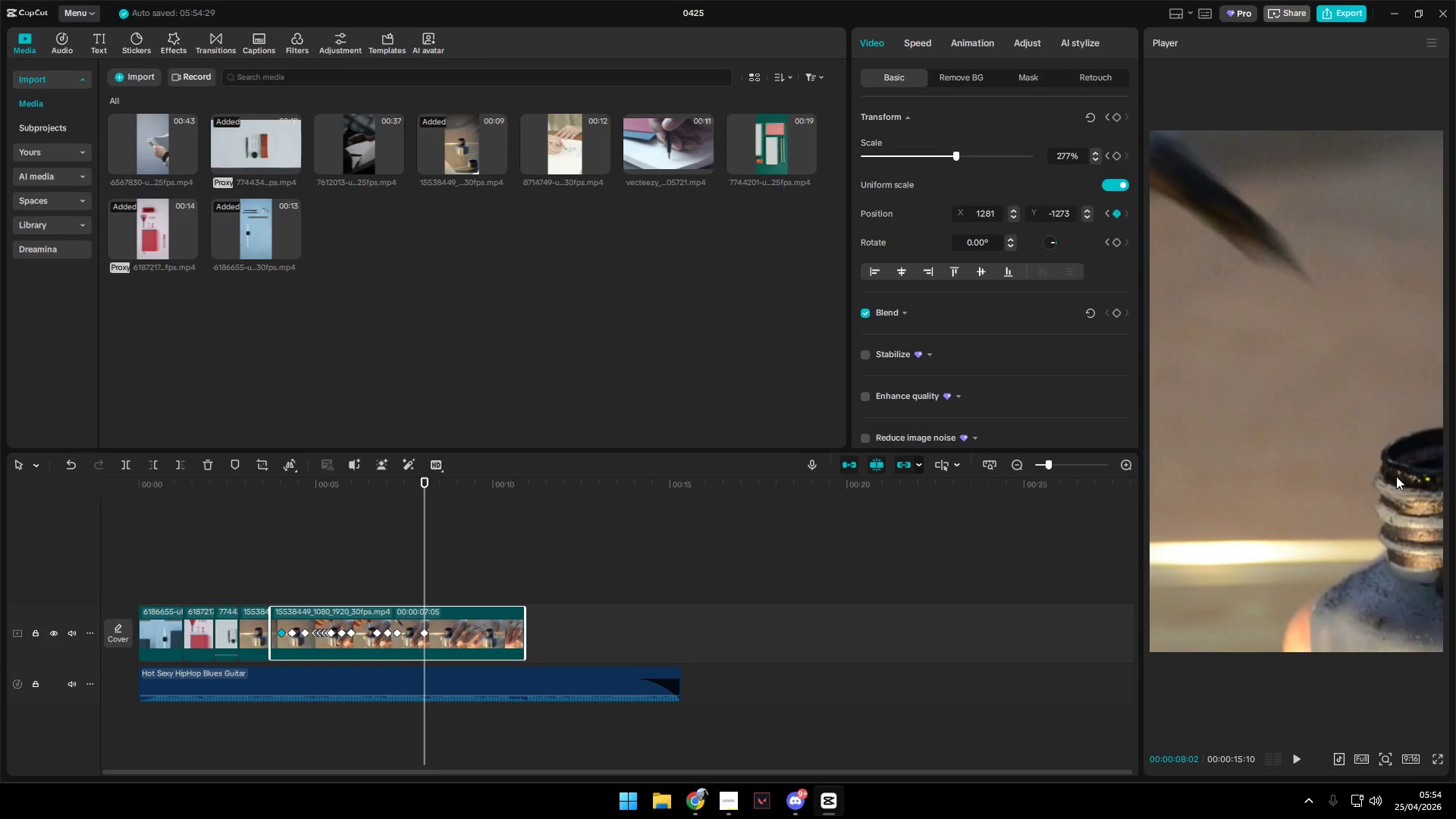 
left_click_drag(start_coordinate=[1396, 475], to_coordinate=[1455, 533])
 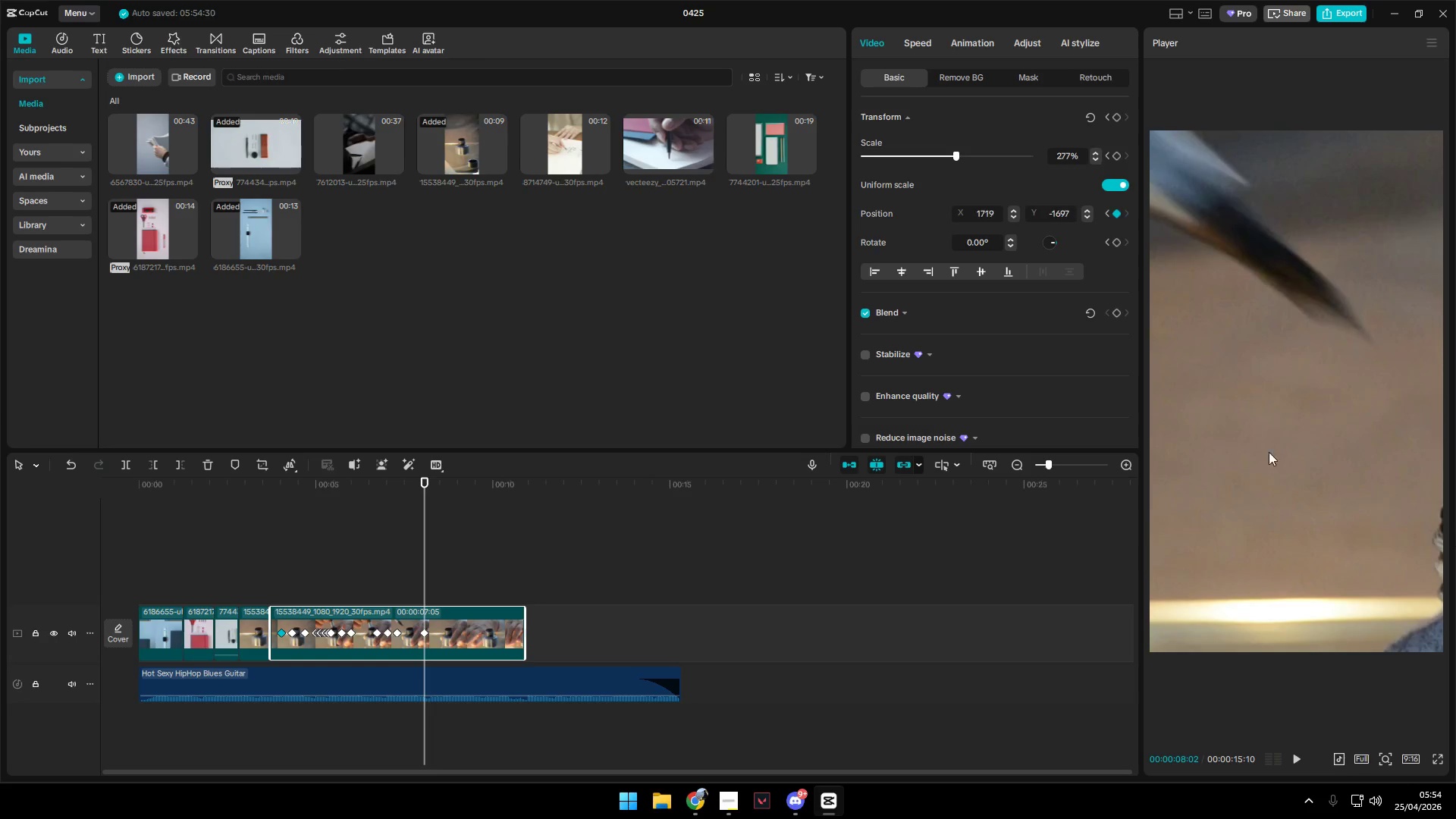 
left_click_drag(start_coordinate=[1250, 442], to_coordinate=[1299, 493])
 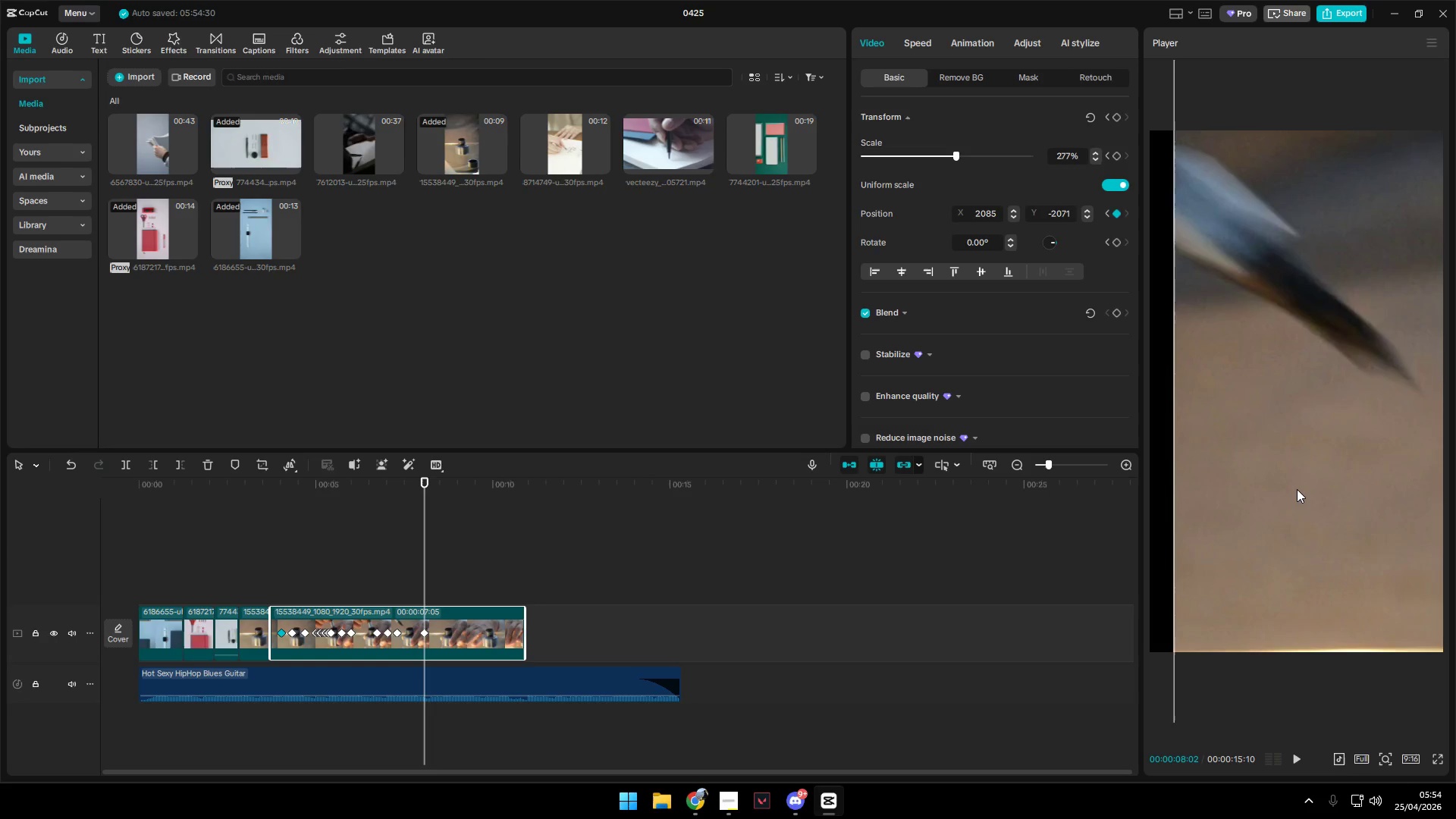 
left_click_drag(start_coordinate=[1294, 488], to_coordinate=[1264, 488])
 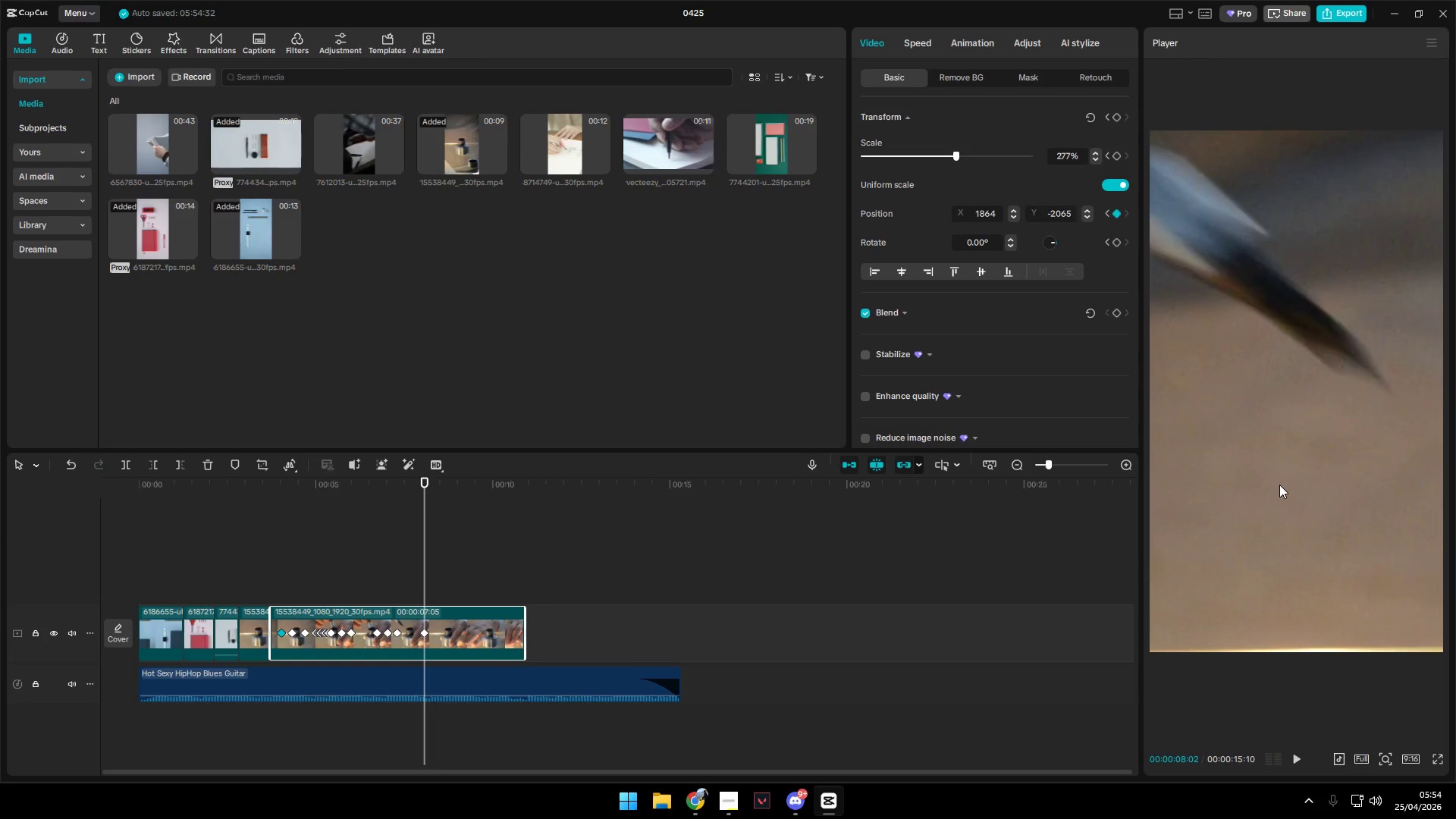 
key(Space)
 